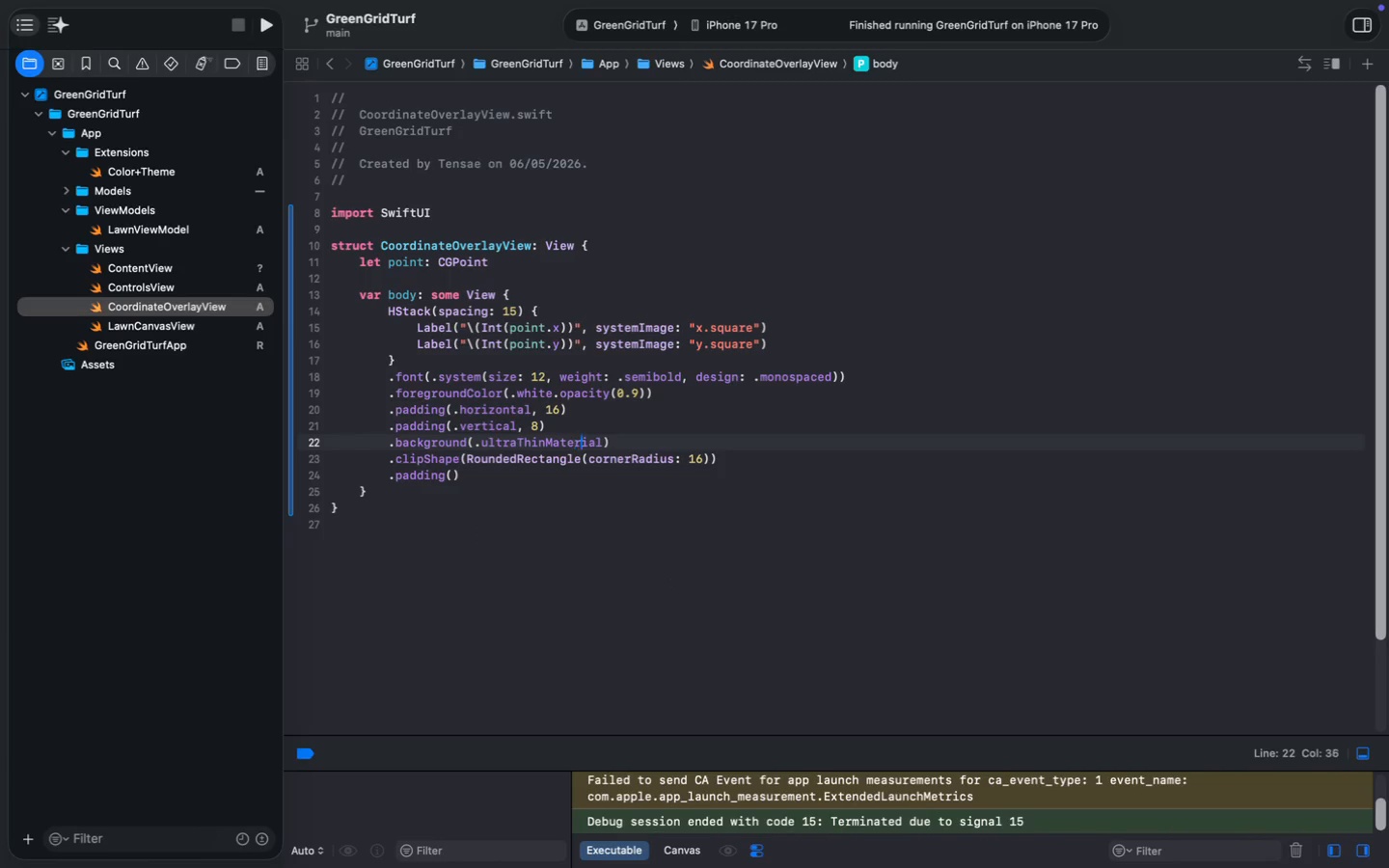 
key(ArrowRight)
 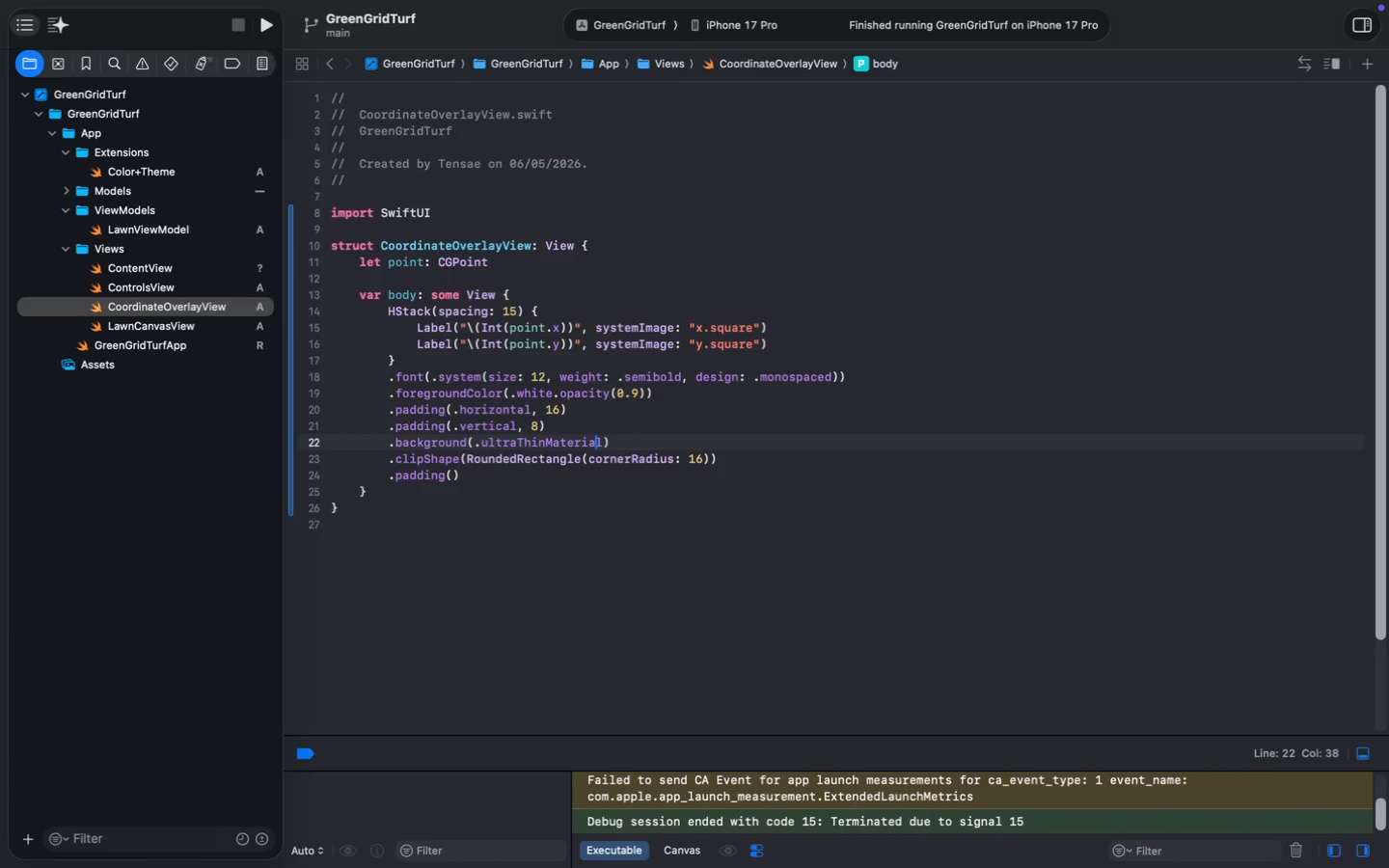 
key(ArrowRight)
 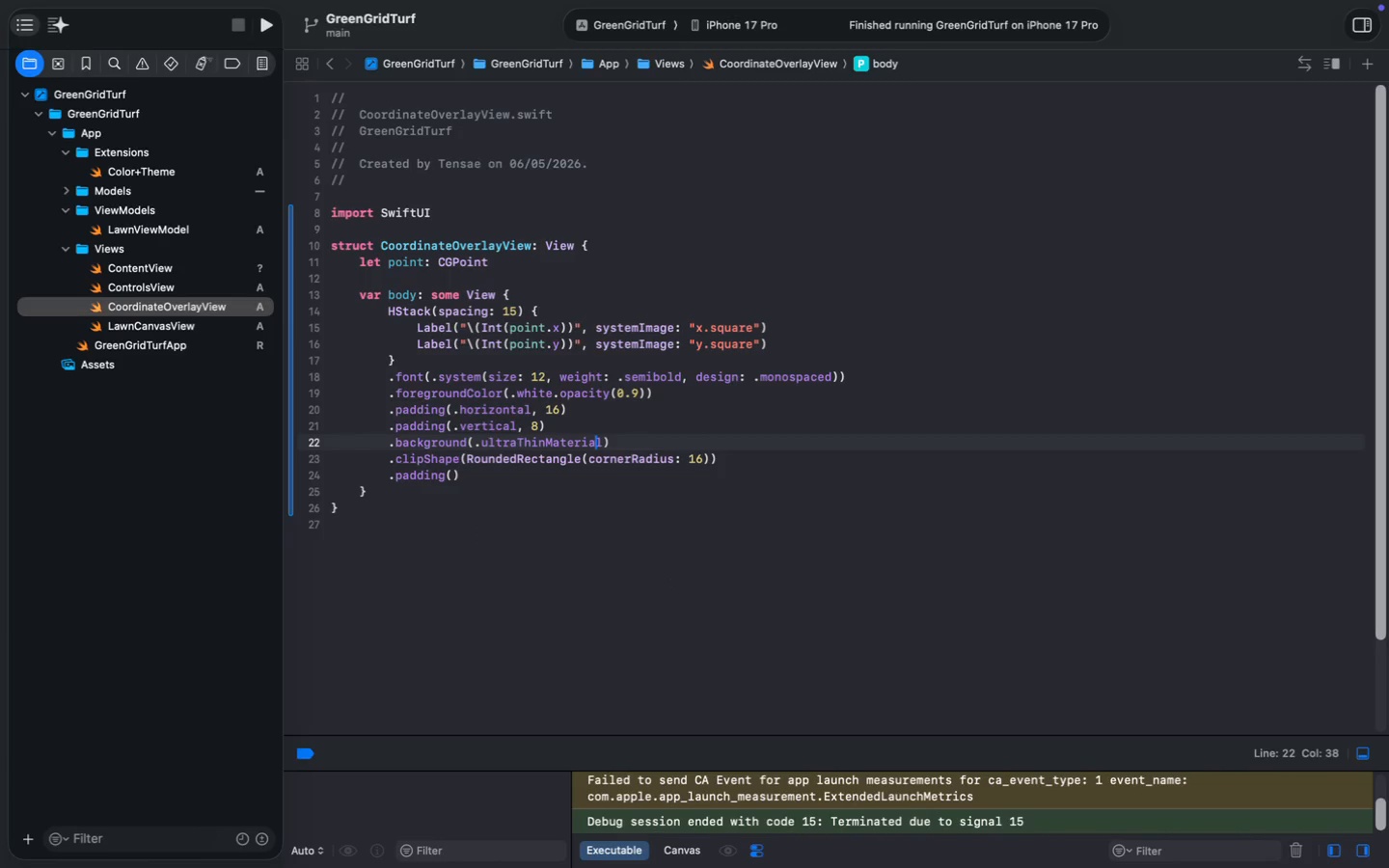 
key(ArrowRight)
 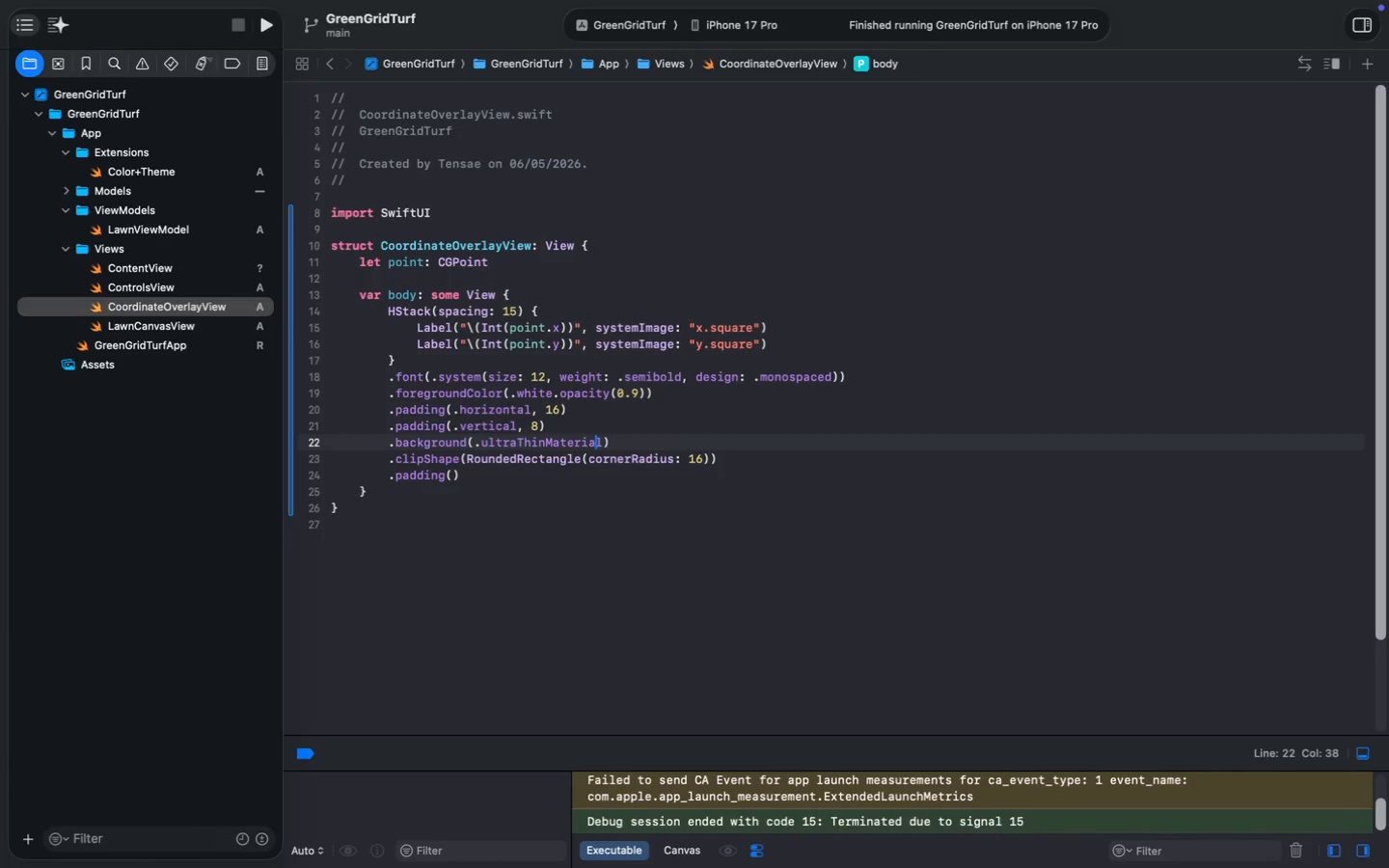 
key(ArrowRight)
 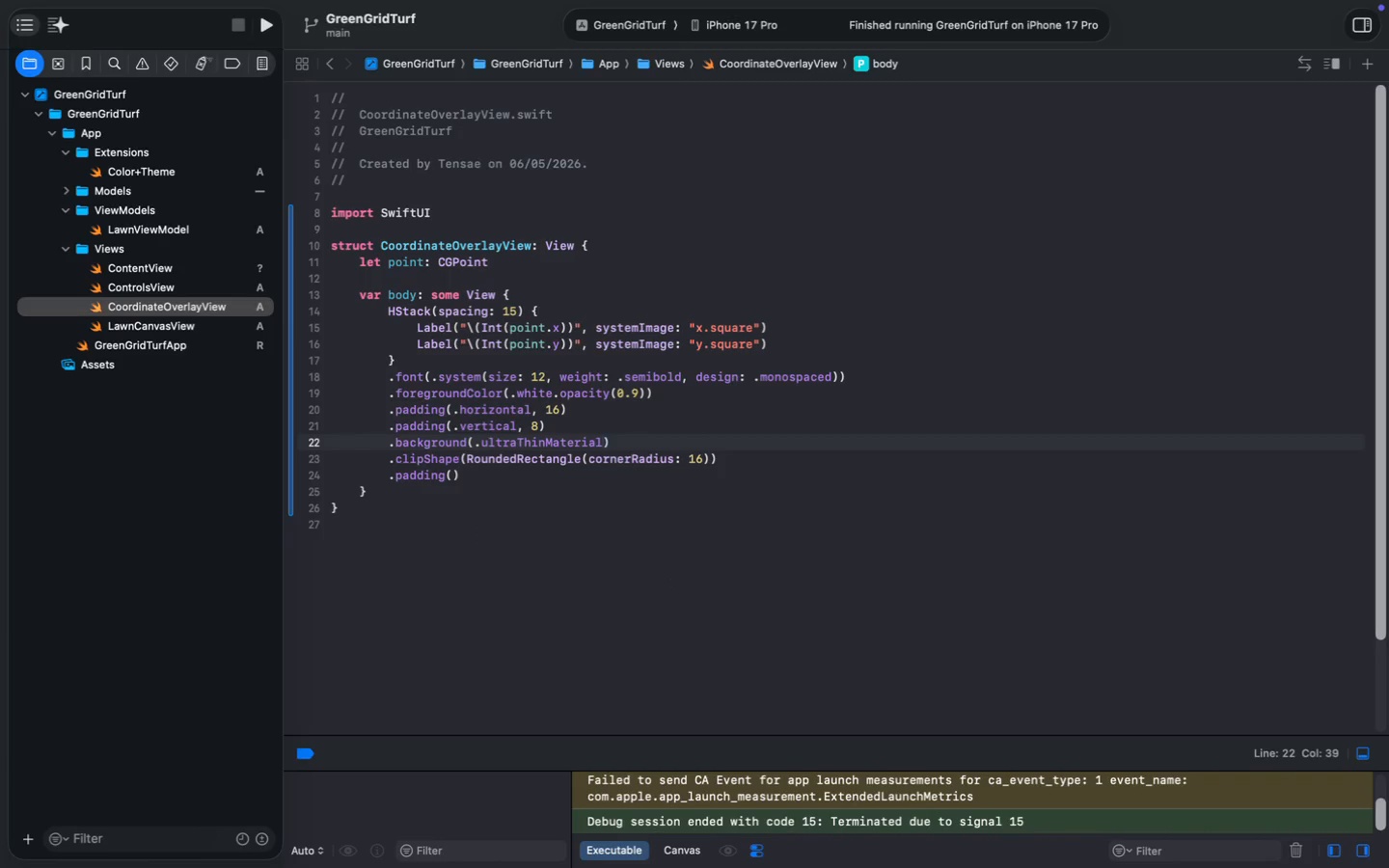 
key(Alt+Shift+ArrowLeft)
 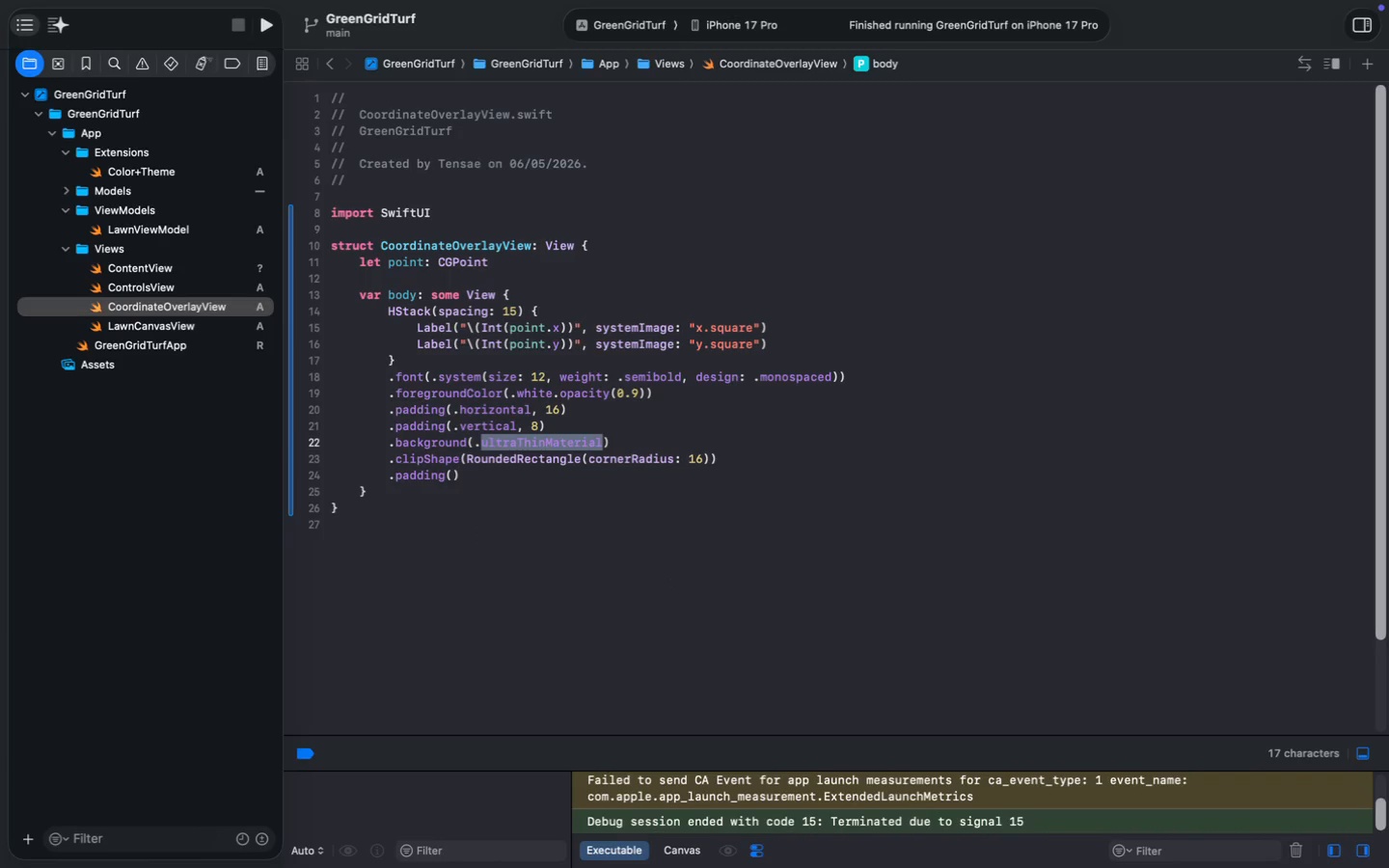 
key(Backspace)
key(Backspace)
type(Caps)
 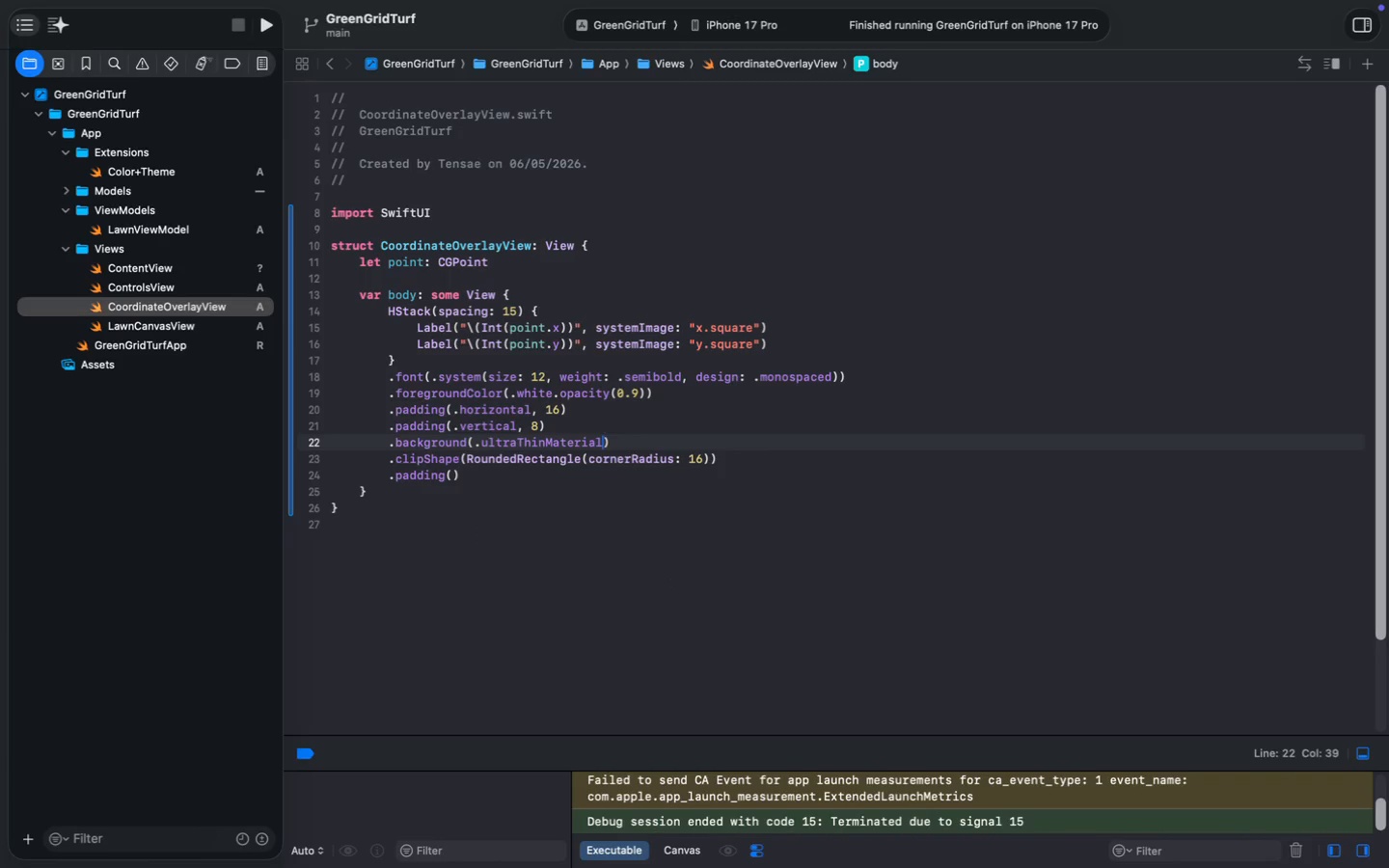 
key(Enter)
 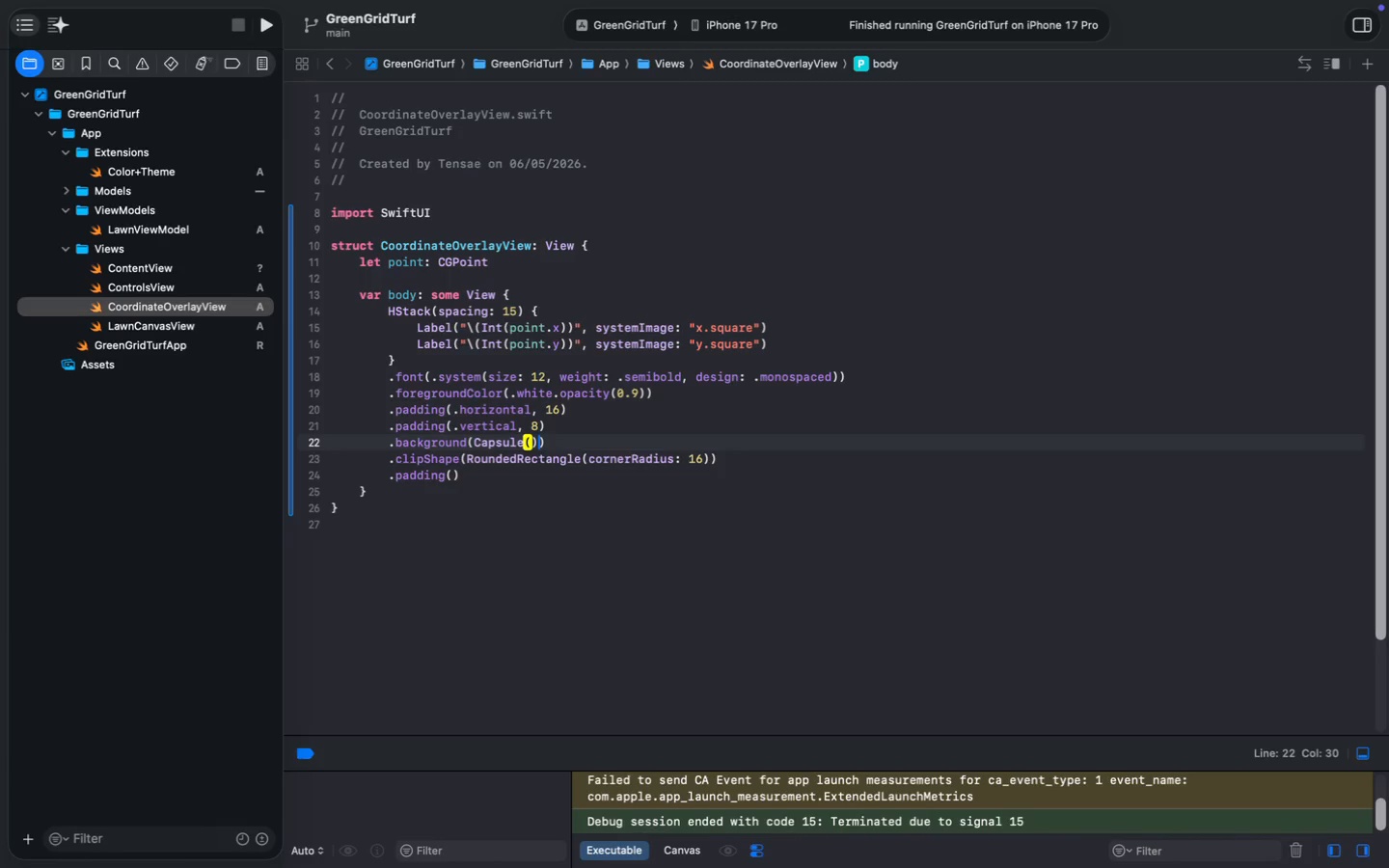 
type(())
 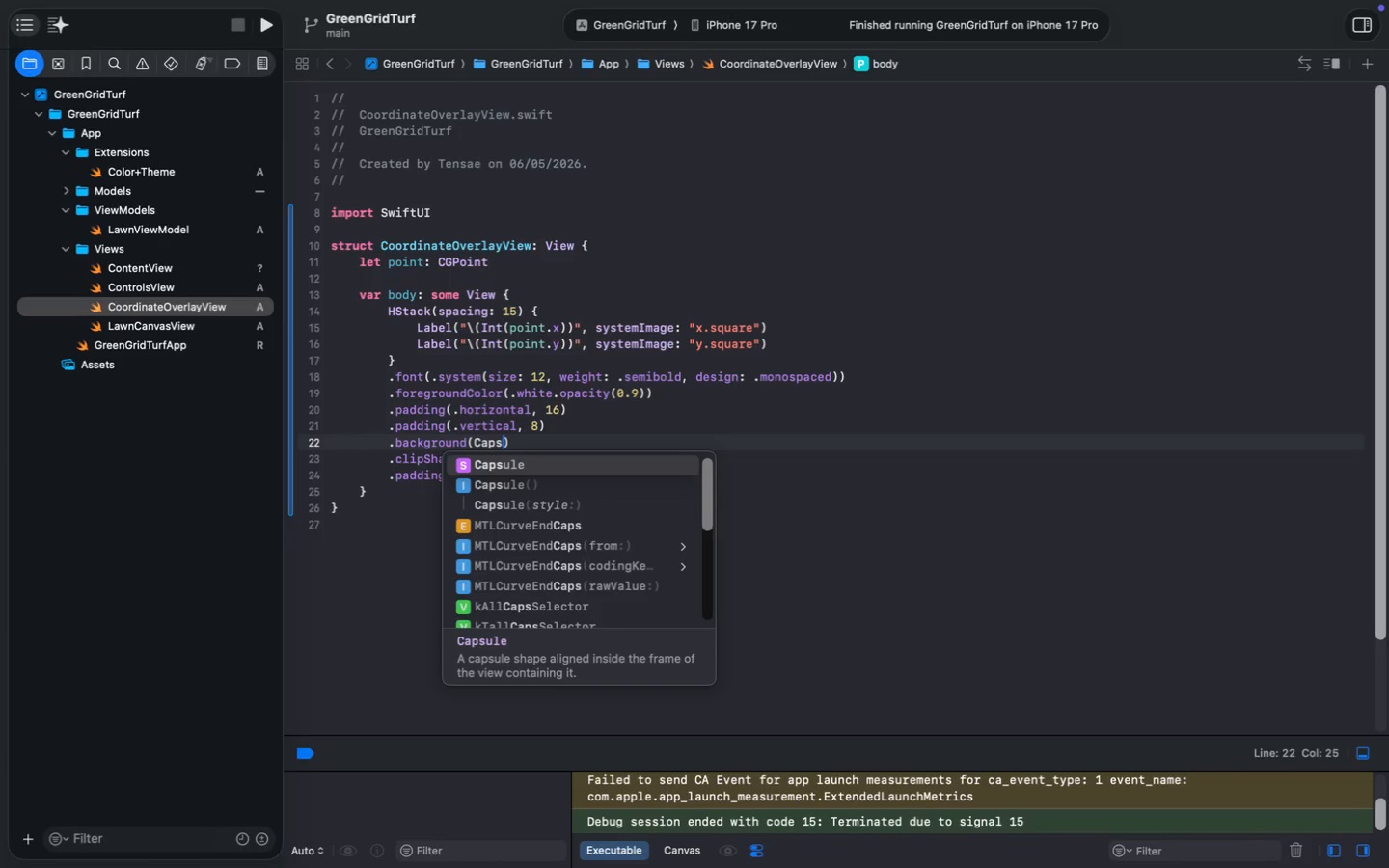 
key(ArrowLeft)
 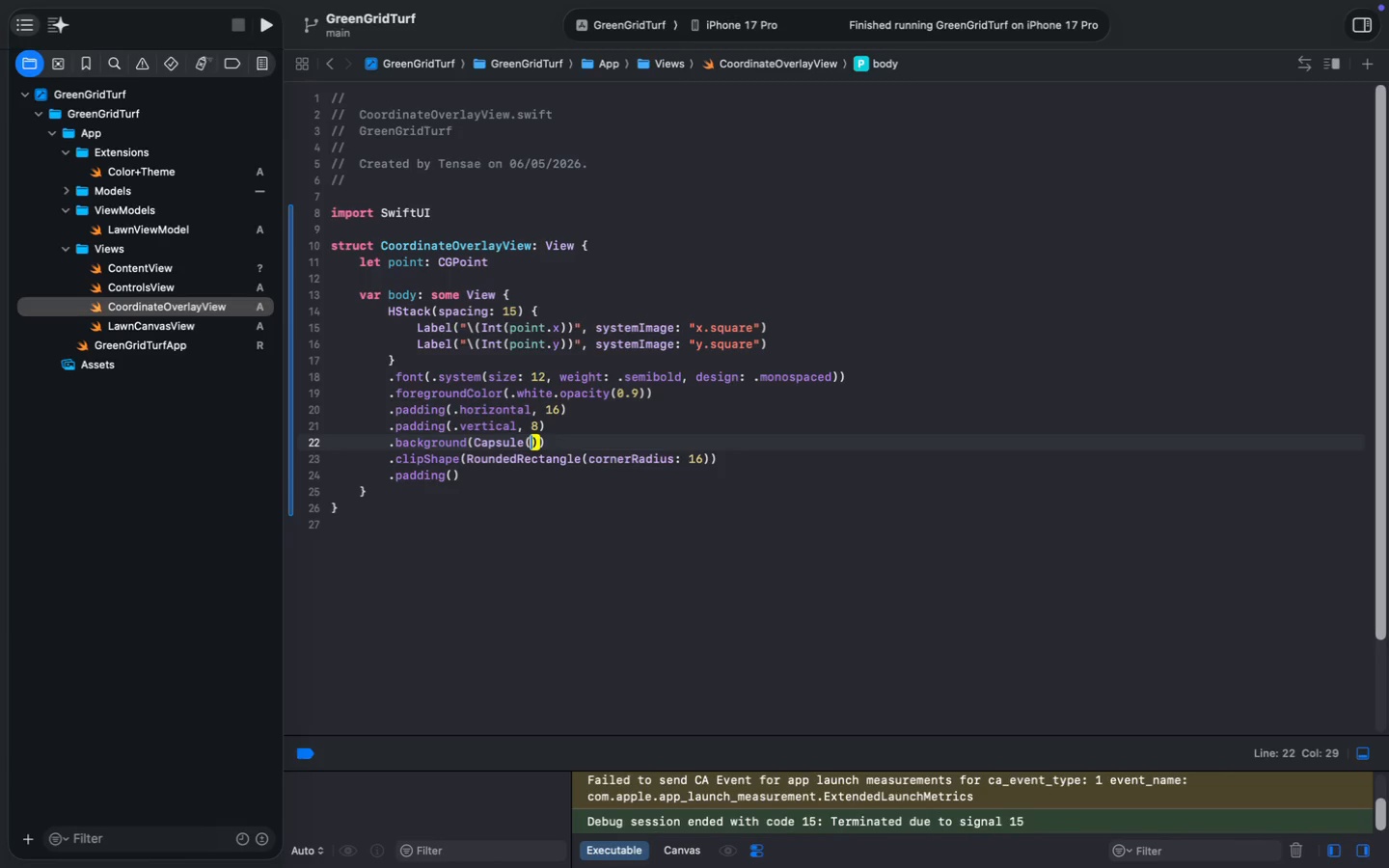 
key(ArrowRight)
 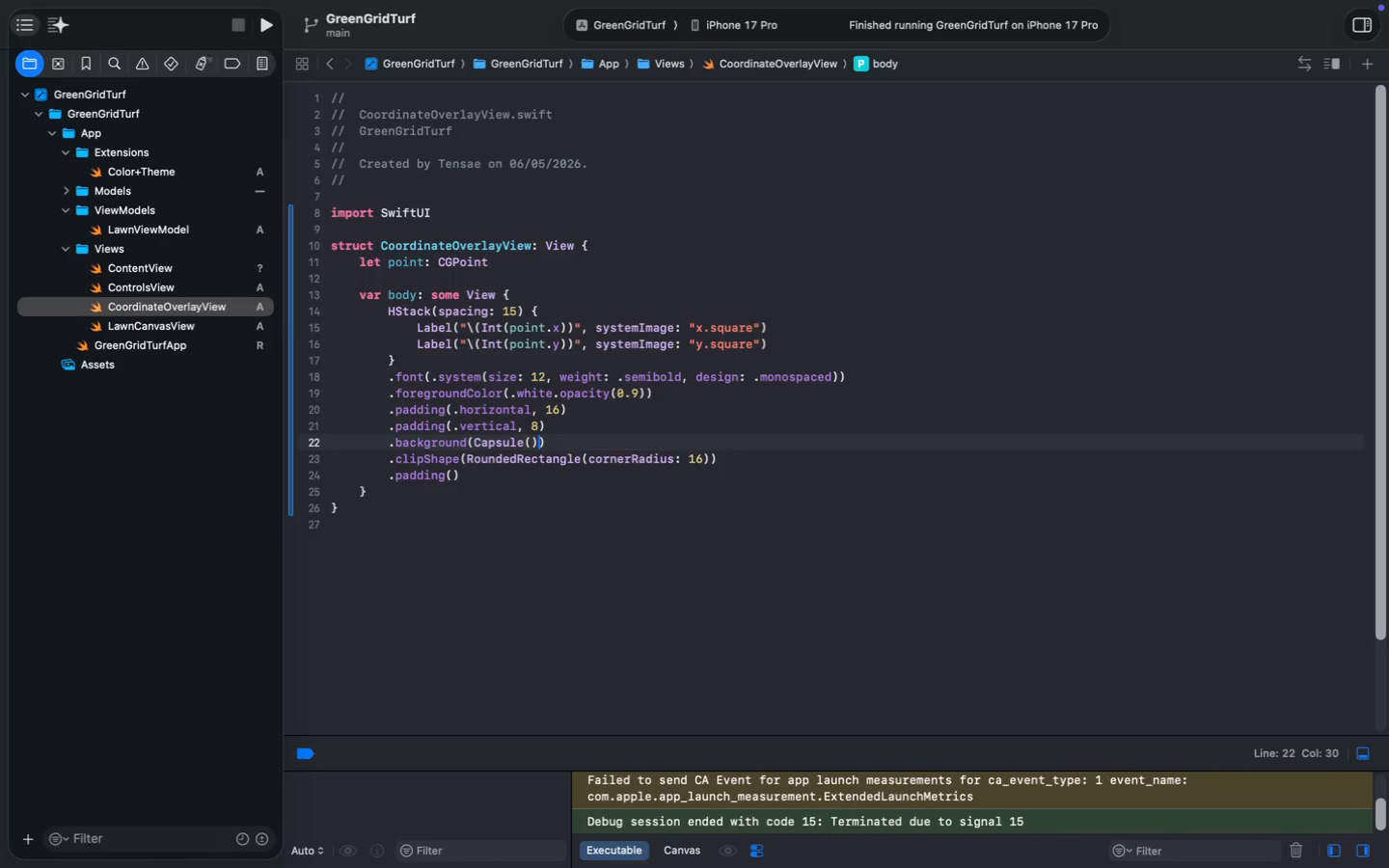 
key(Period)
 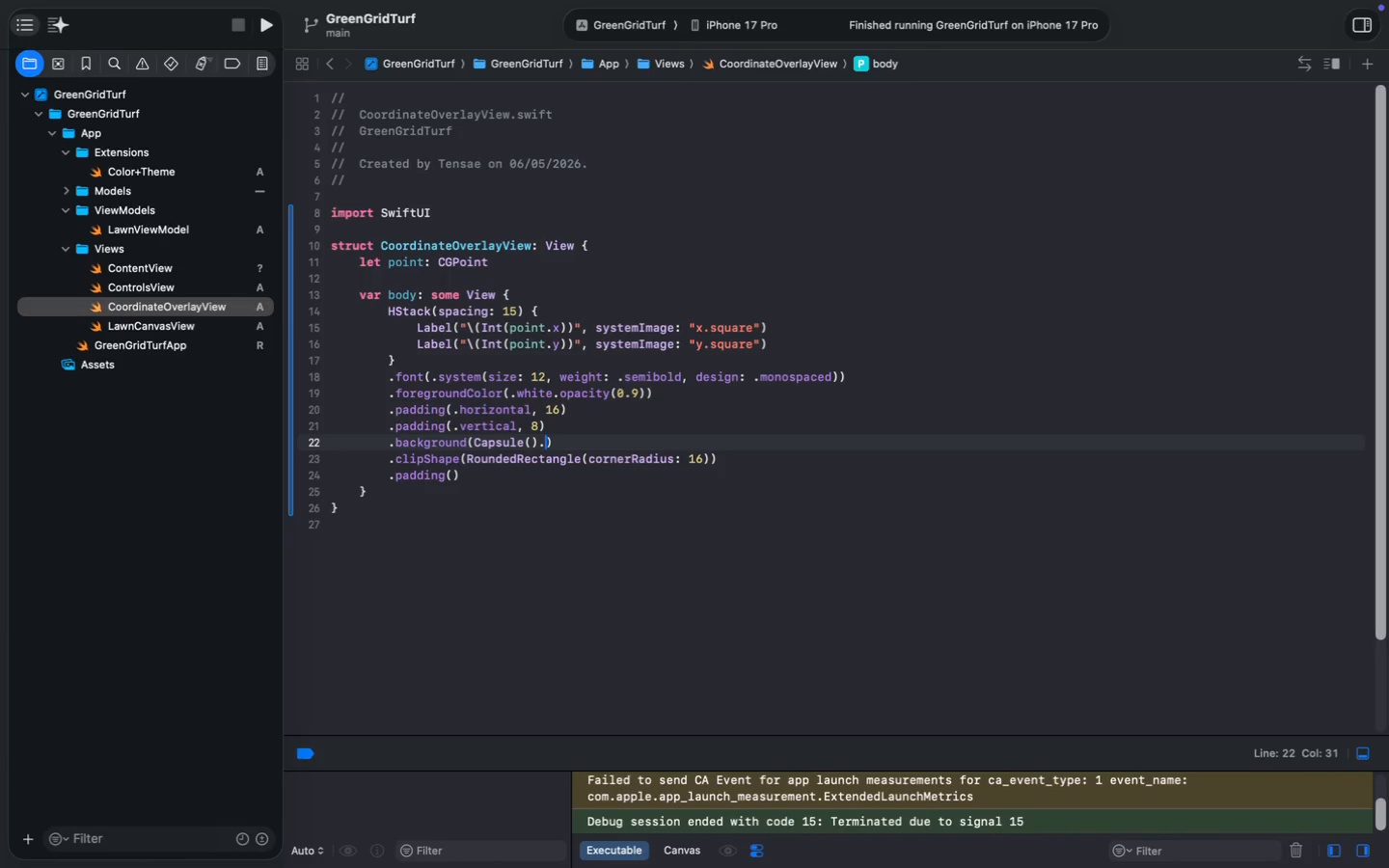 
key(F)
 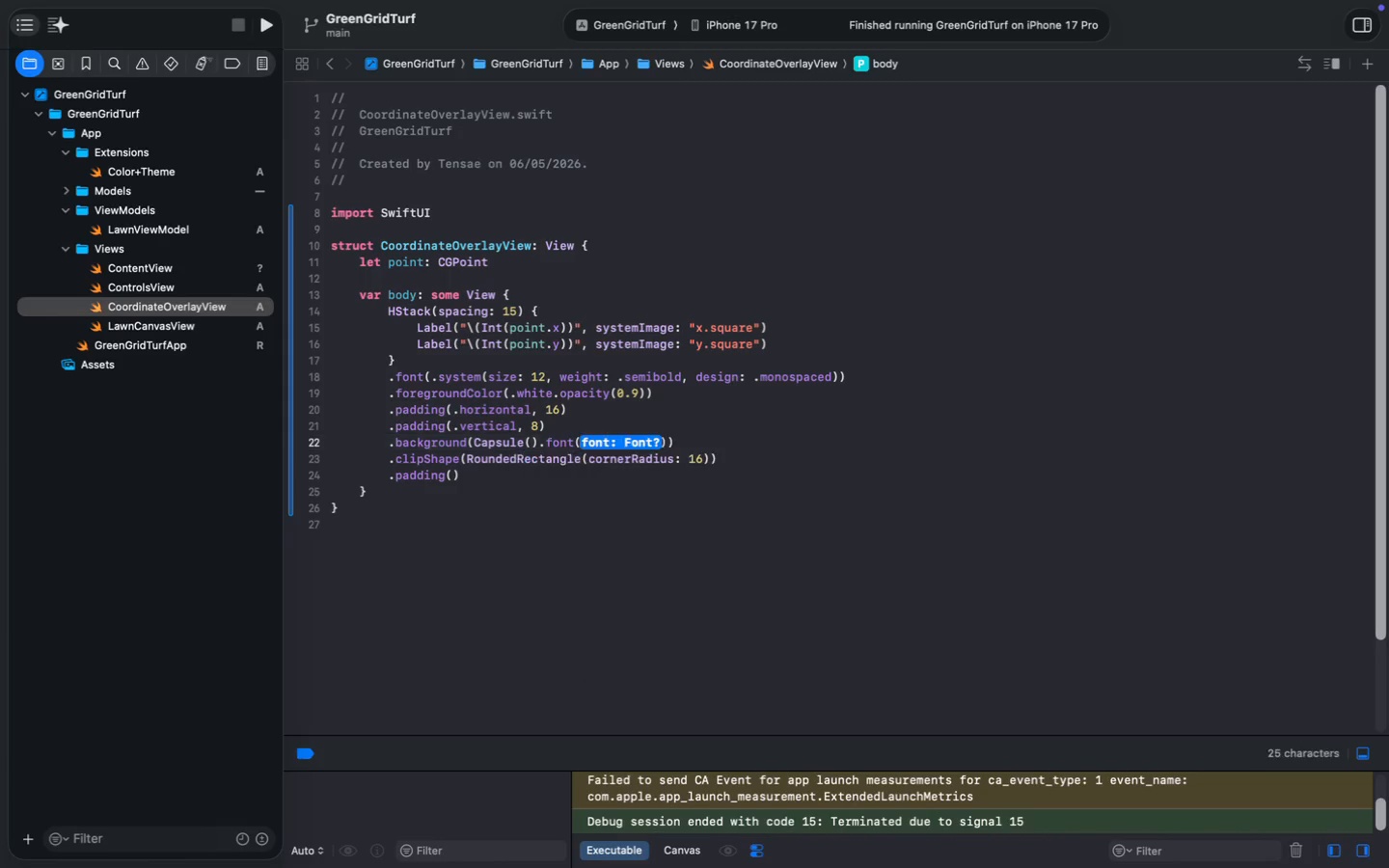 
key(Enter)
 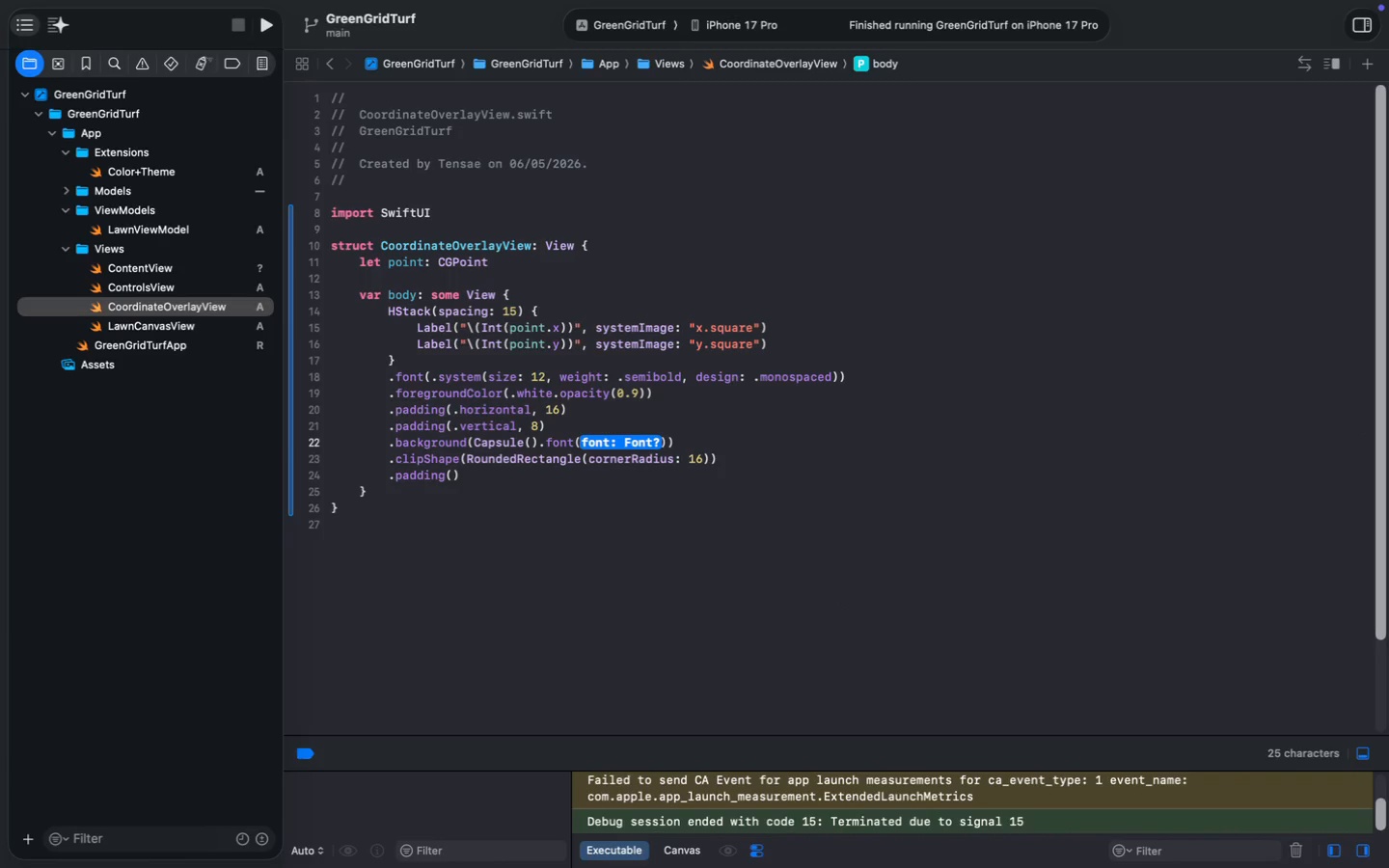 
key(Meta+Z)
 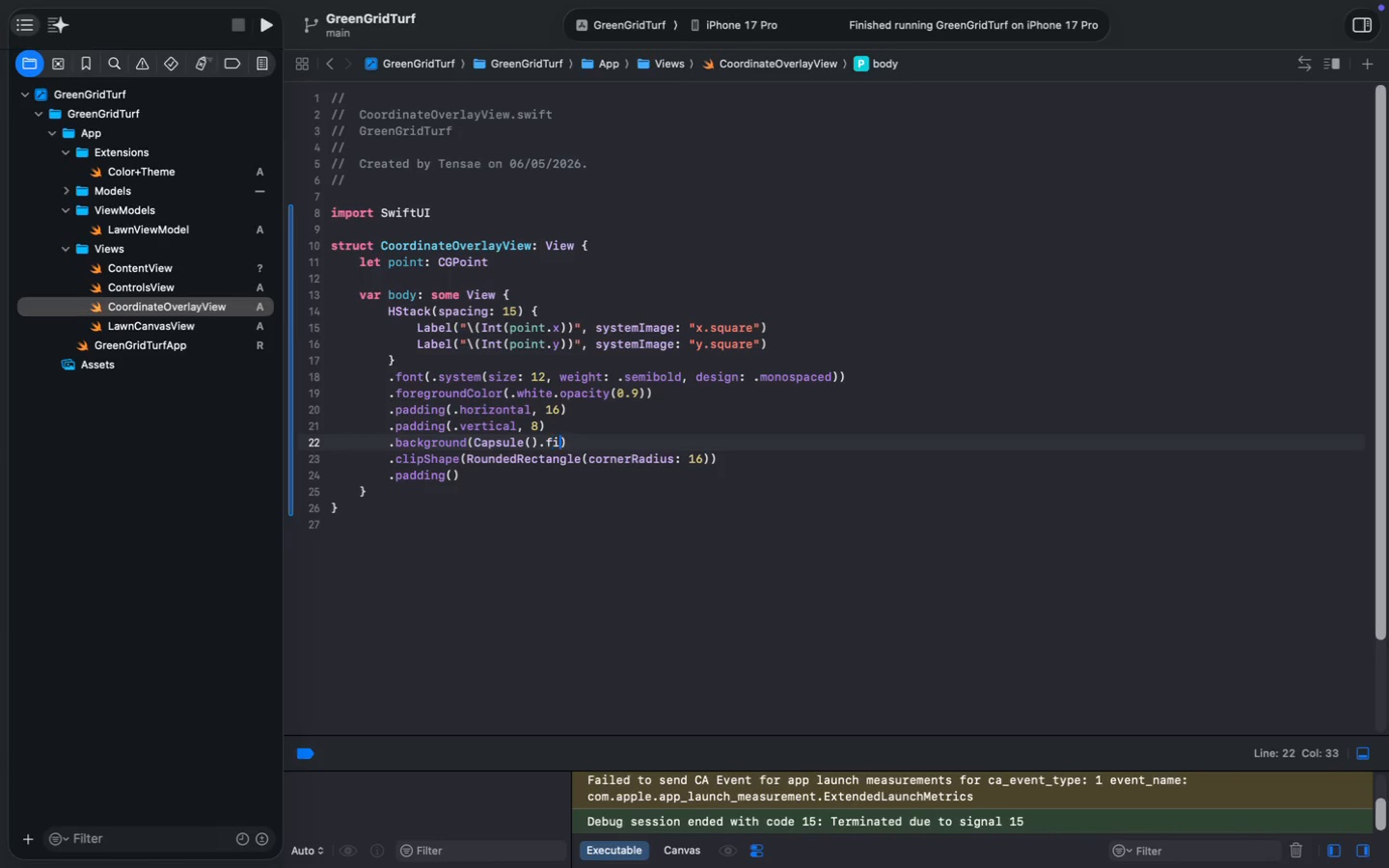 
type(fill()
 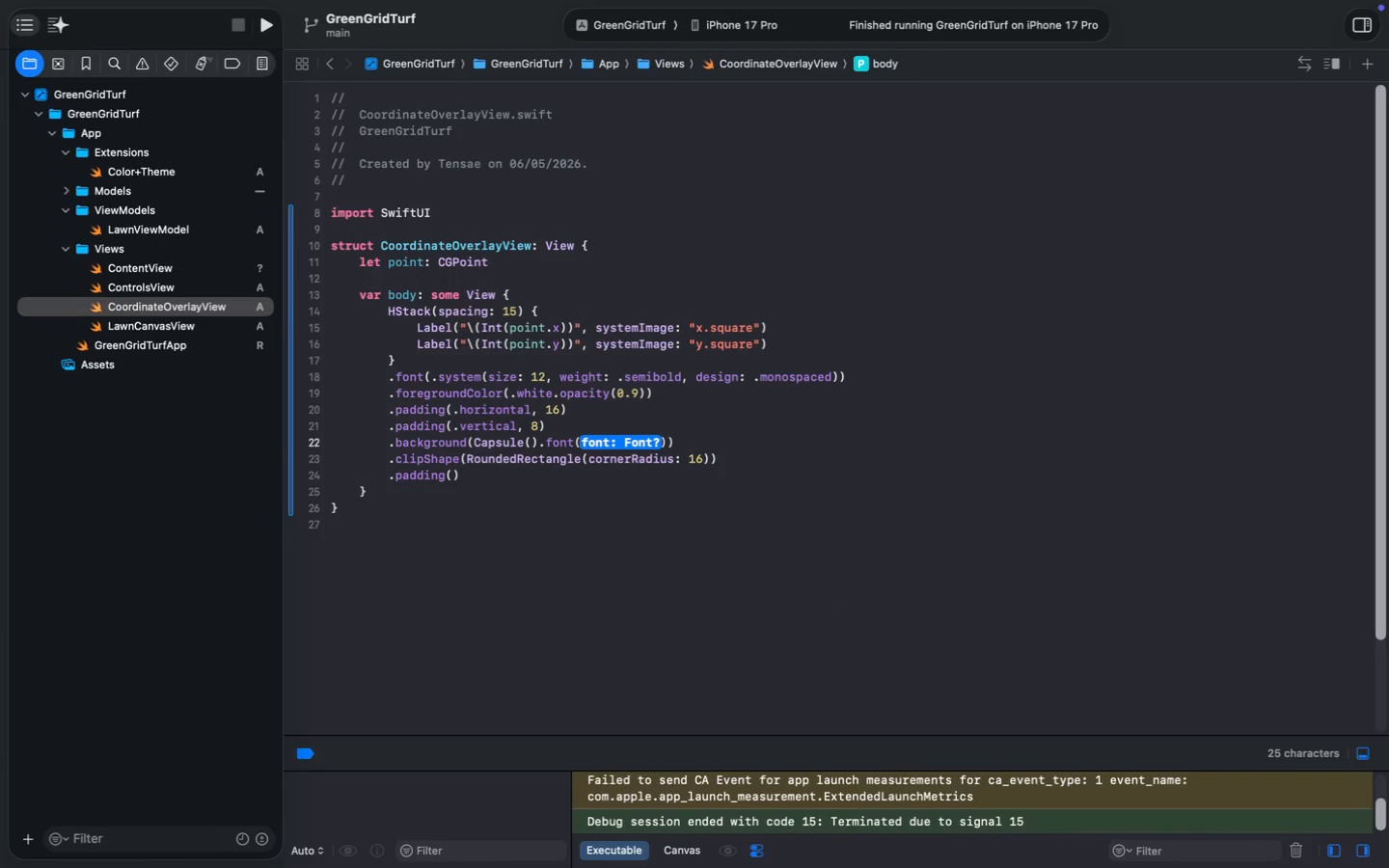 
key(ArrowRight)
 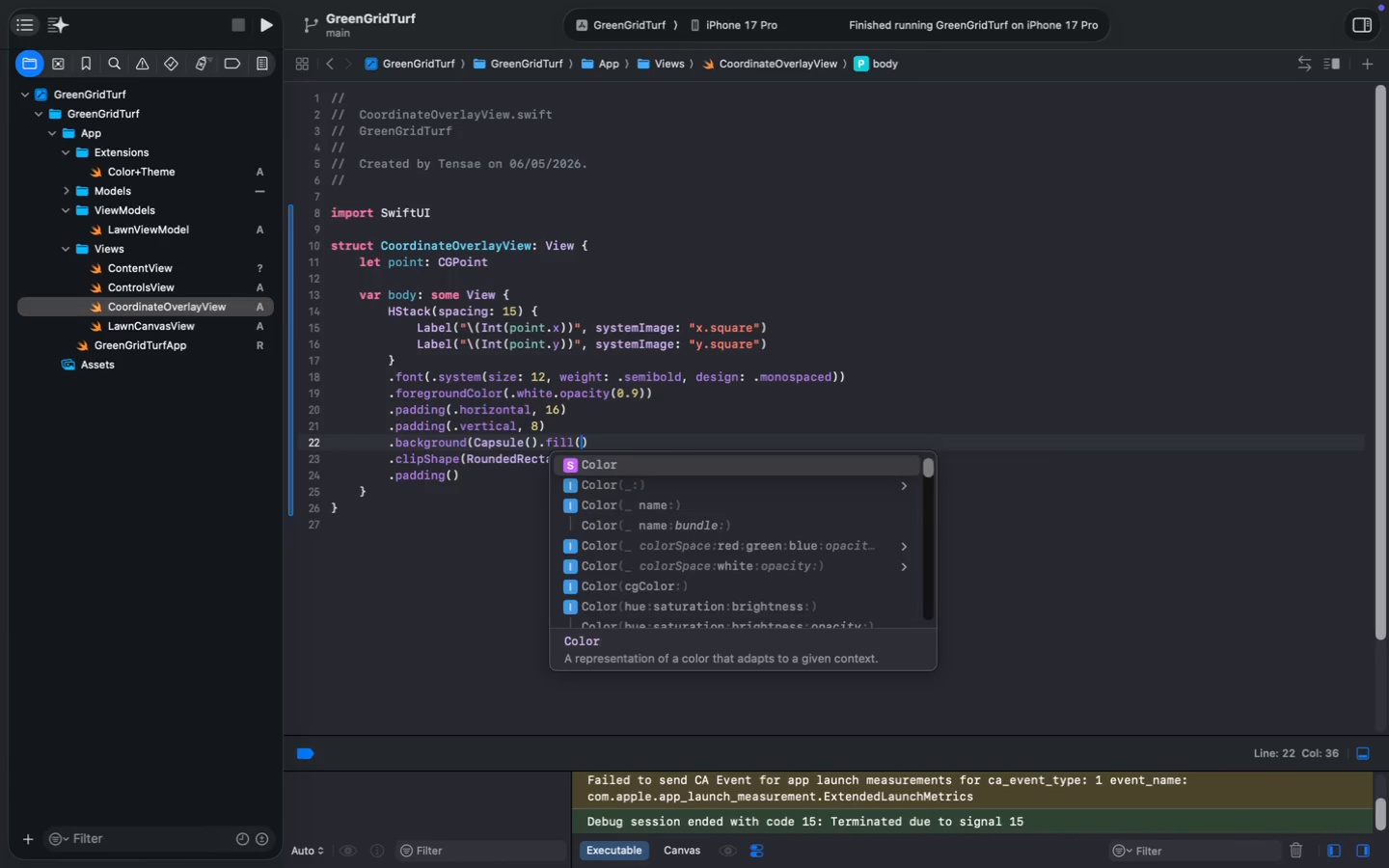 
key(Shift+0)
 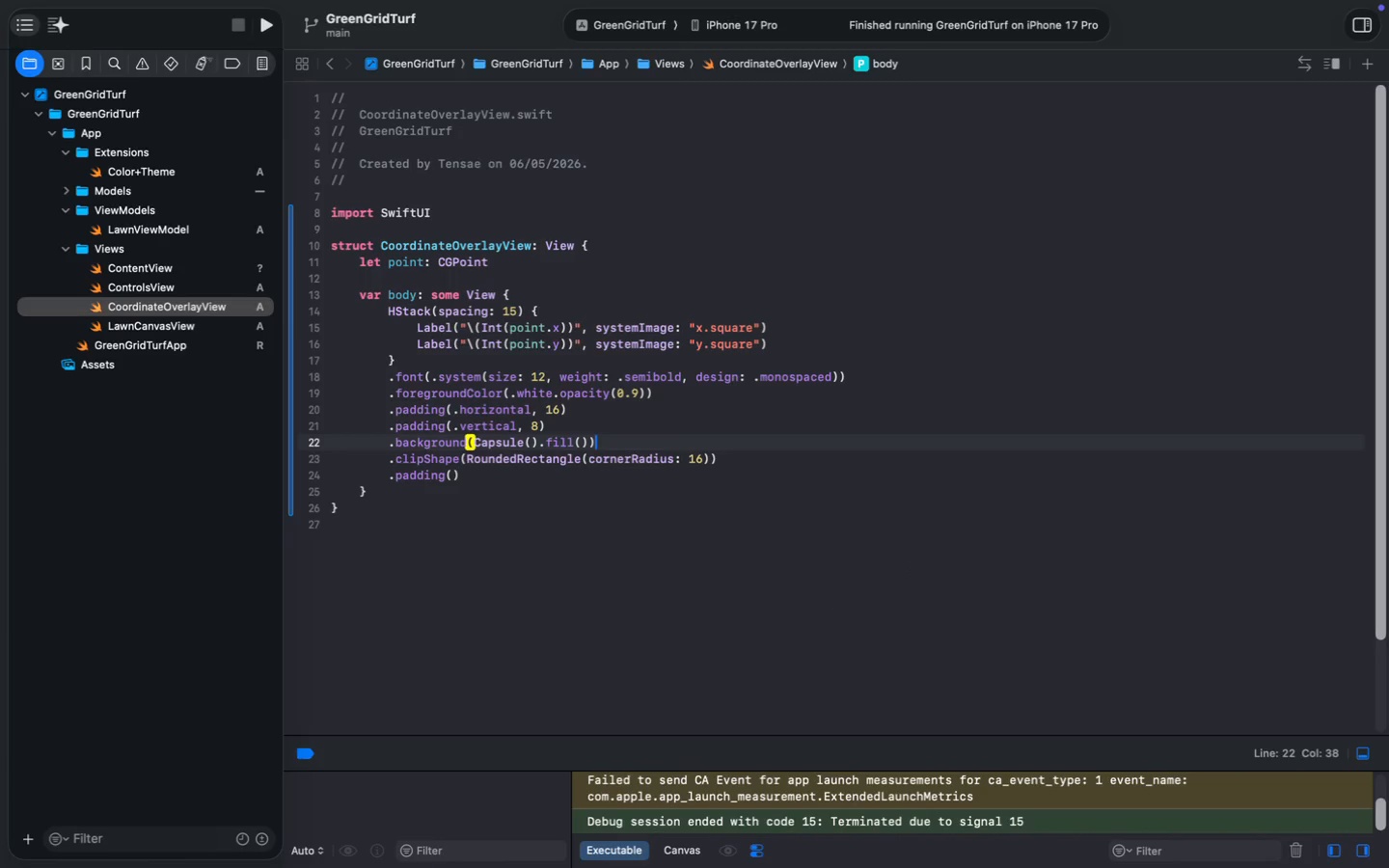 
key(ArrowLeft)
 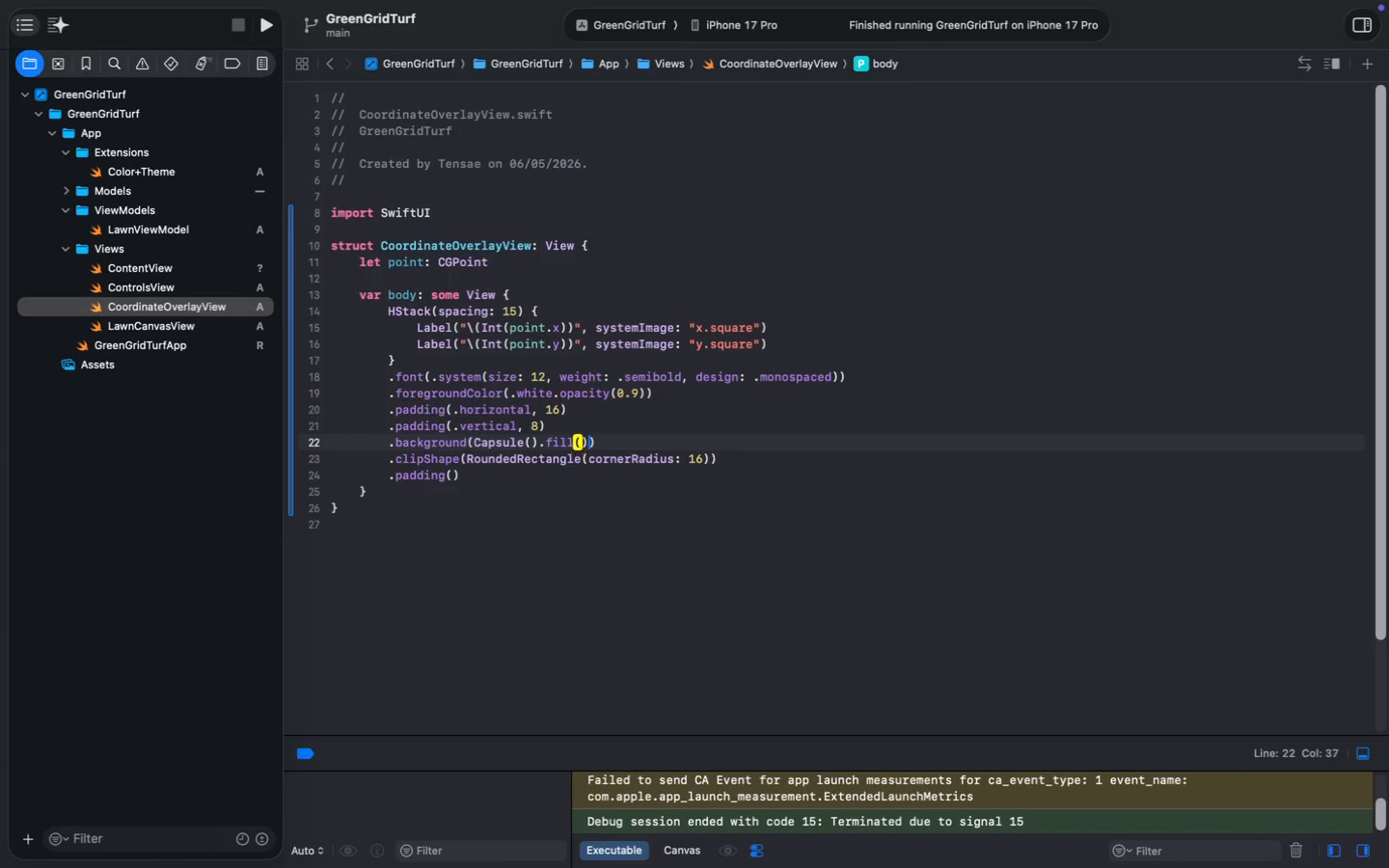 
key(ArrowLeft)
 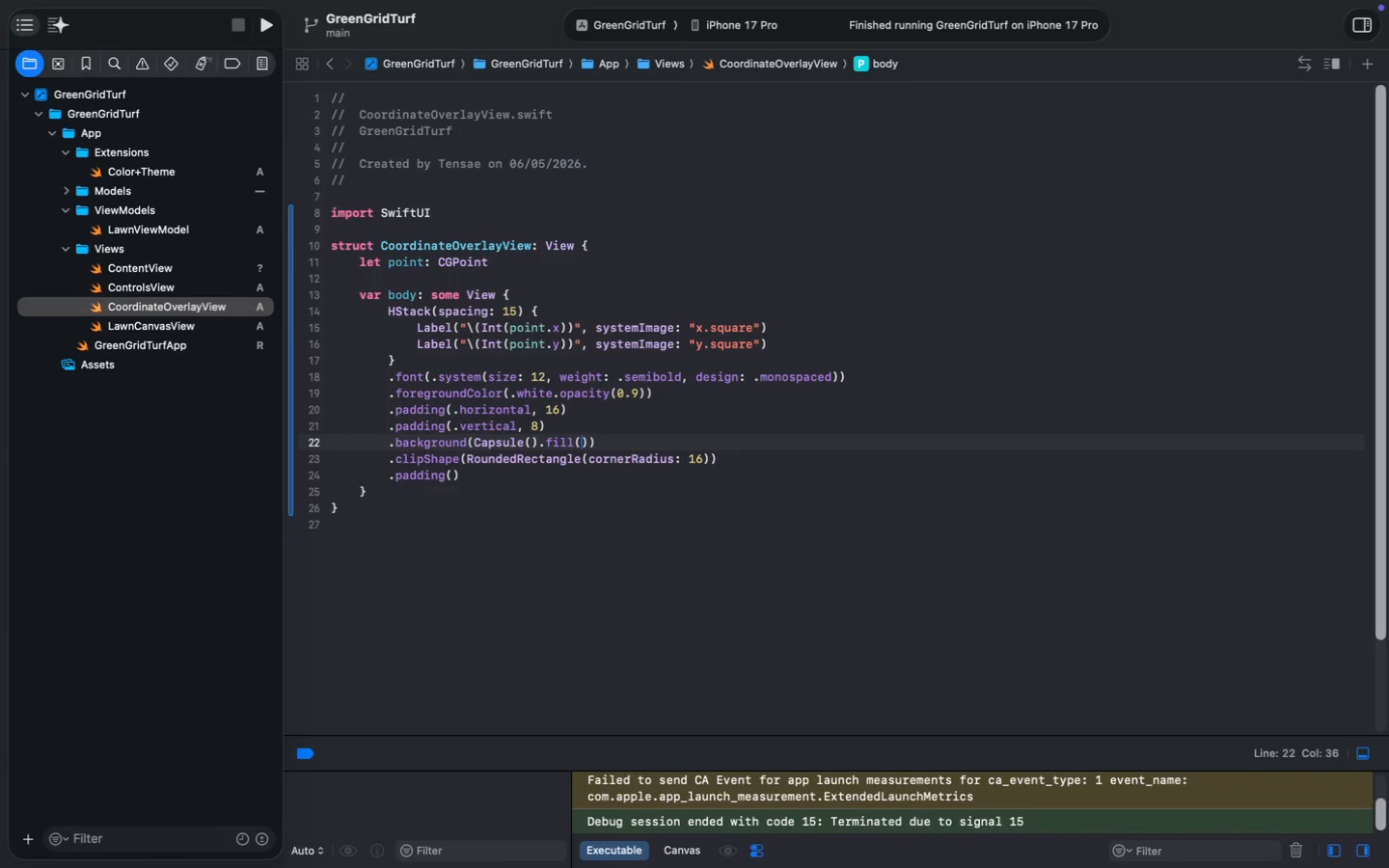 
type(Color.bl)
 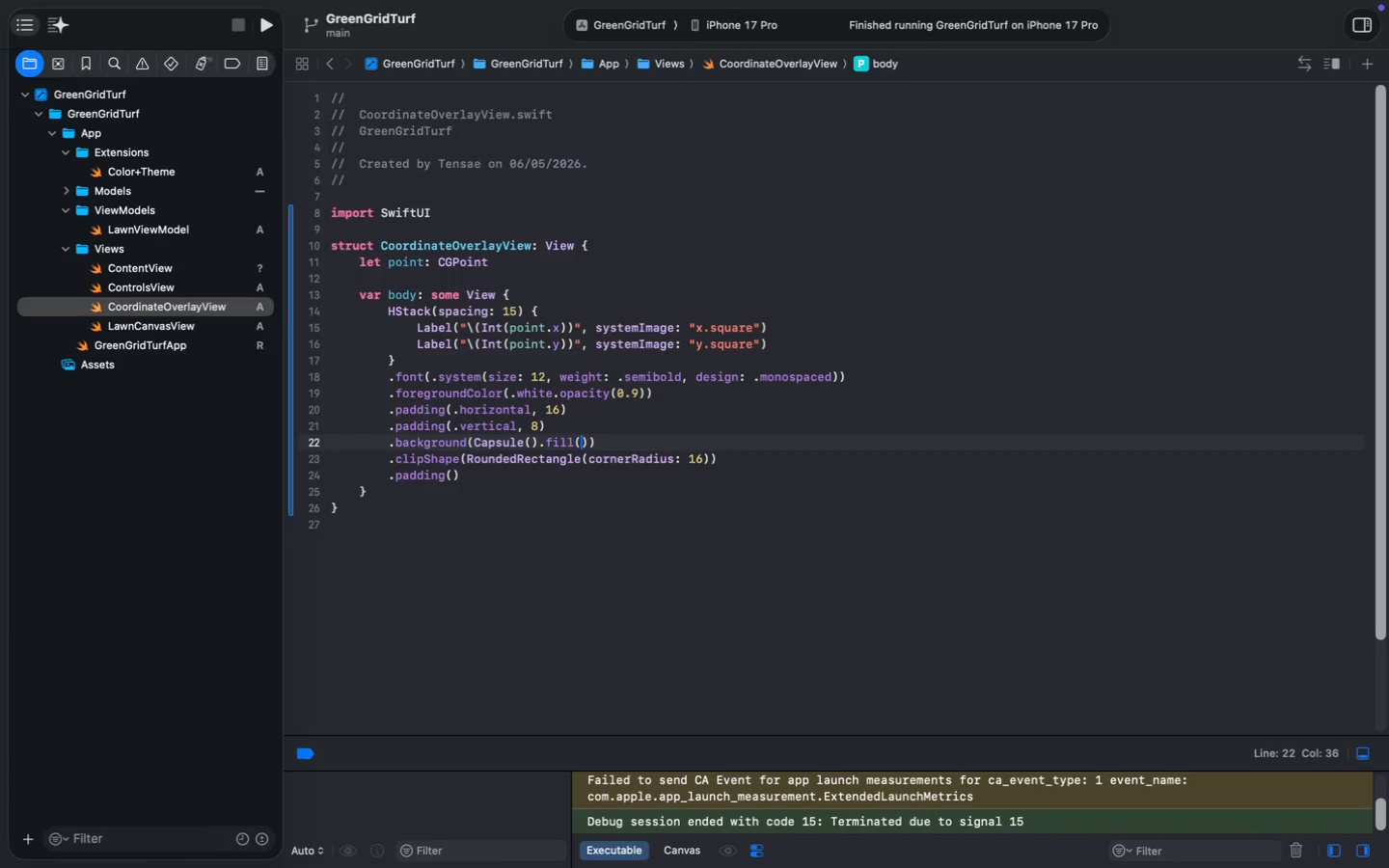 
key(Enter)
 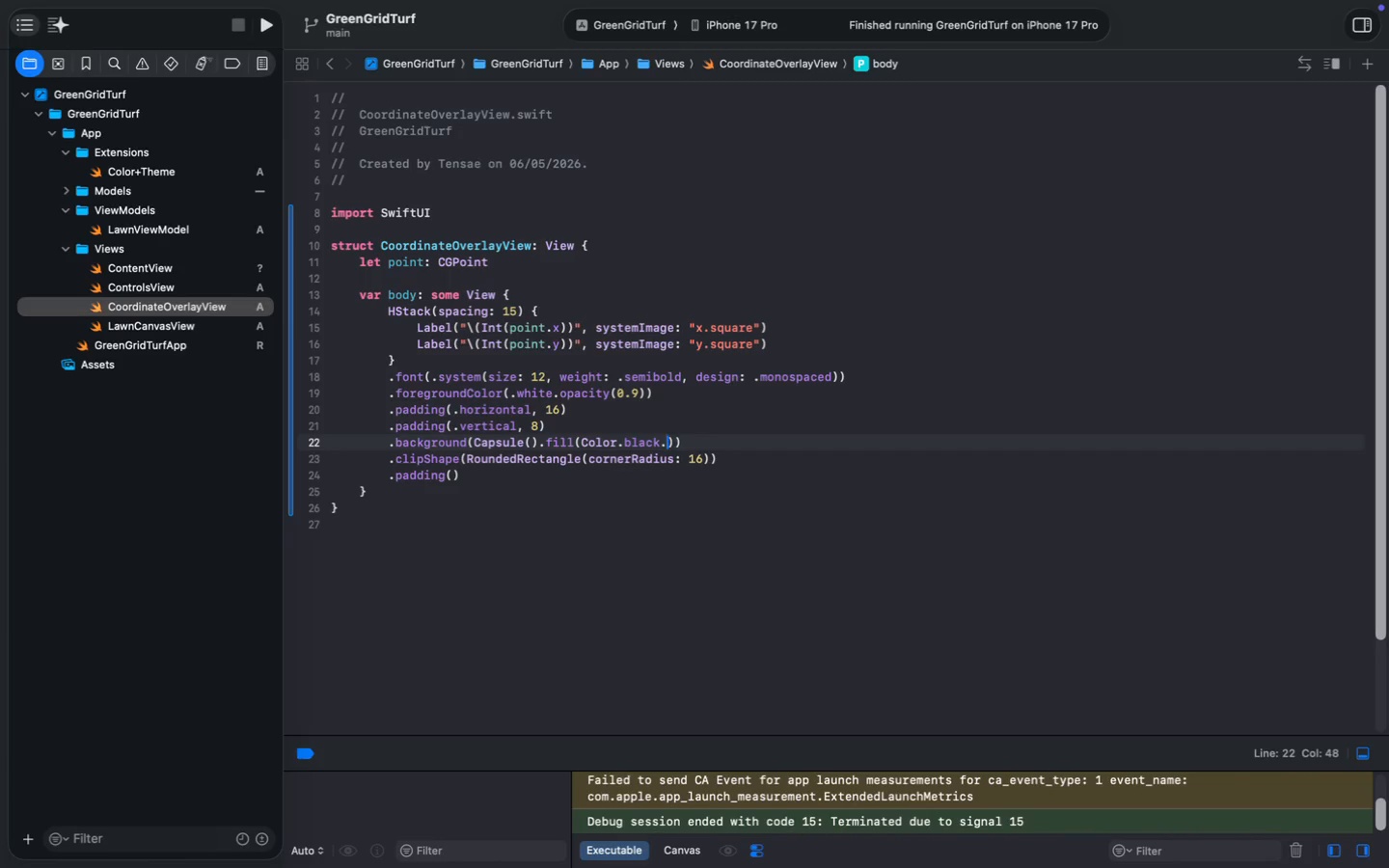 
key(Backspace)
key(Backspace)
type(ack.op)
 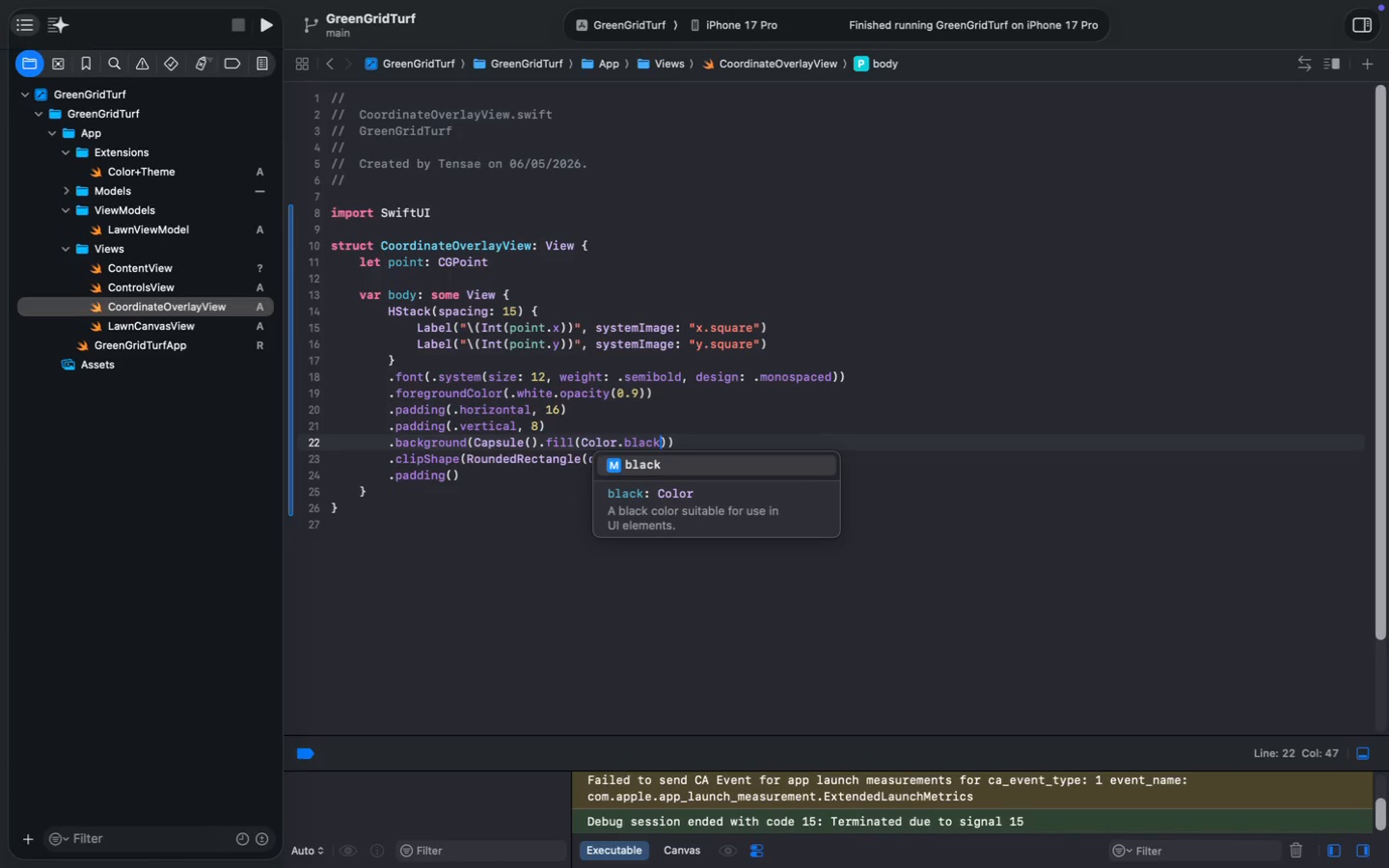 
key(Enter)
 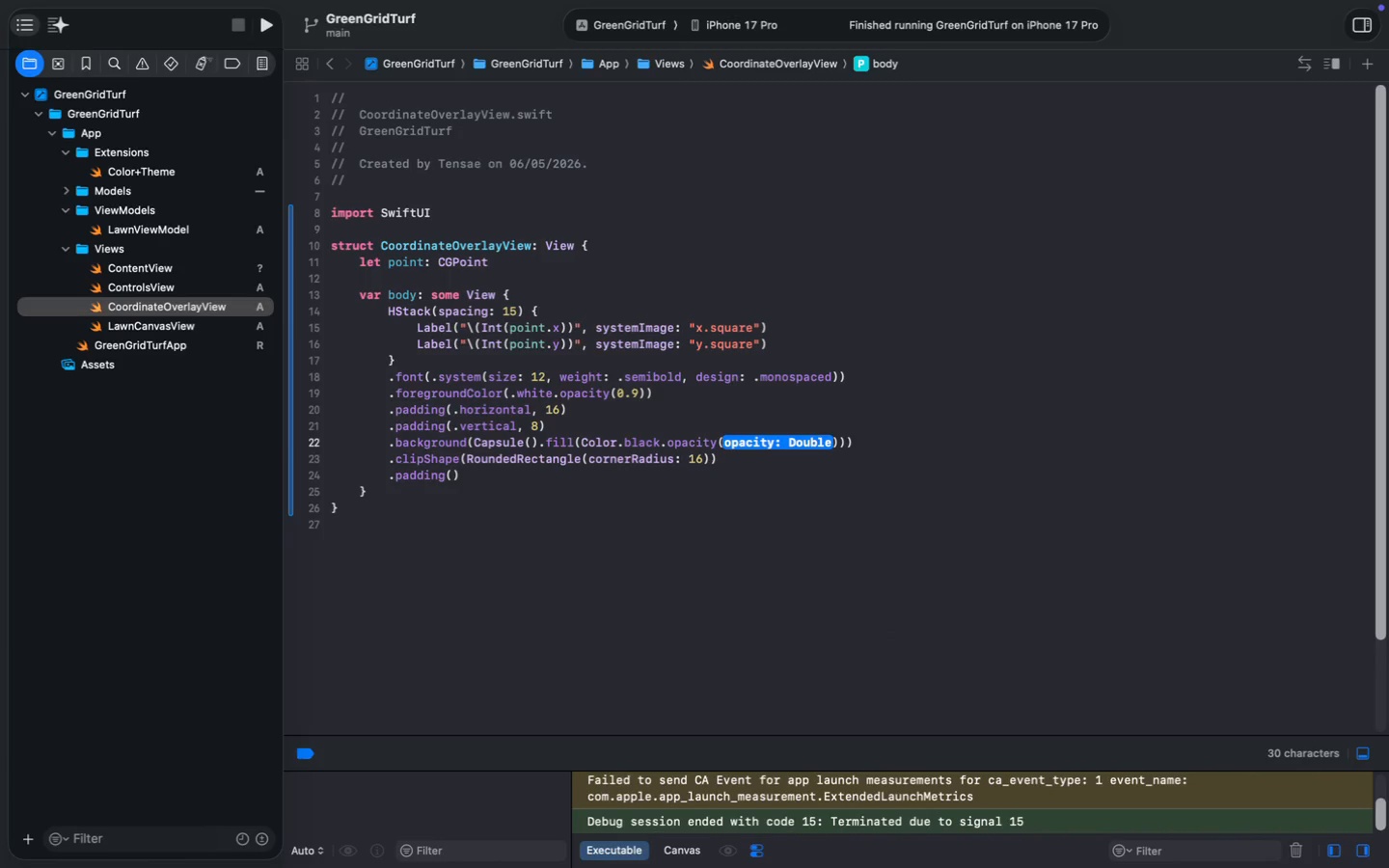 
key(0)
 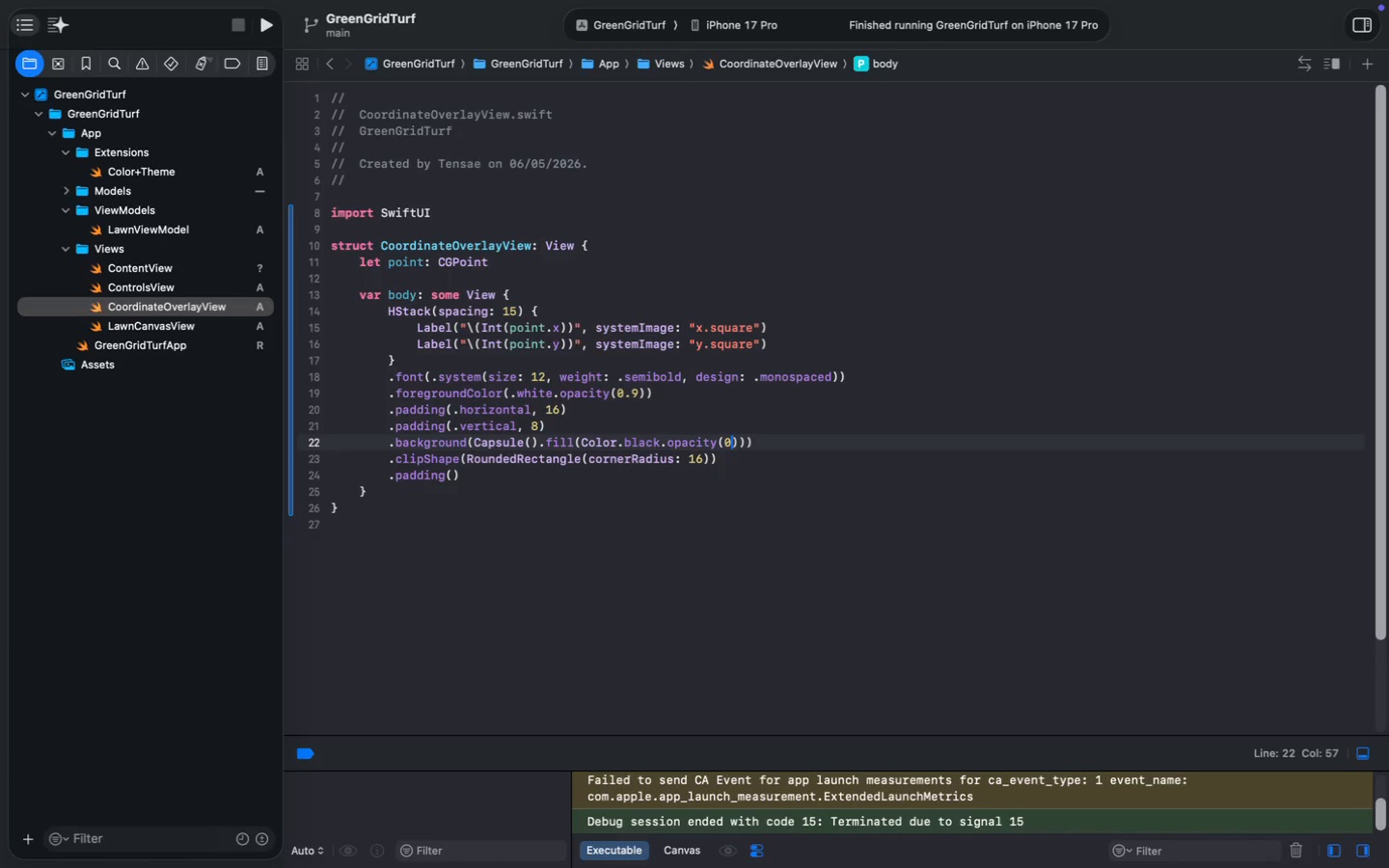 
key(Period)
 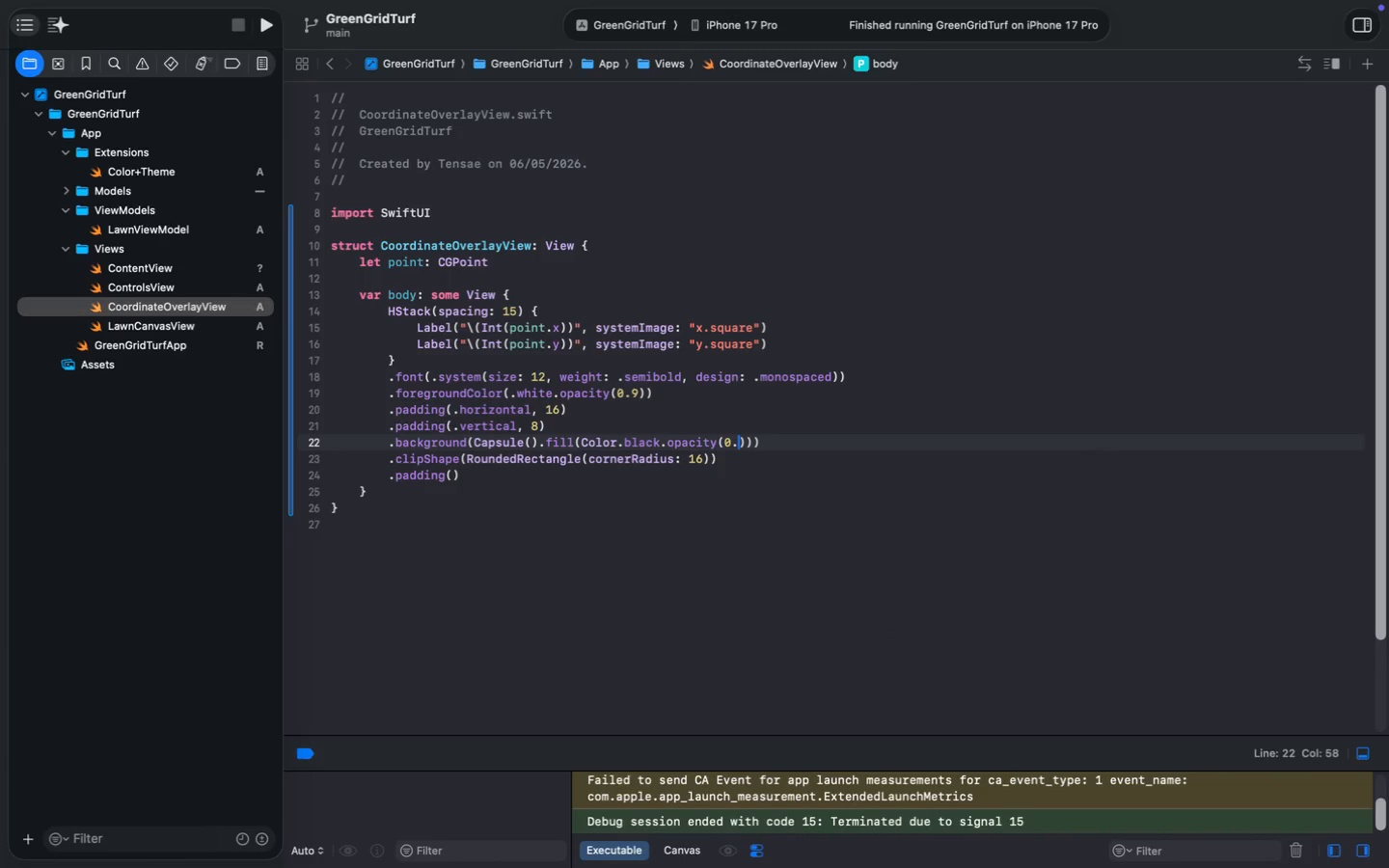 
key(4)
 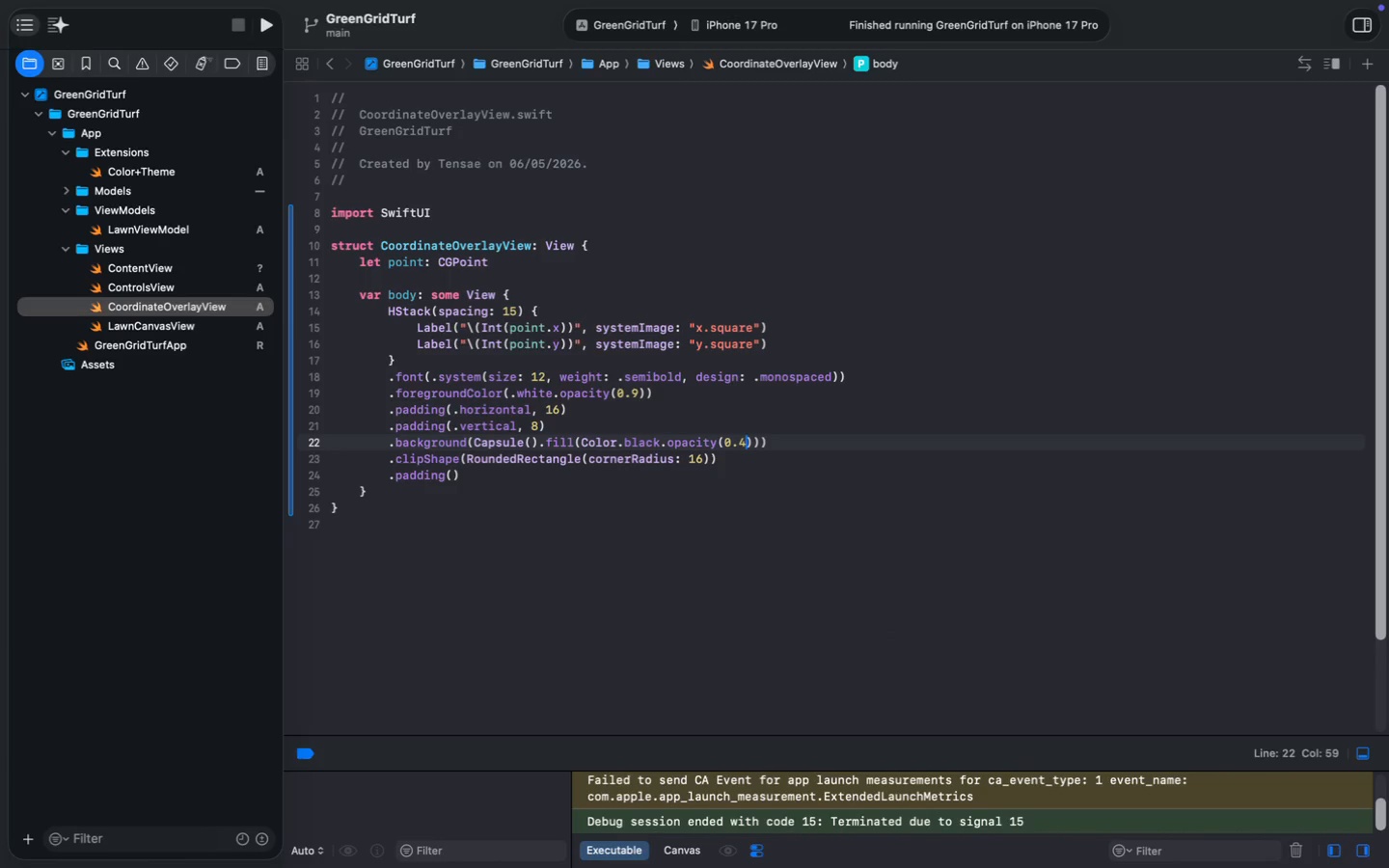 
key(ArrowDown)
 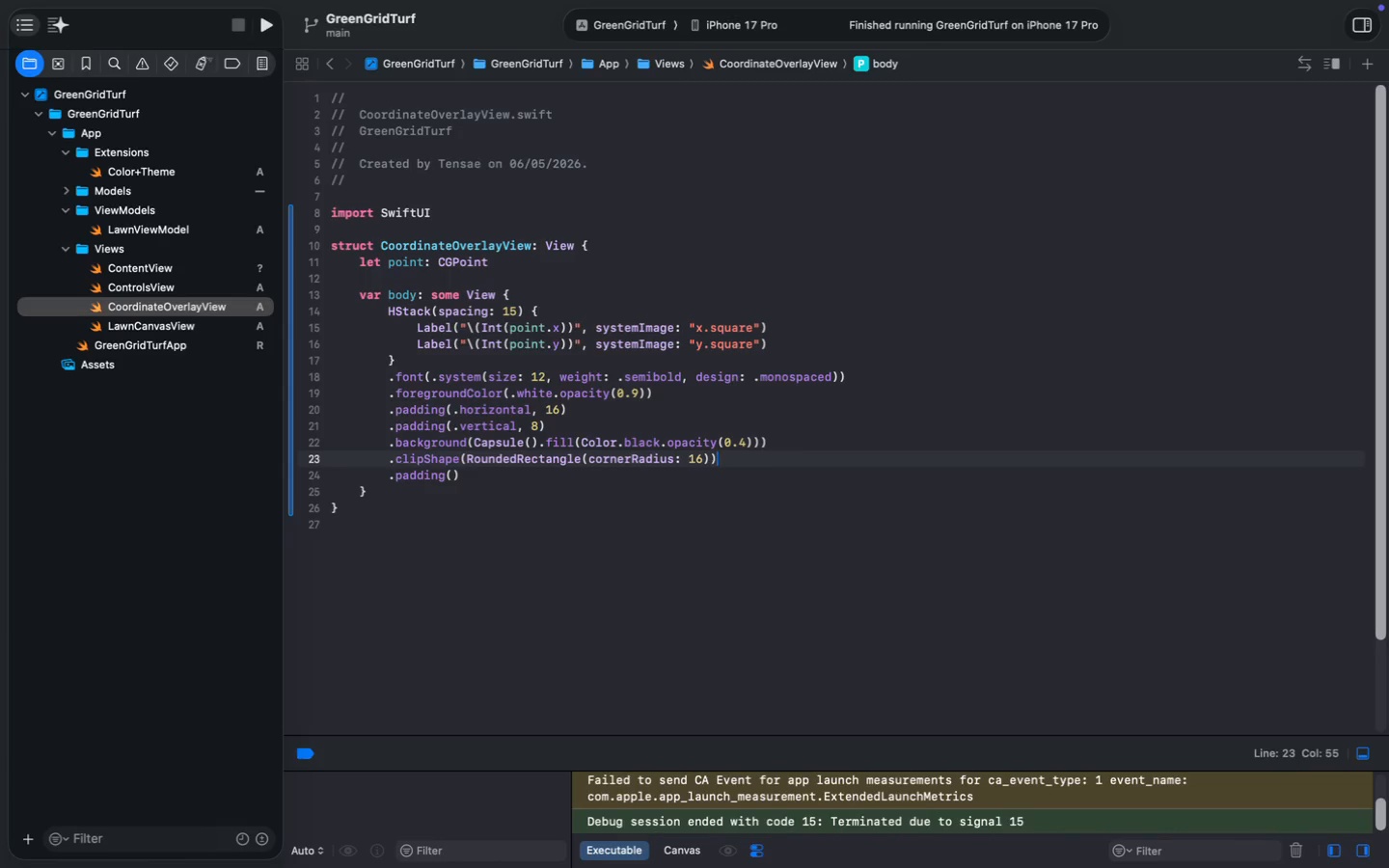 
key(Meta+ArrowLeft)
 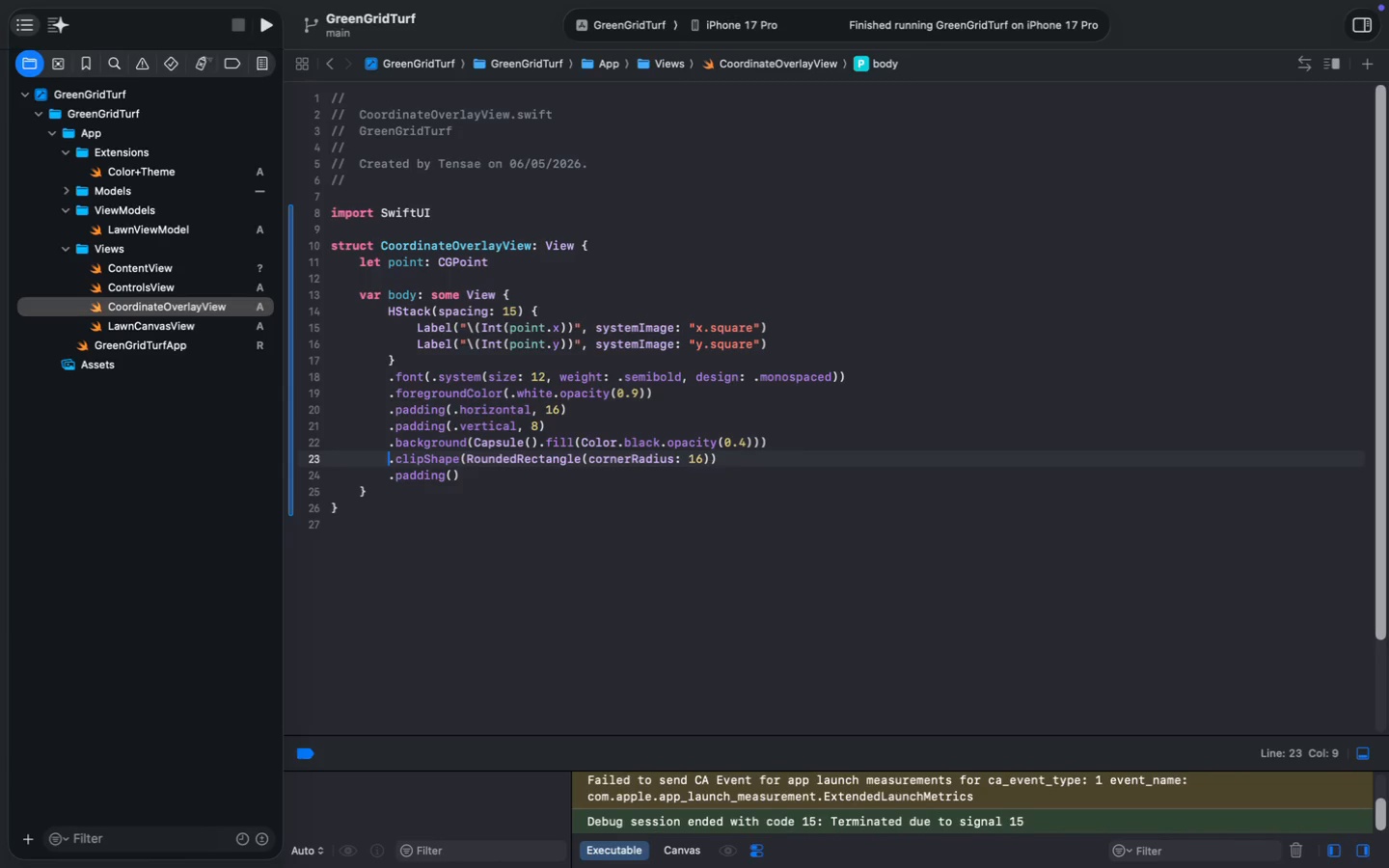 
key(Shift+ArrowLeft)
 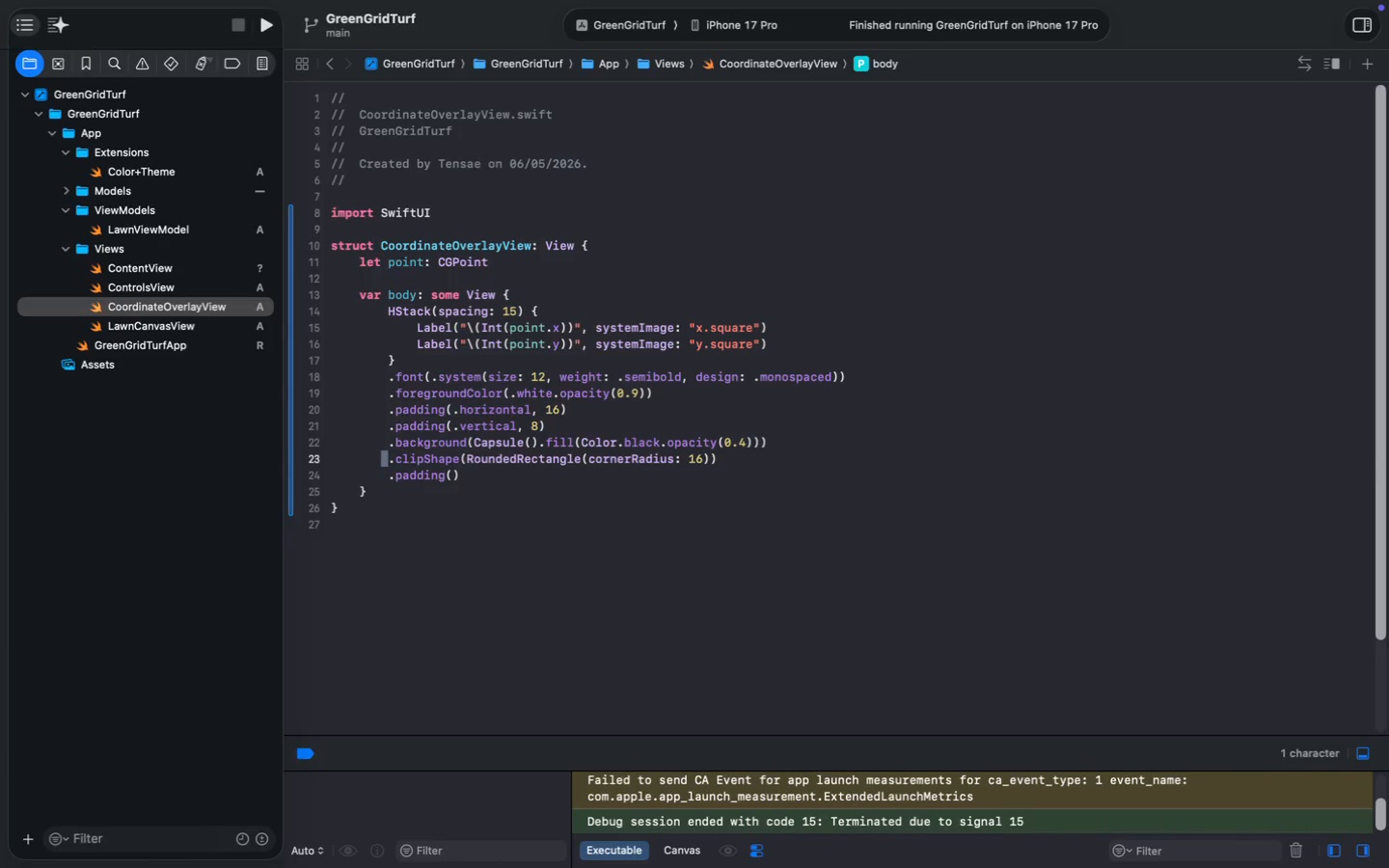 
key(Shift+ArrowLeft)
 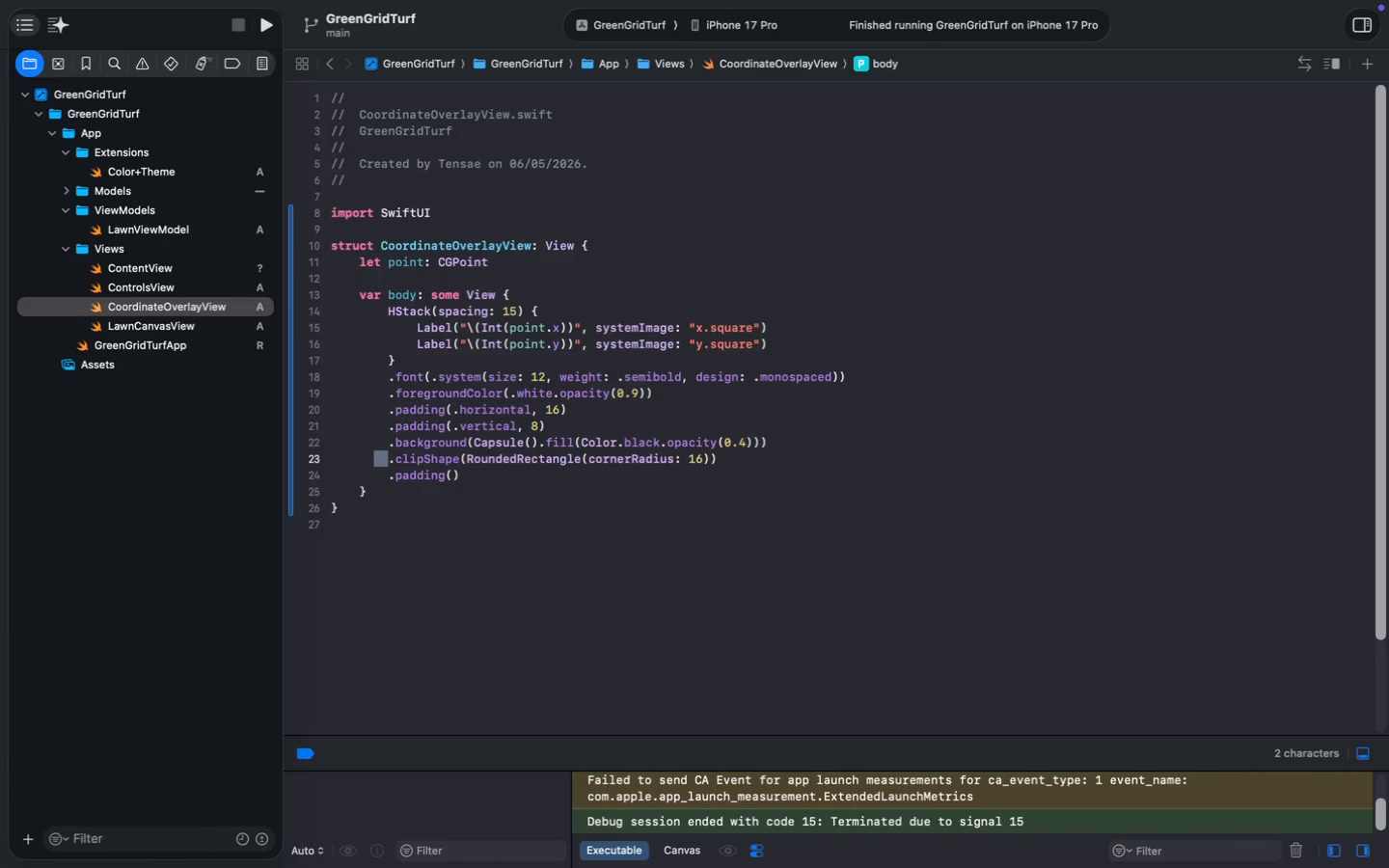 
key(Shift+ArrowDown)
 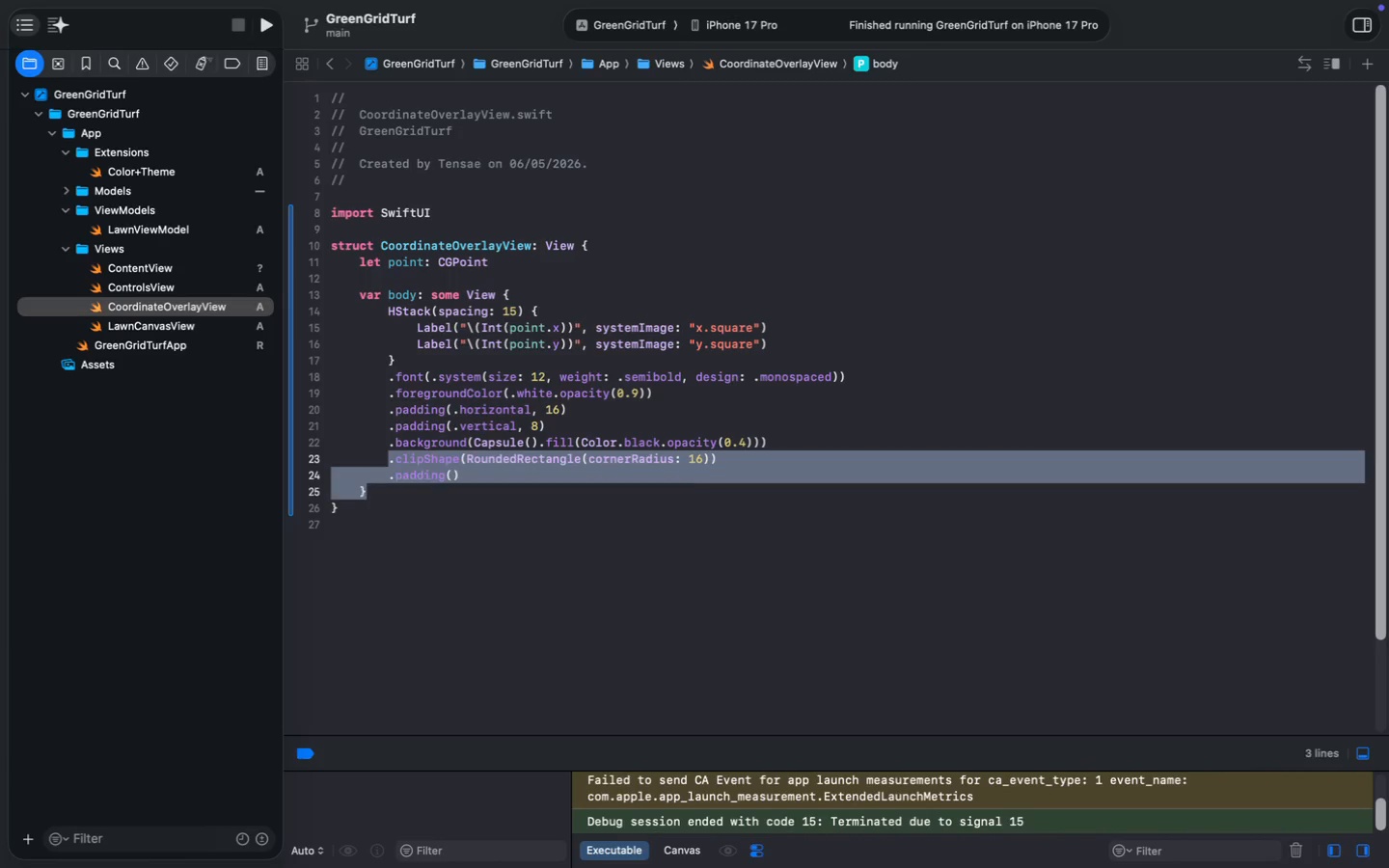 
key(Shift+ArrowDown)
 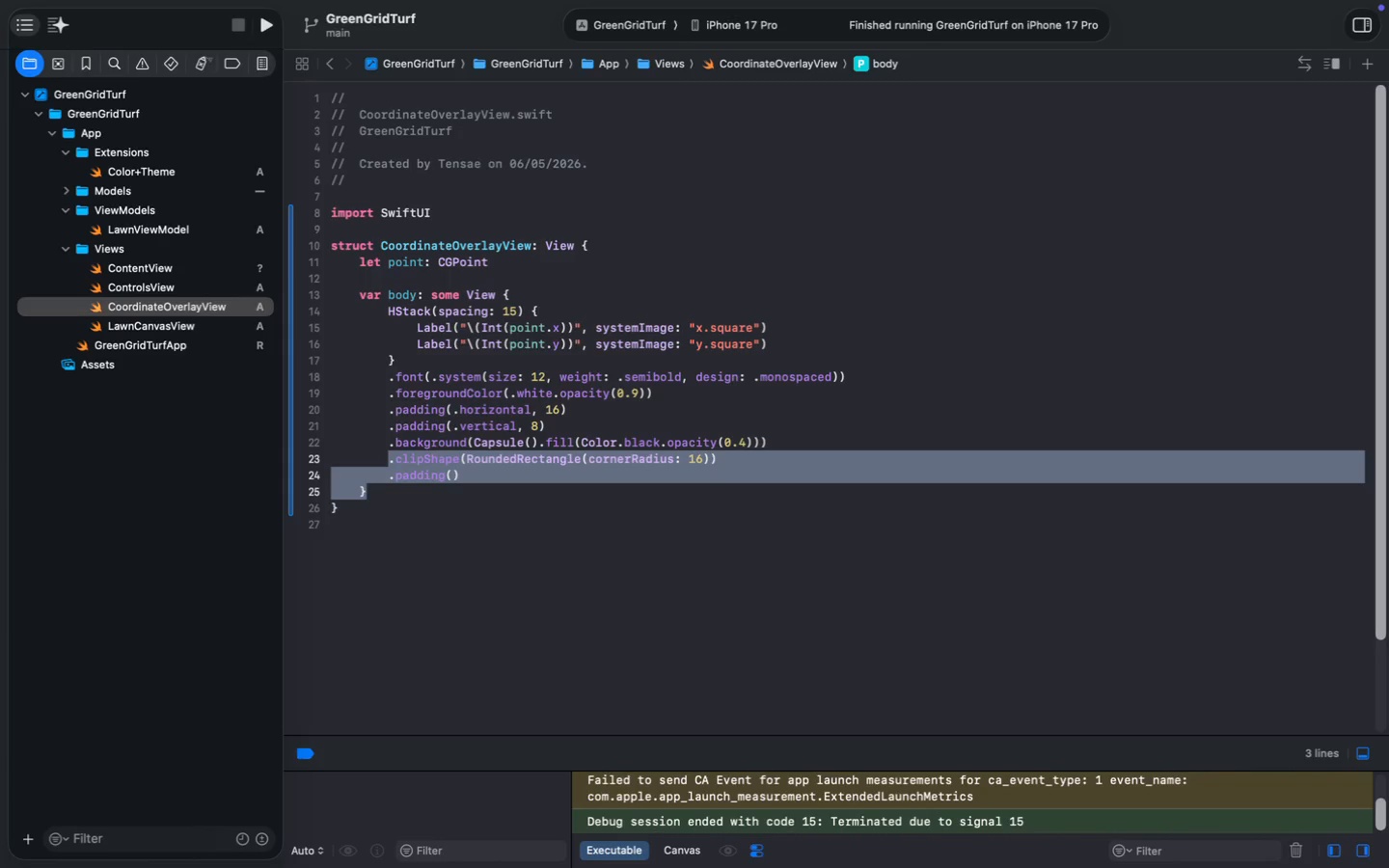 
key(Shift+ArrowLeft)
 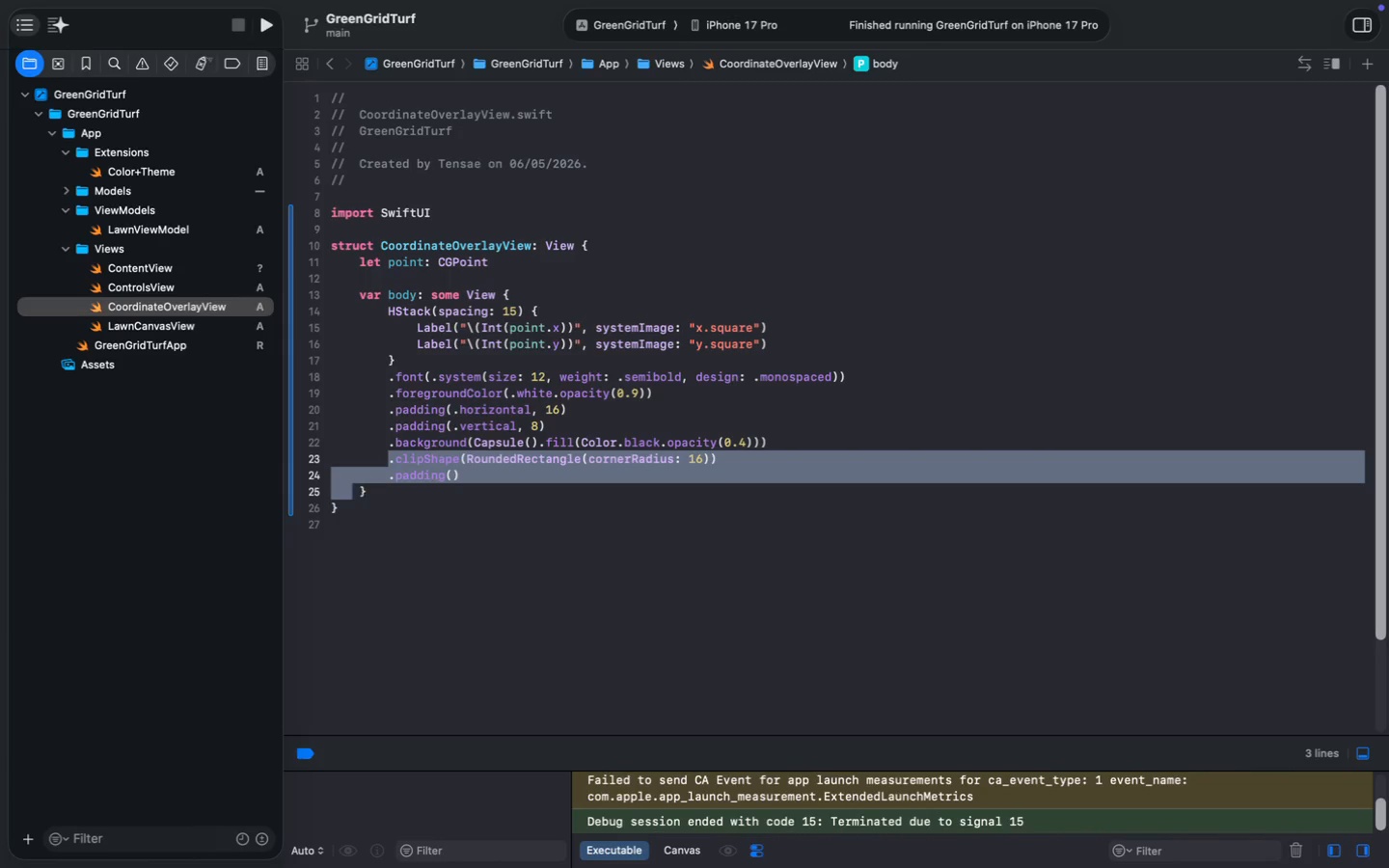 
key(Shift+ArrowLeft)
 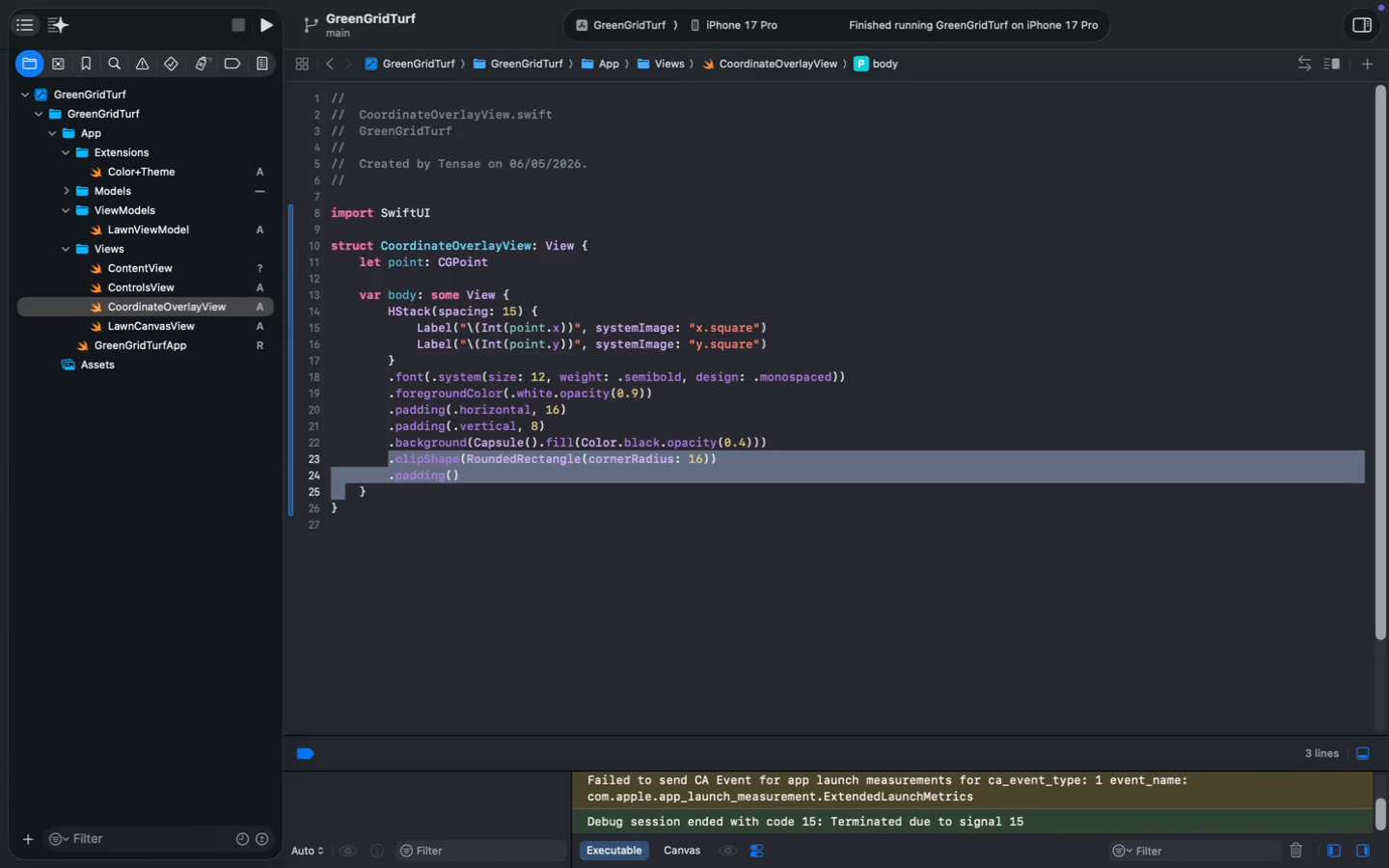 
key(Shift+ArrowLeft)
 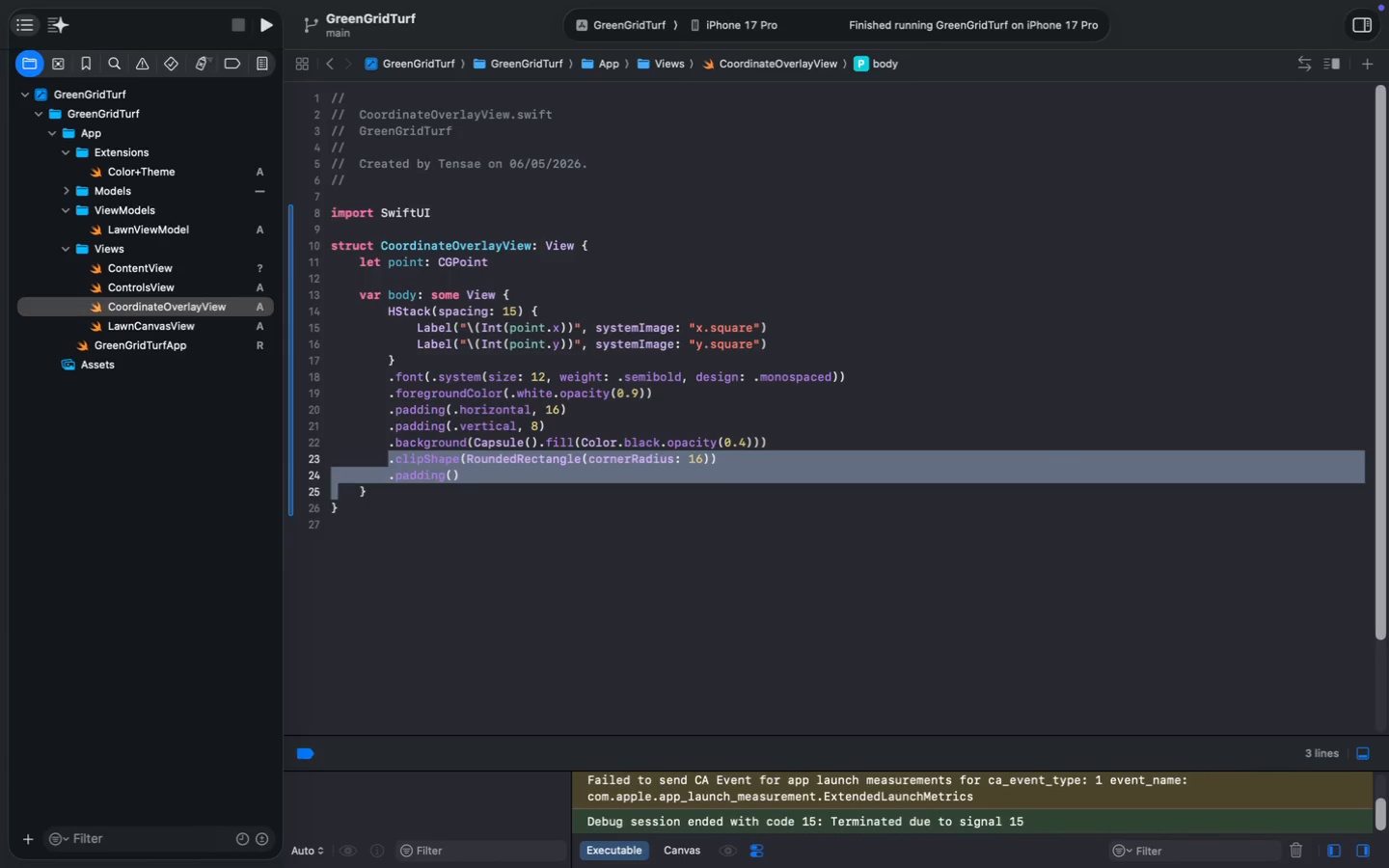 
key(Shift+ArrowLeft)
 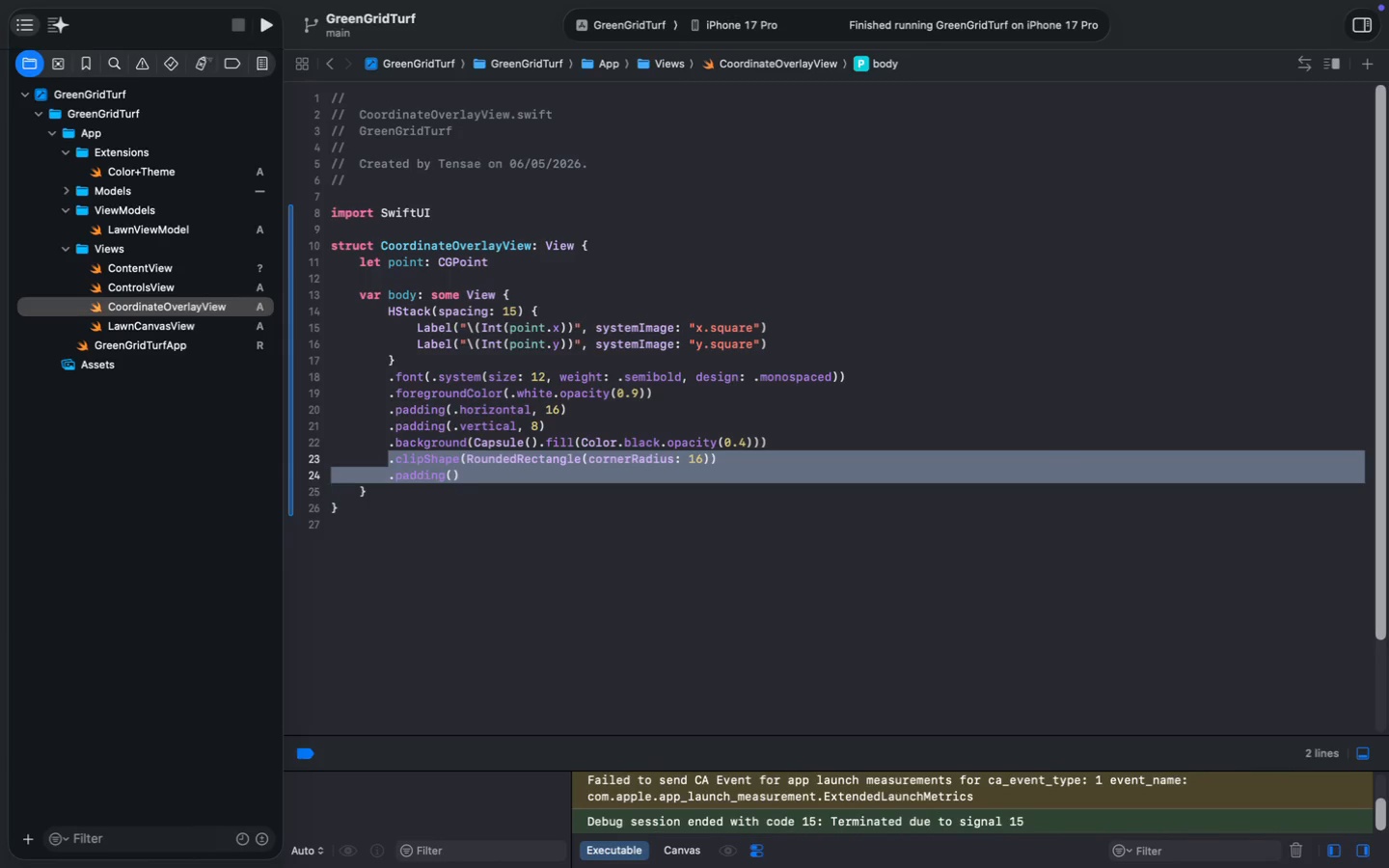 
key(Shift+ArrowLeft)
 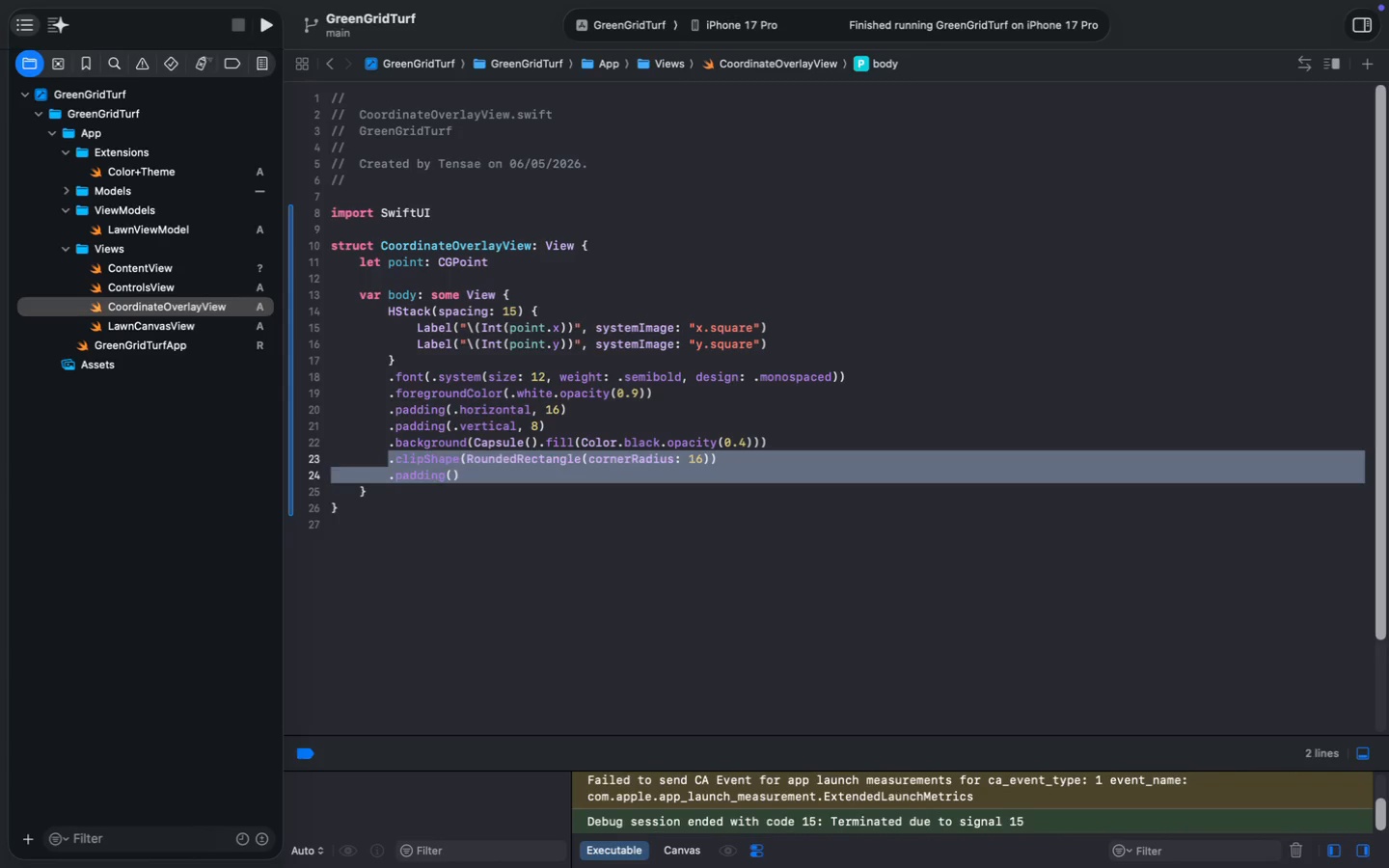 
key(Backspace)
 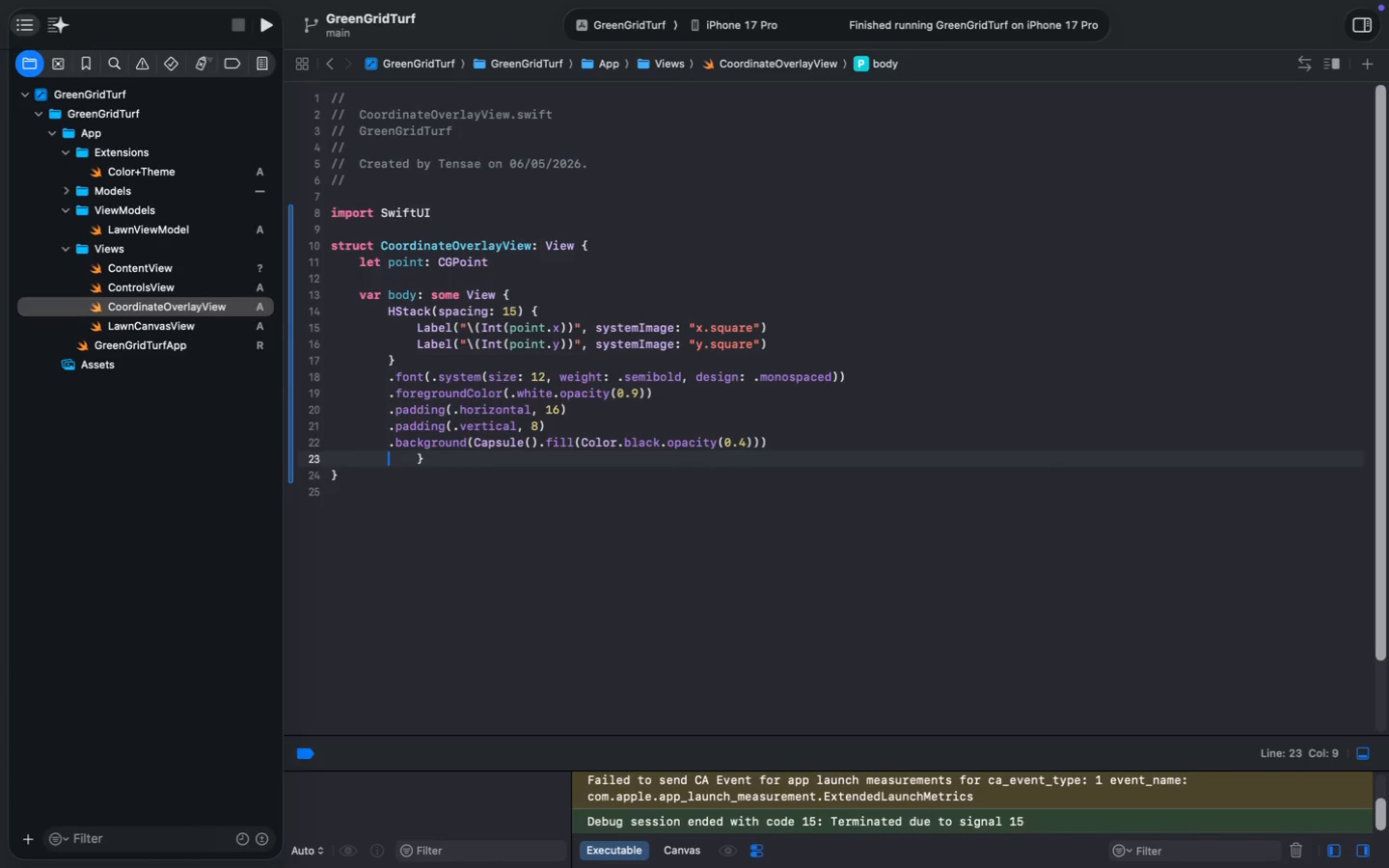 
key(Enter)
 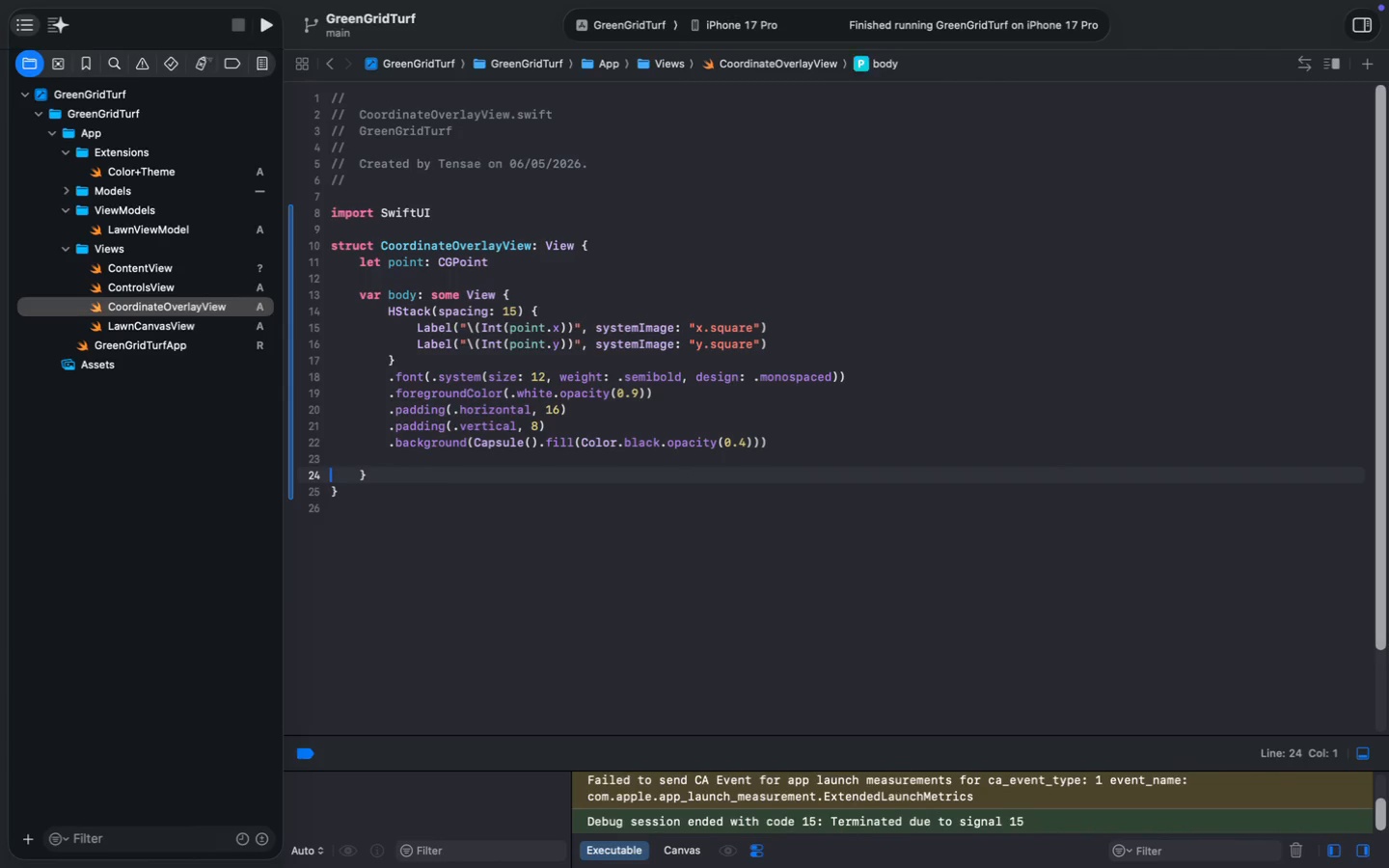 
key(ArrowUp)
 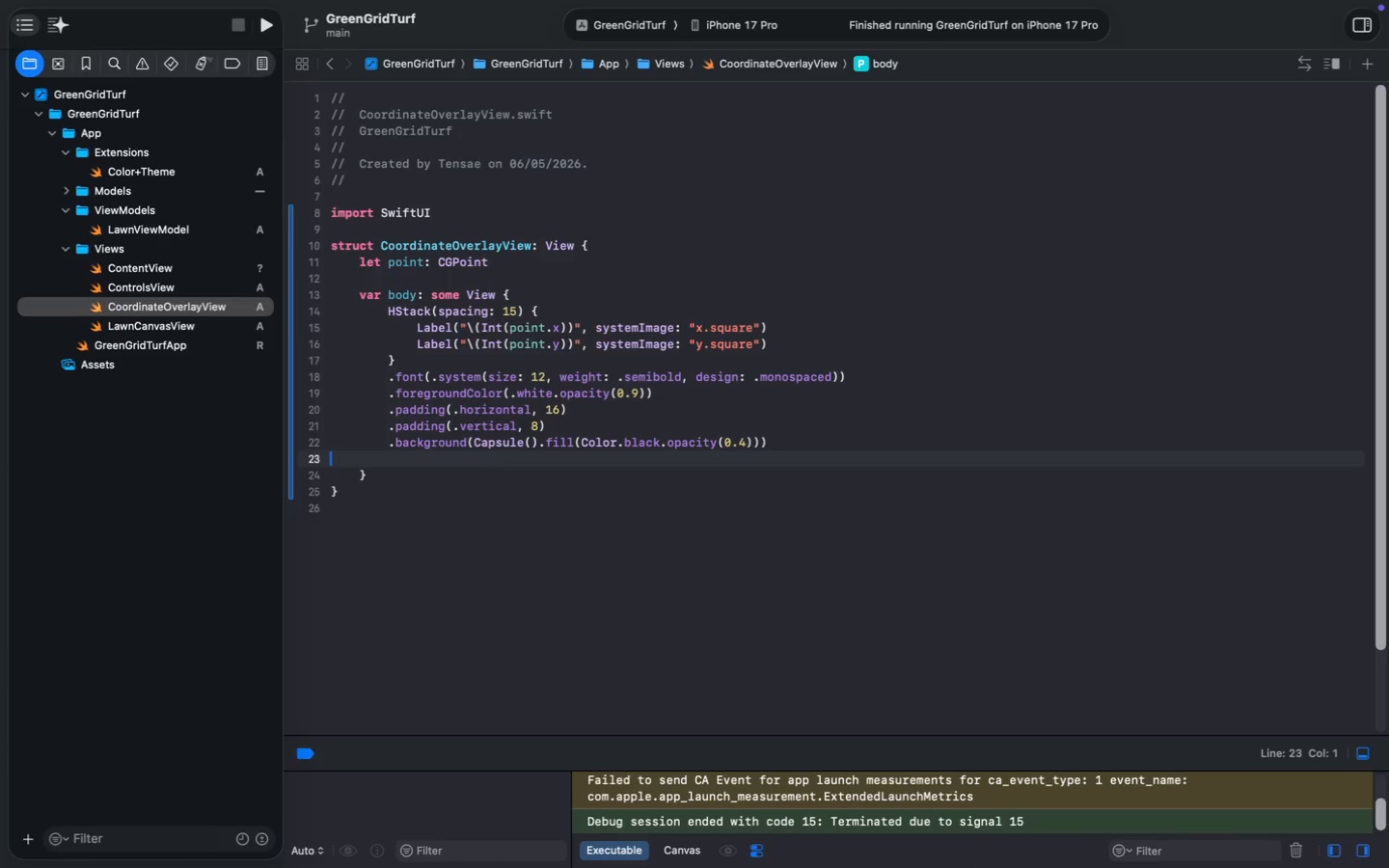 
key(Meta+ArrowRight)
 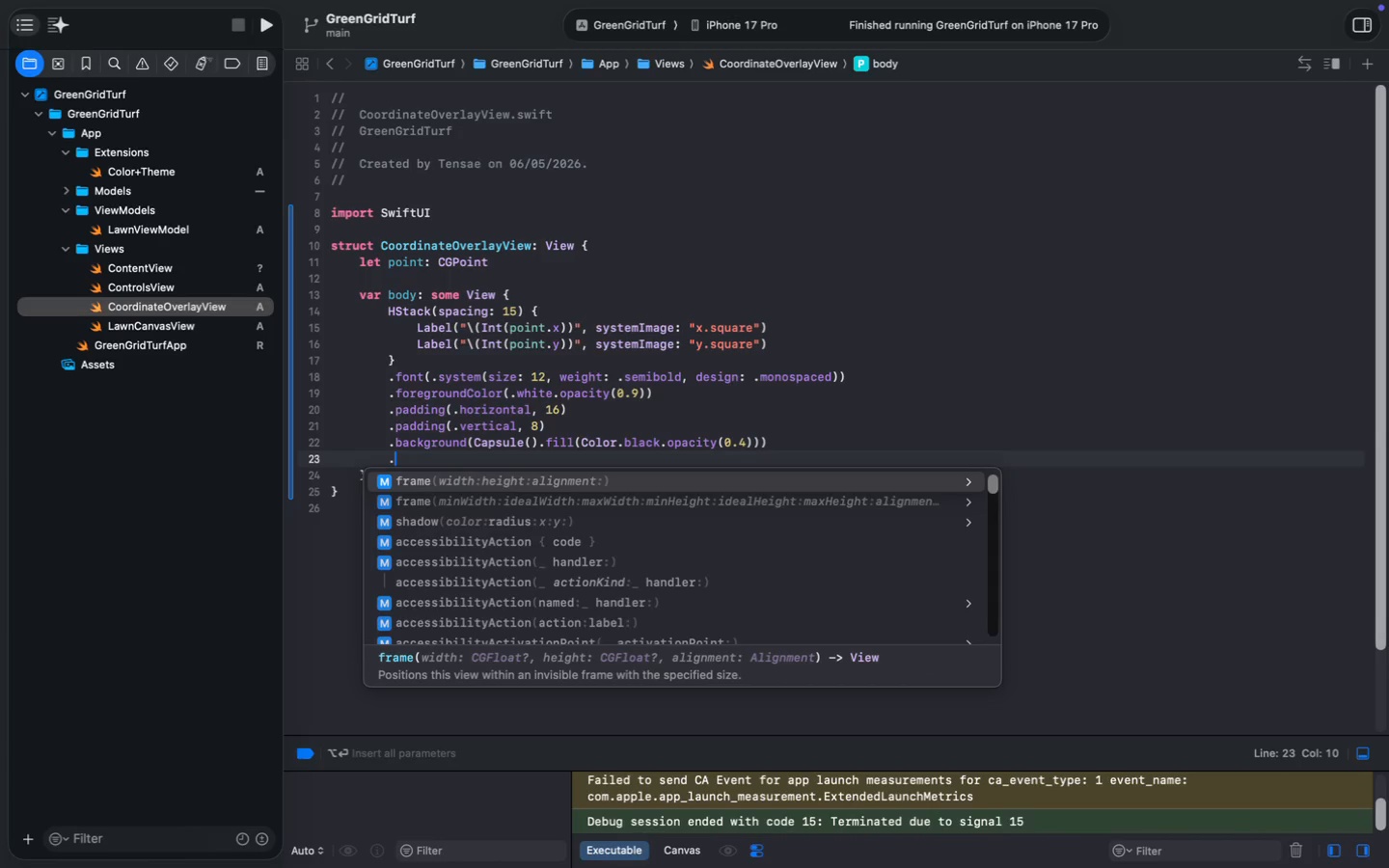 
type(.overlay(Caps)
 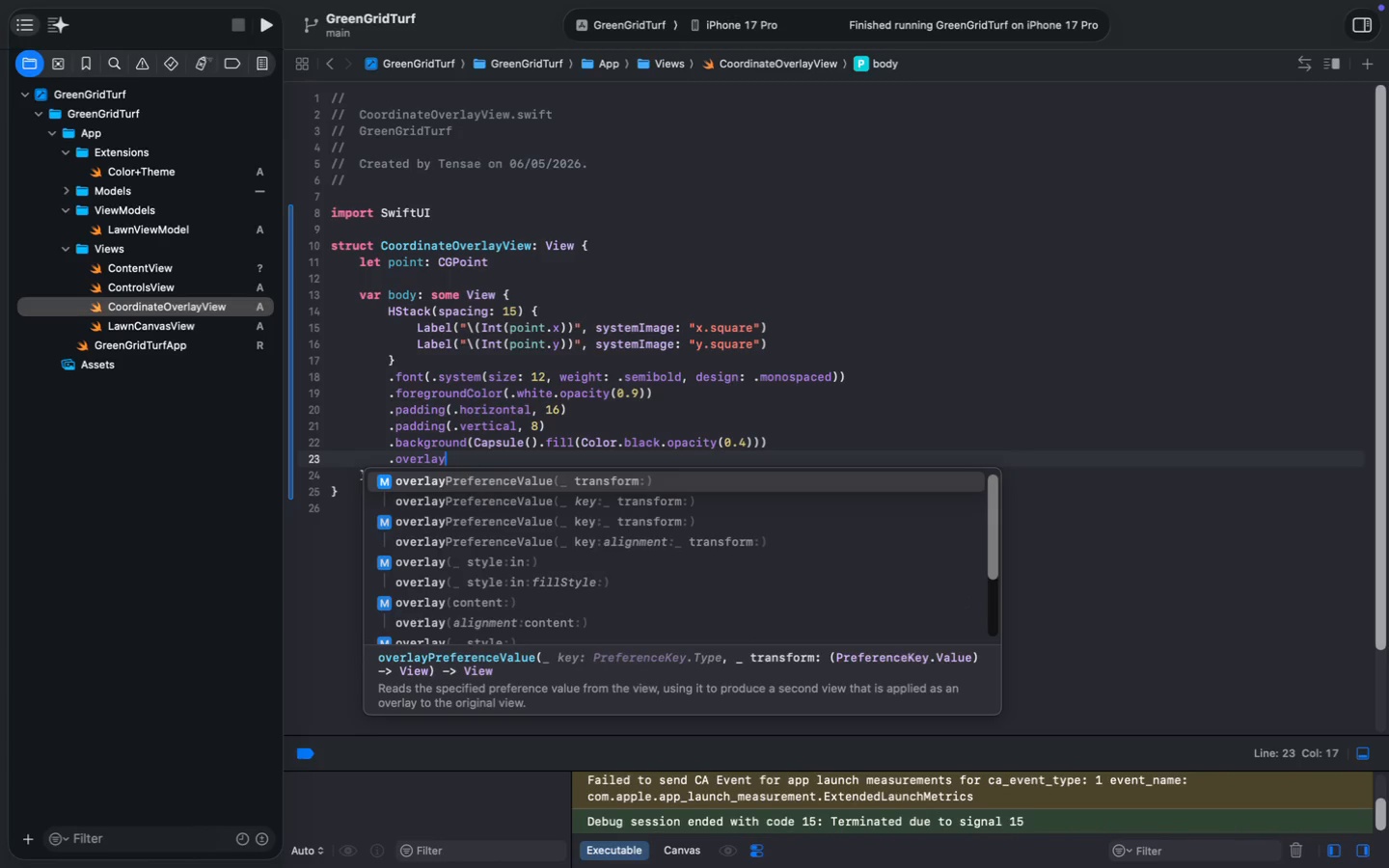 
 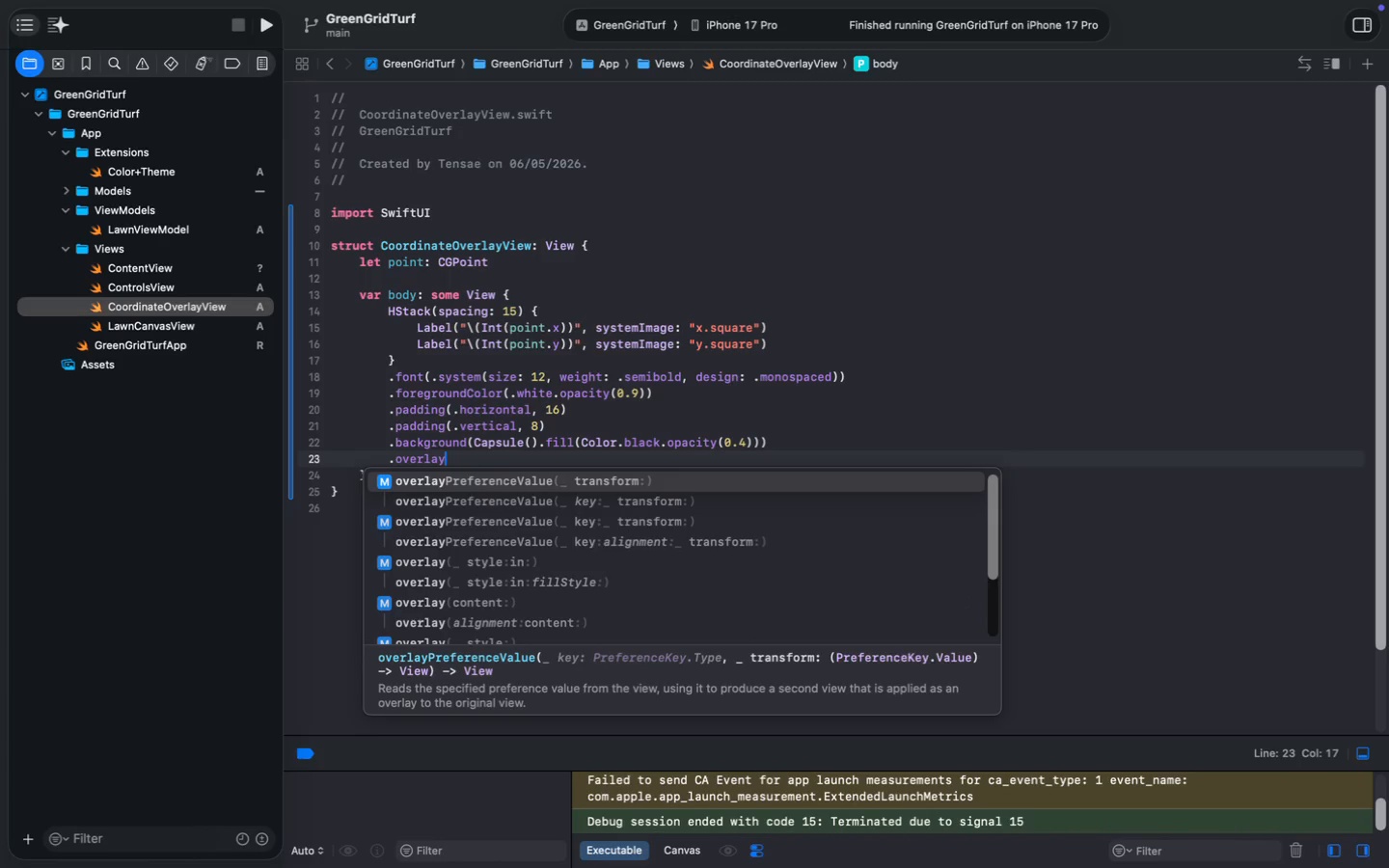 
key(Enter)
 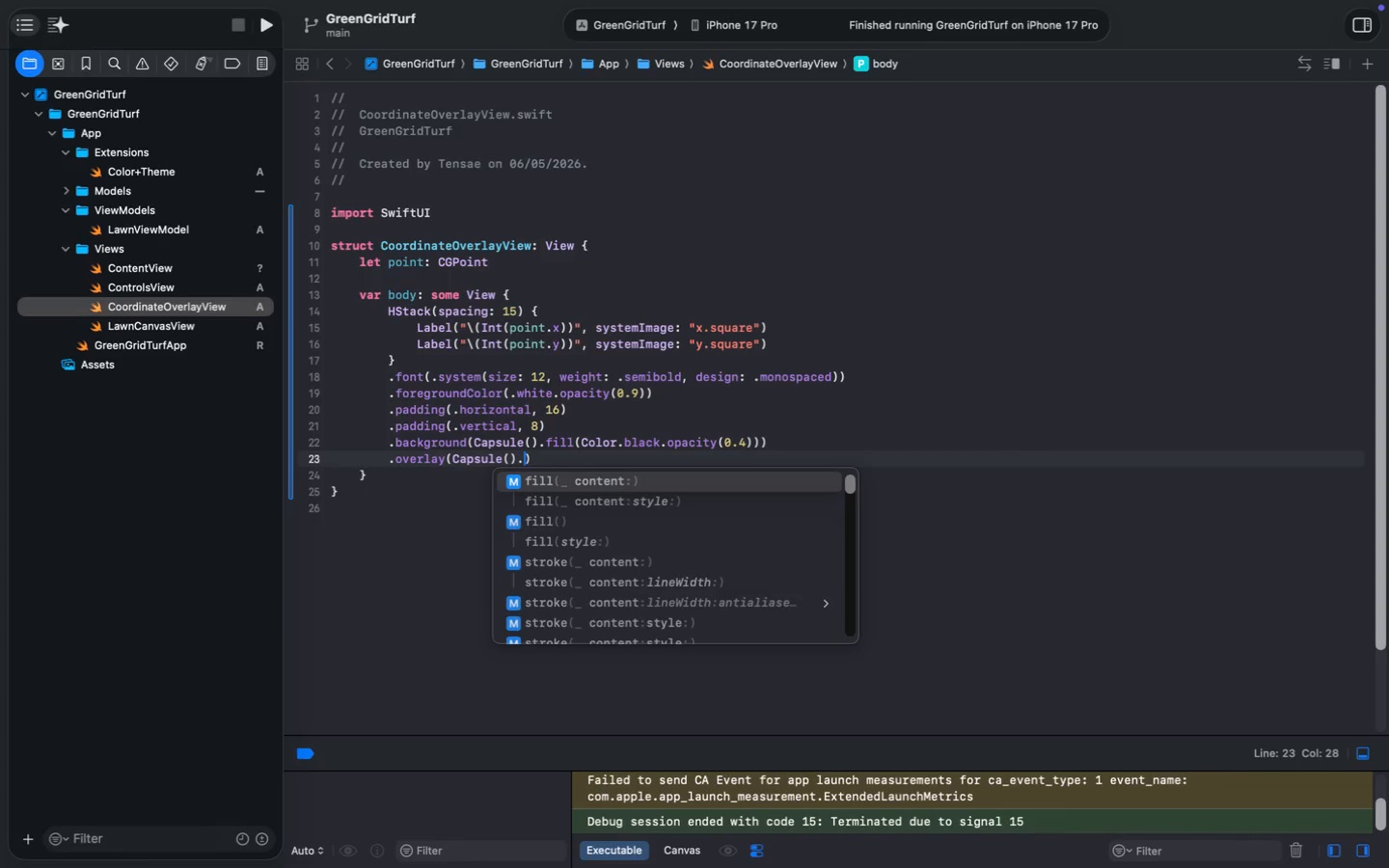 
type(().str)
 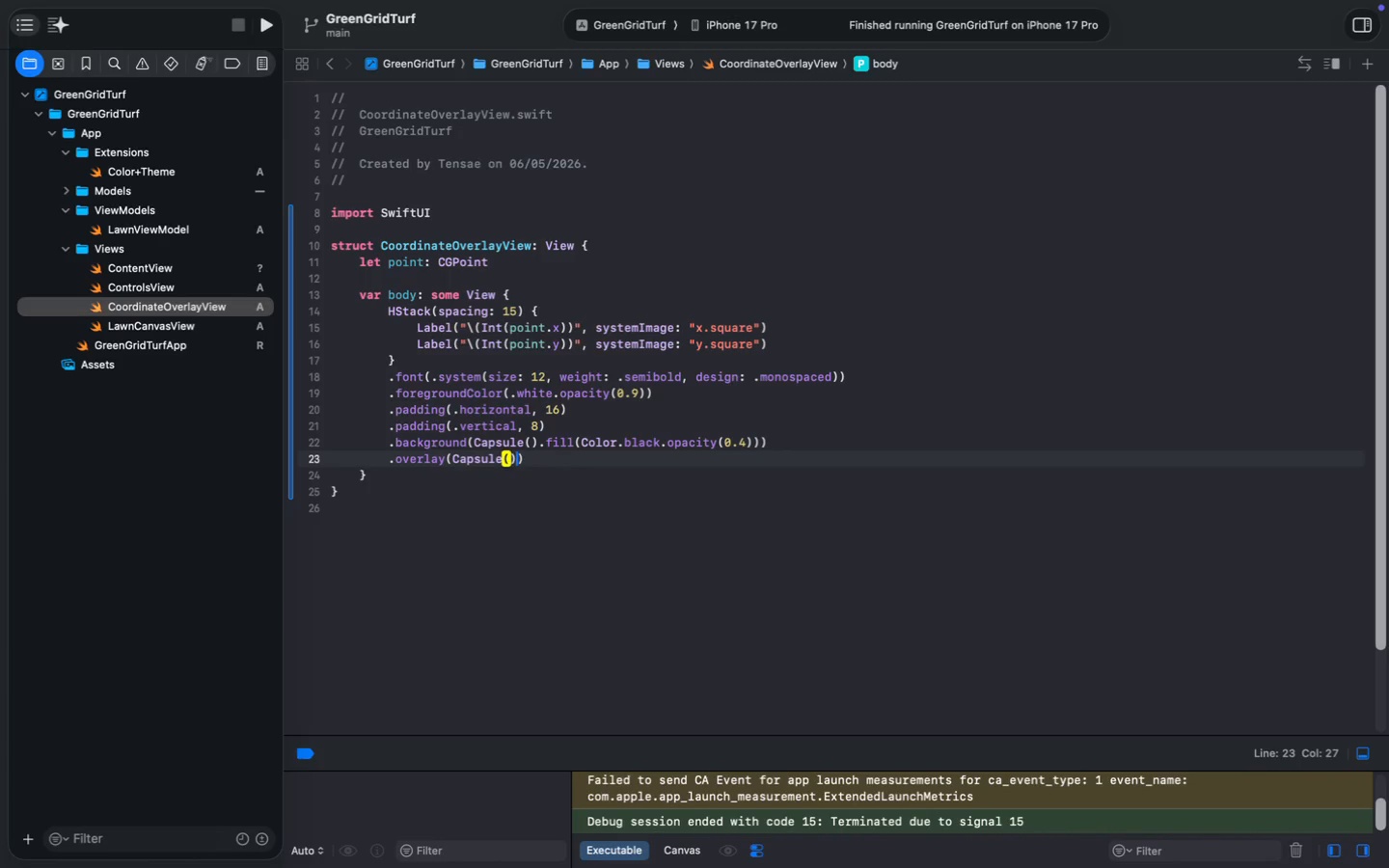 
key(Enter)
 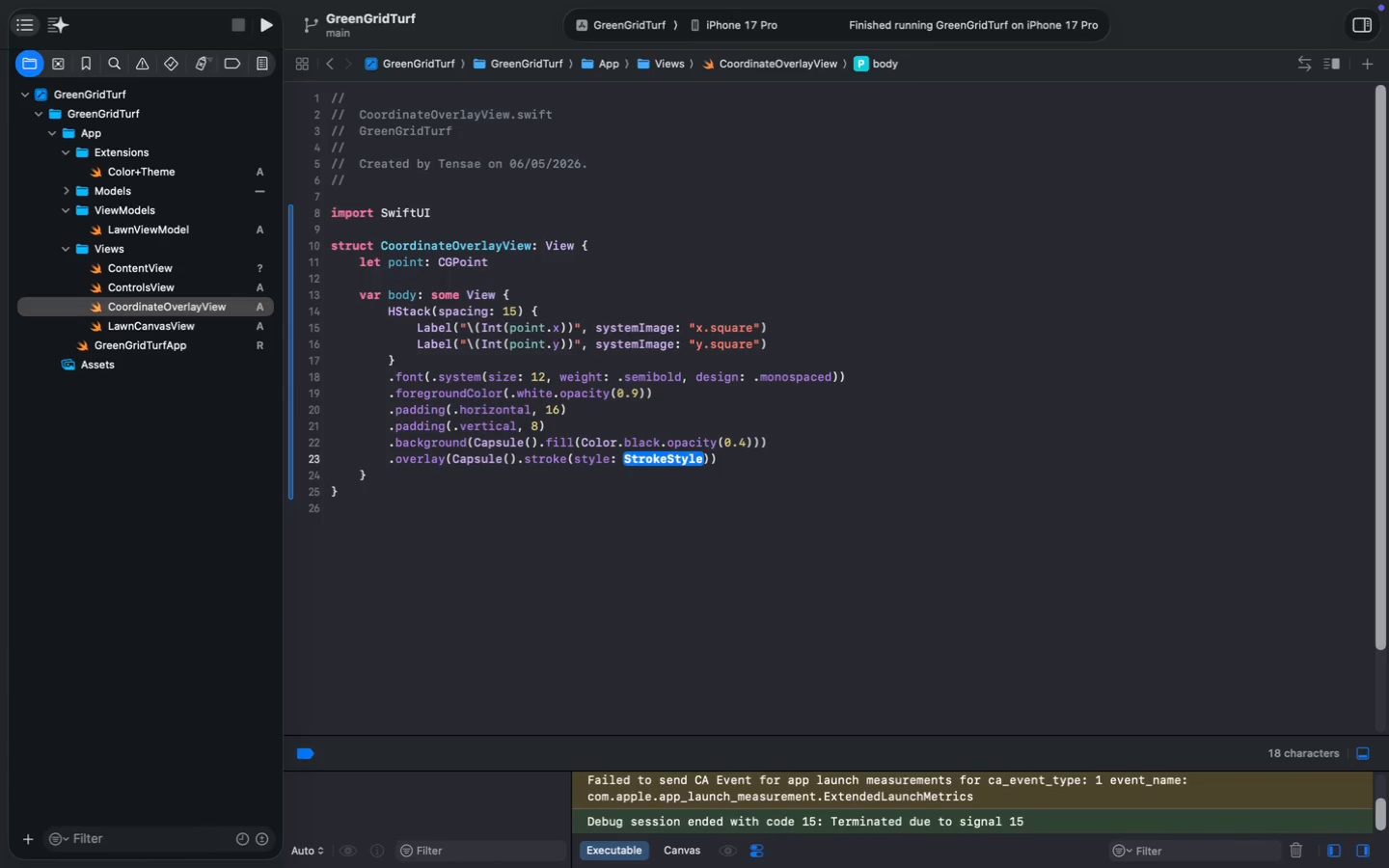 
key(Backspace)
key(Backspace)
key(Backspace)
key(Backspace)
key(Backspace)
key(Backspace)
key(Backspace)
key(Backspace)
type(Color.whit)
 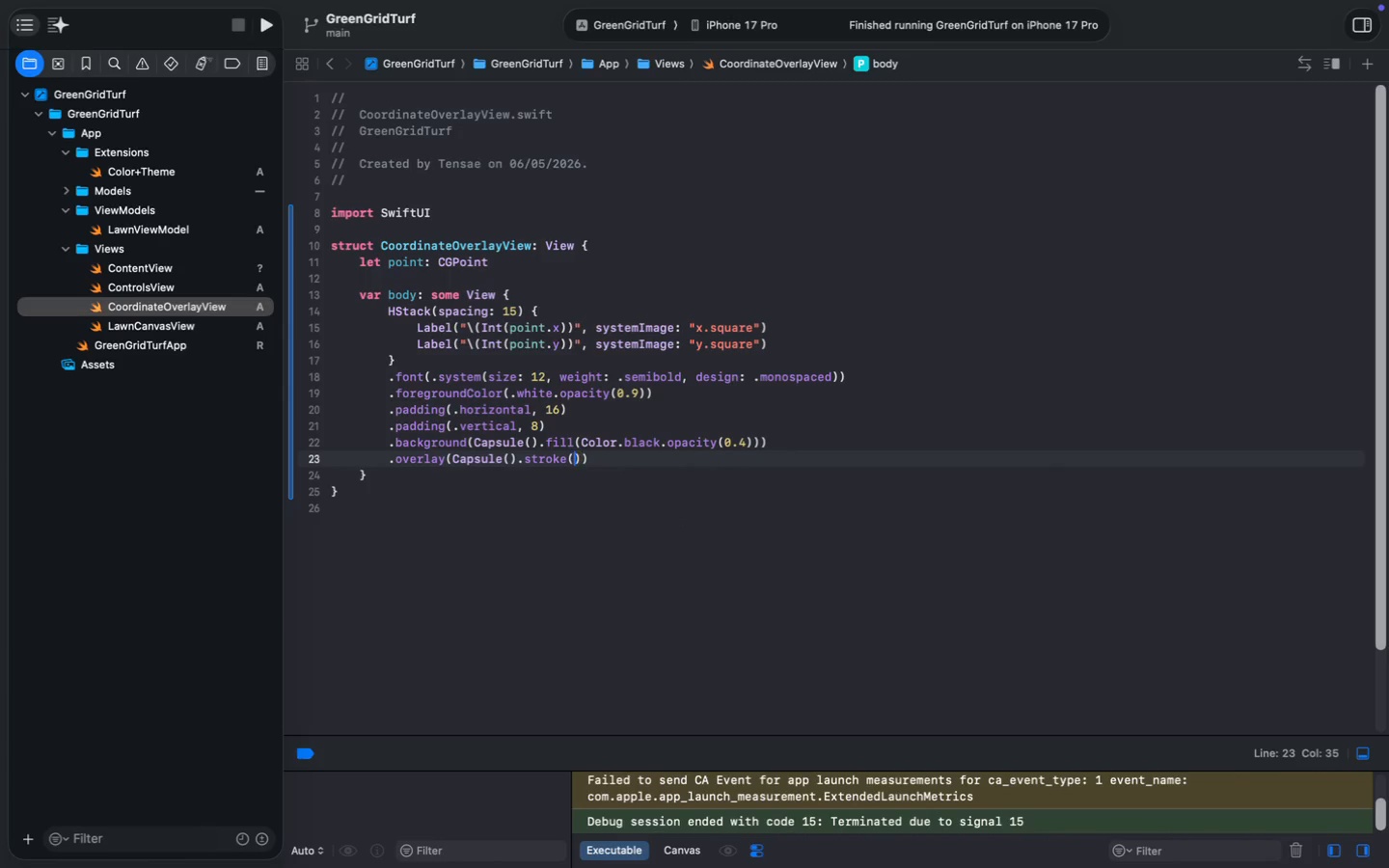 
 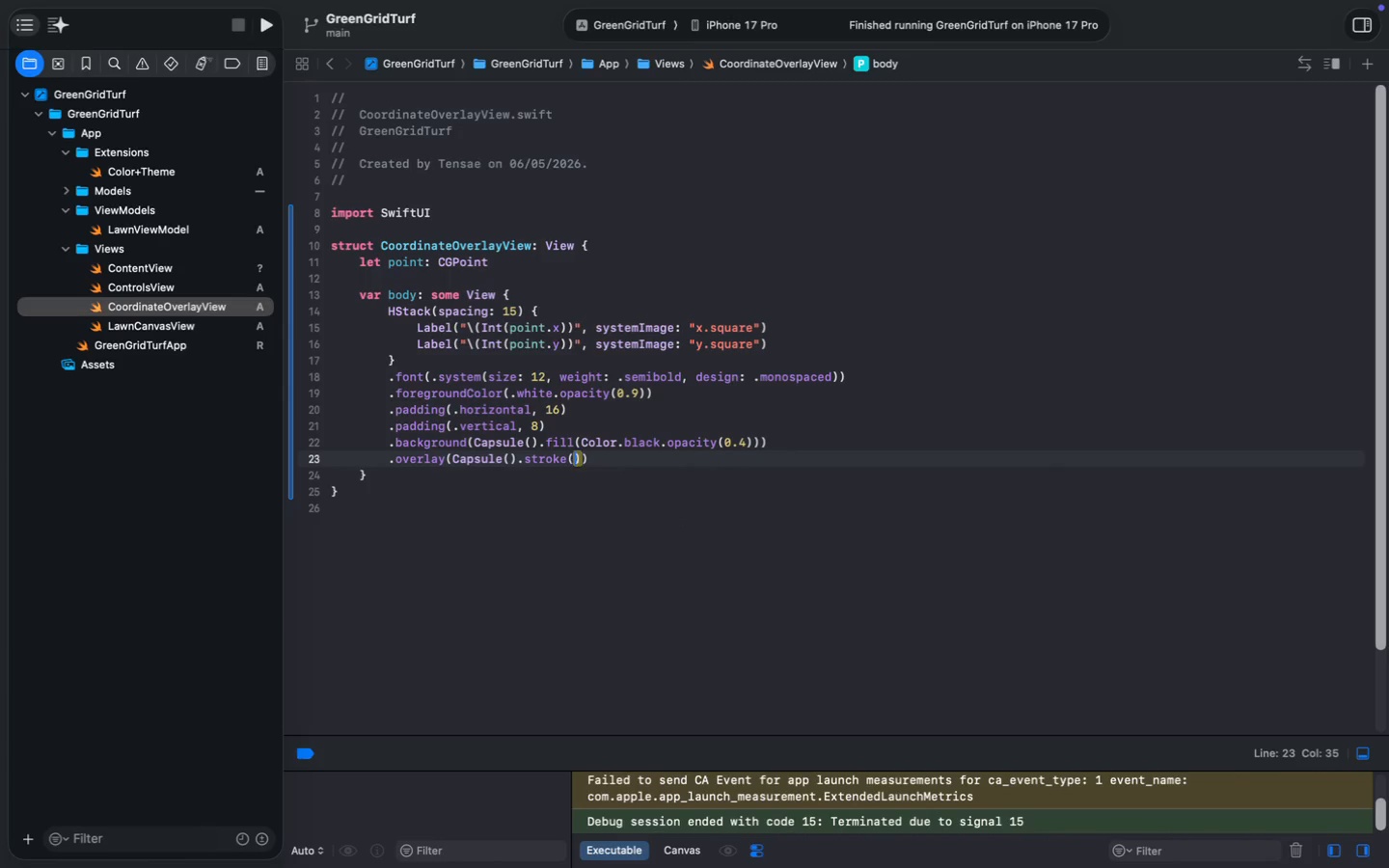 
key(Enter)
 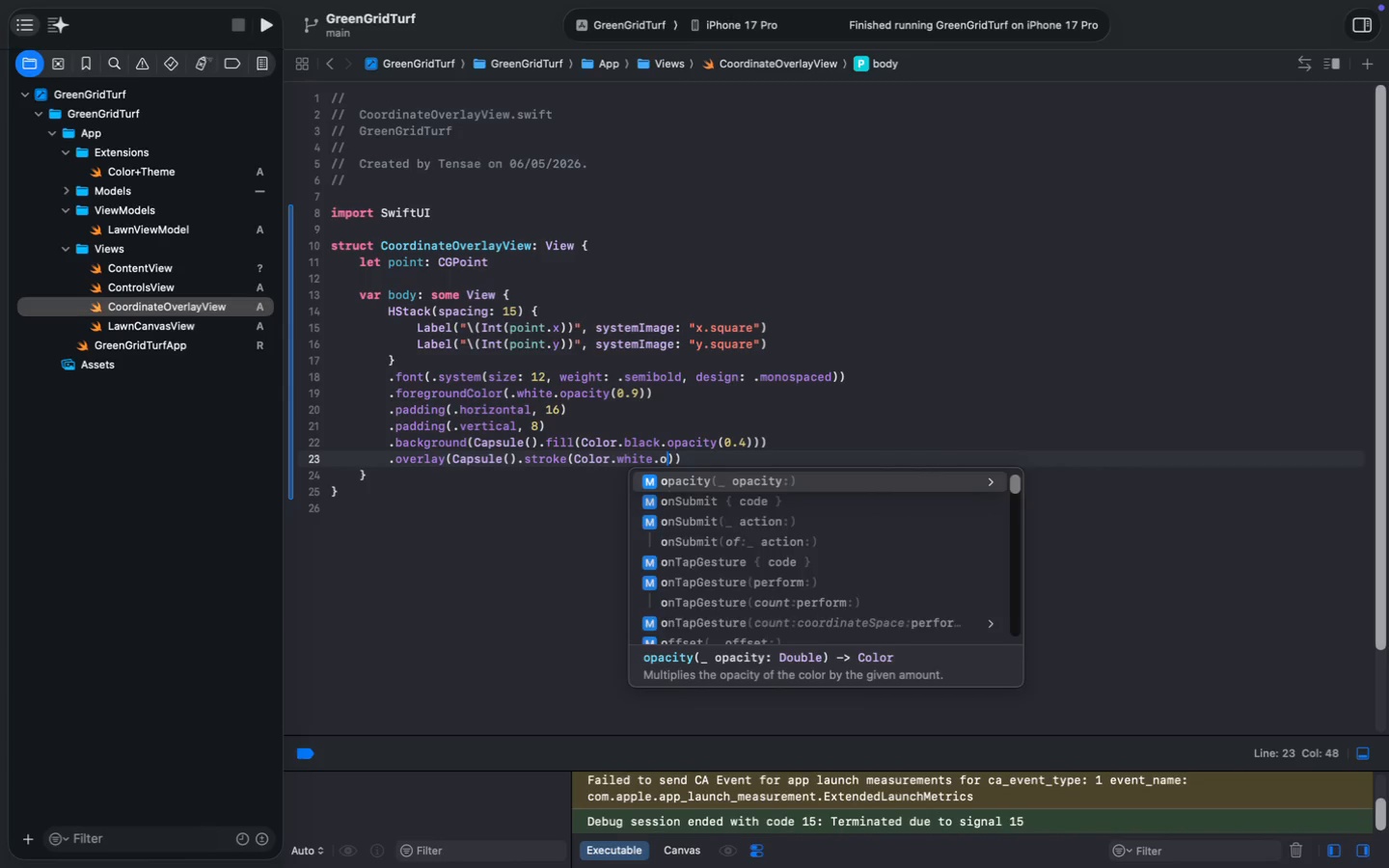 
type(.op)
 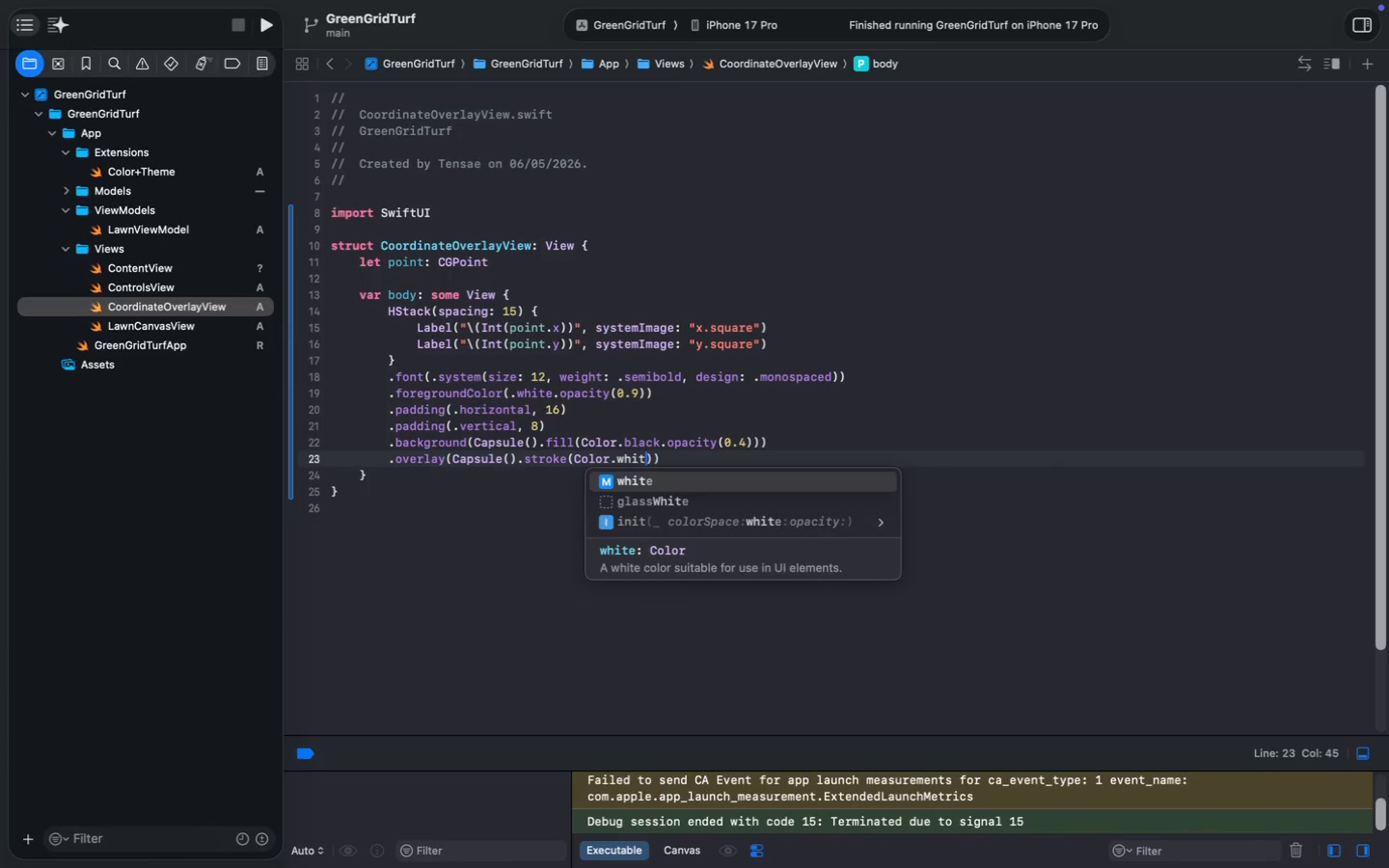 
key(Enter)
 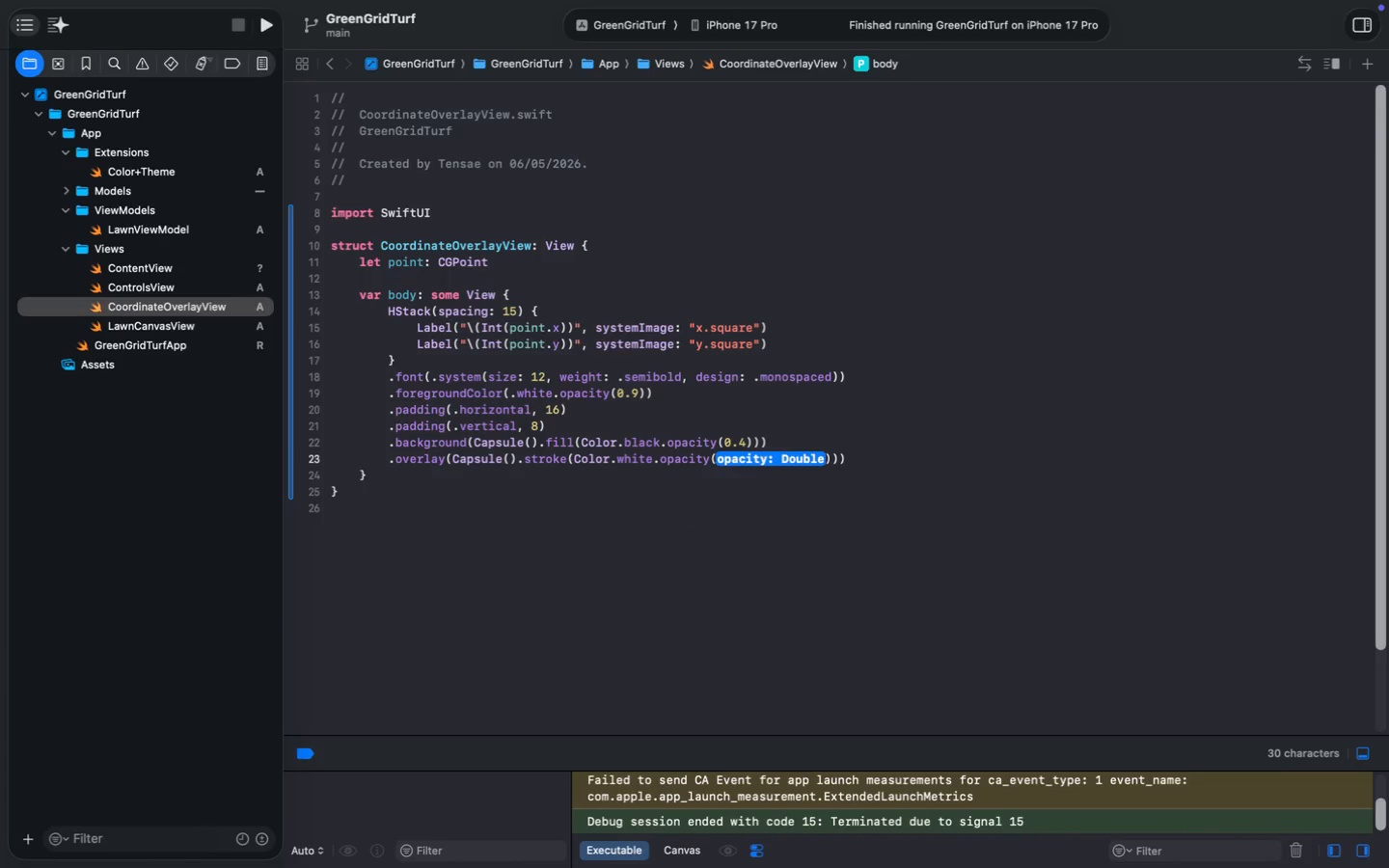 
key(0)
 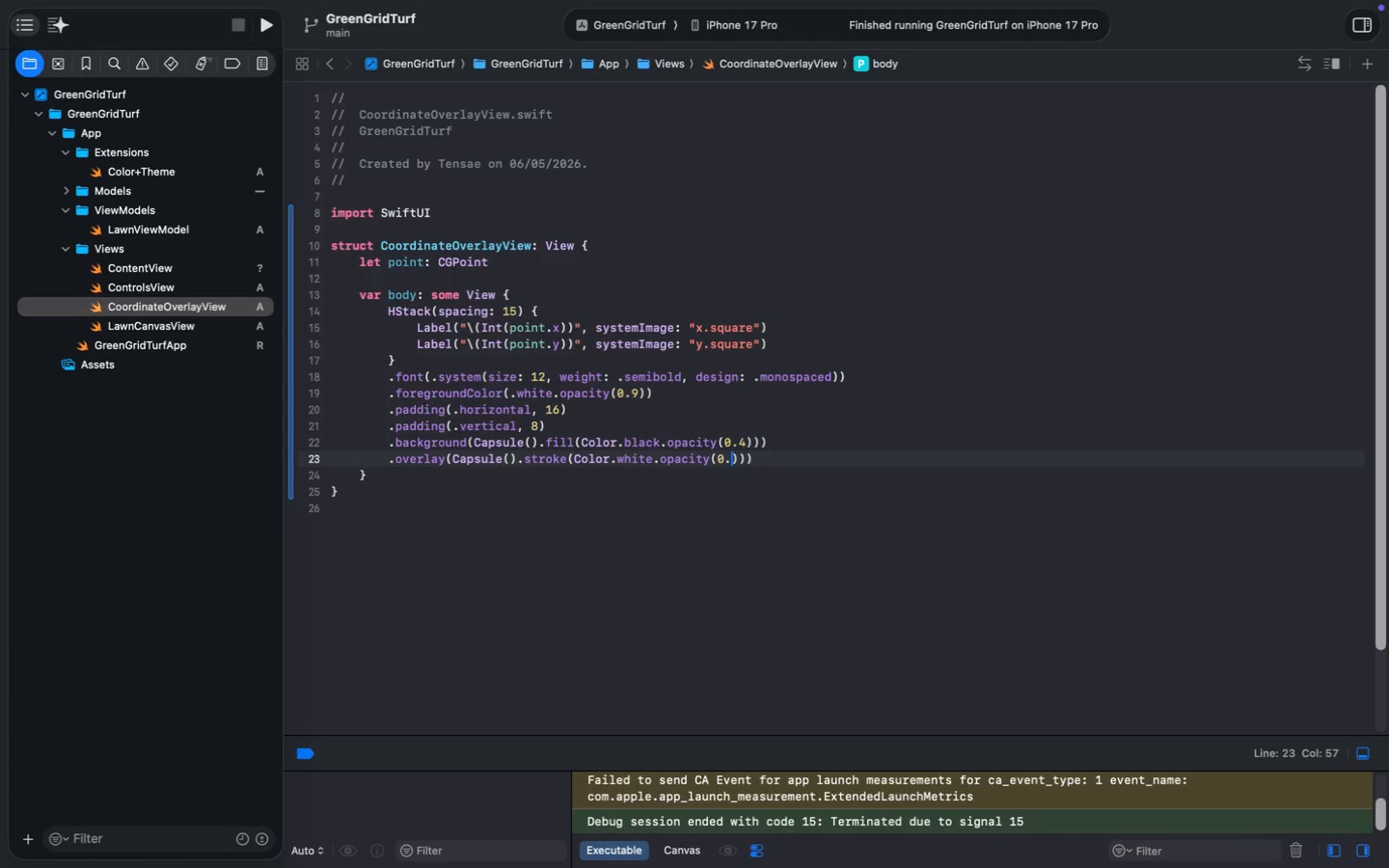 
key(Period)
 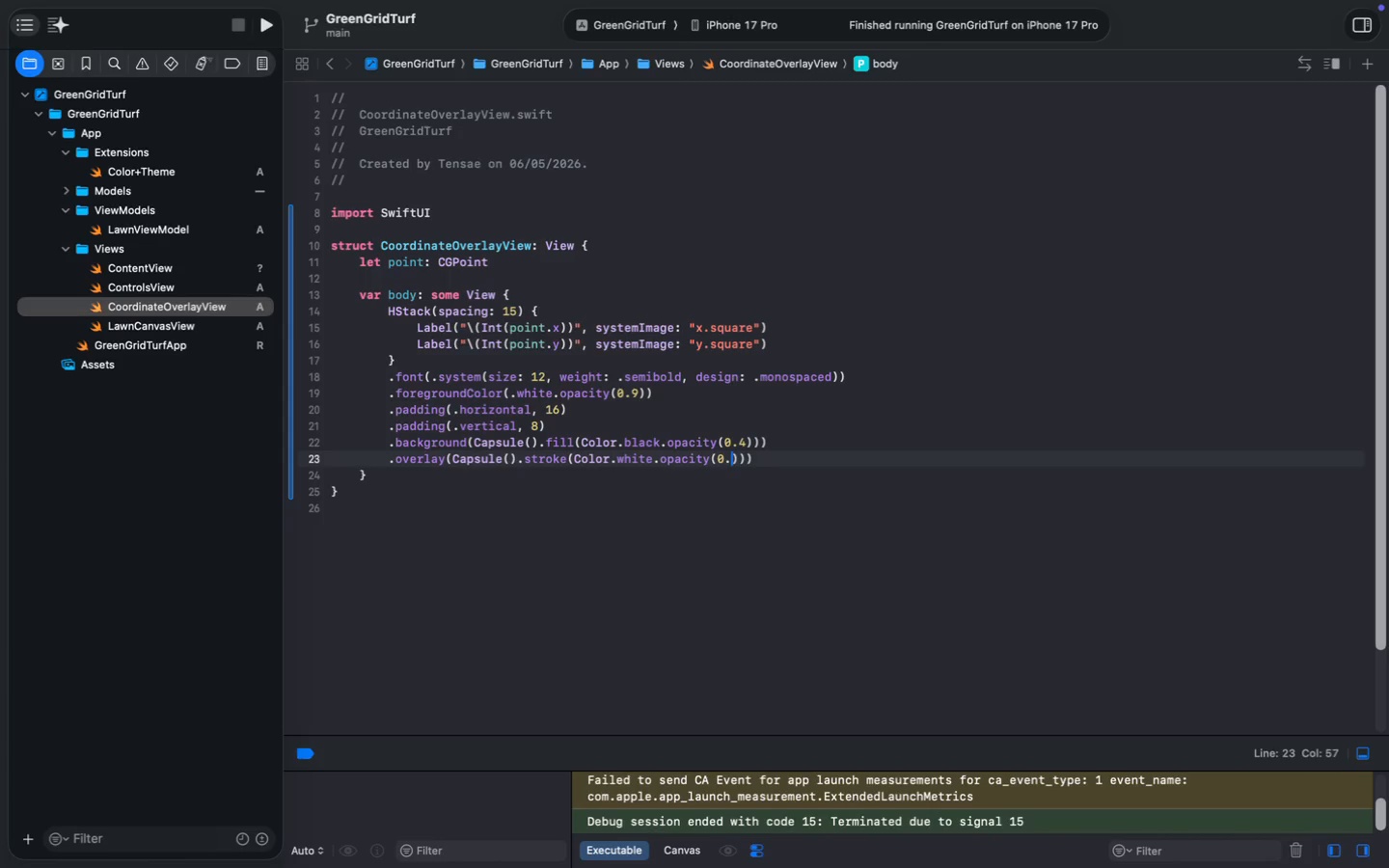 
key(1)
 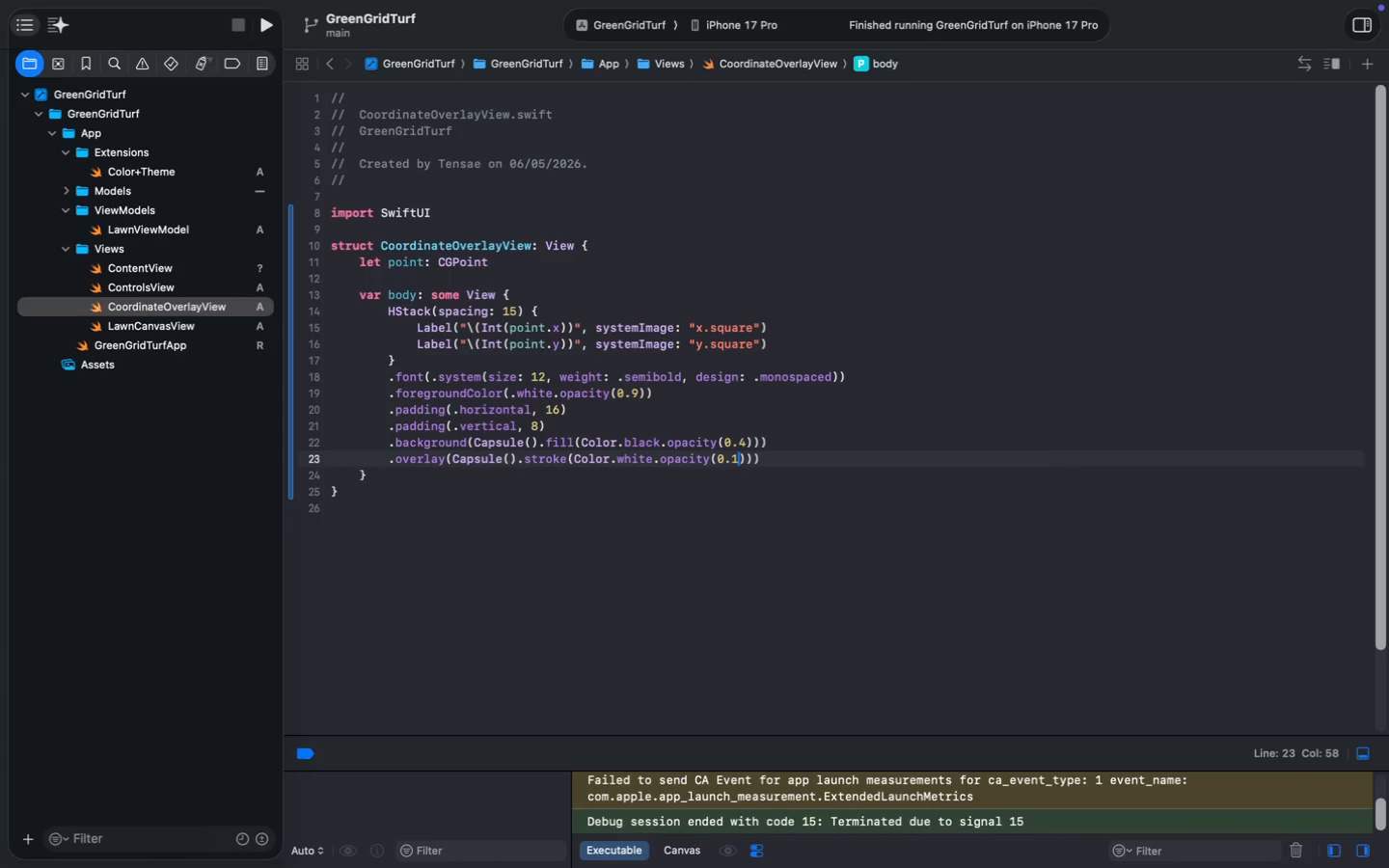 
key(ArrowRight)
 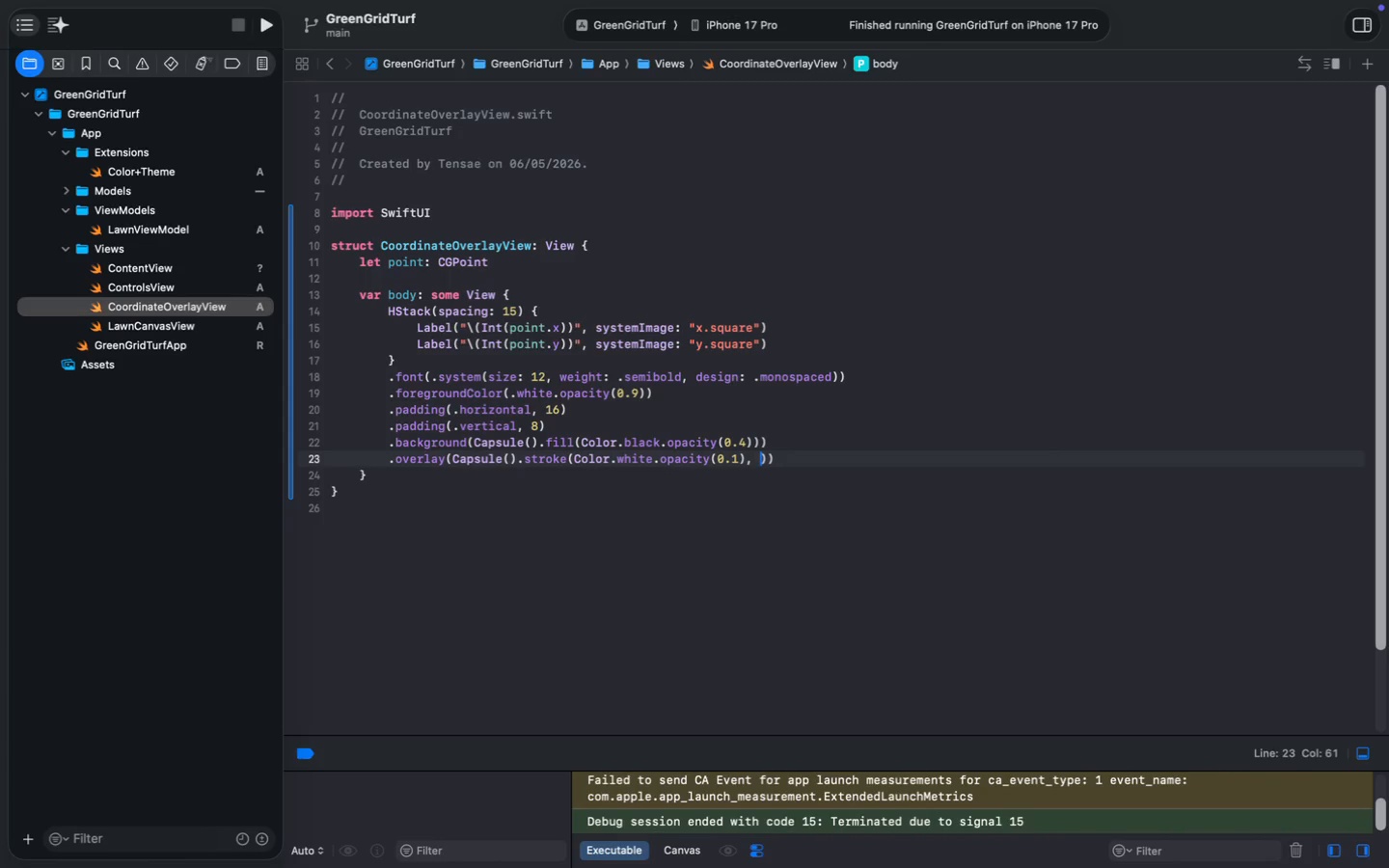 
type(, lineW)
 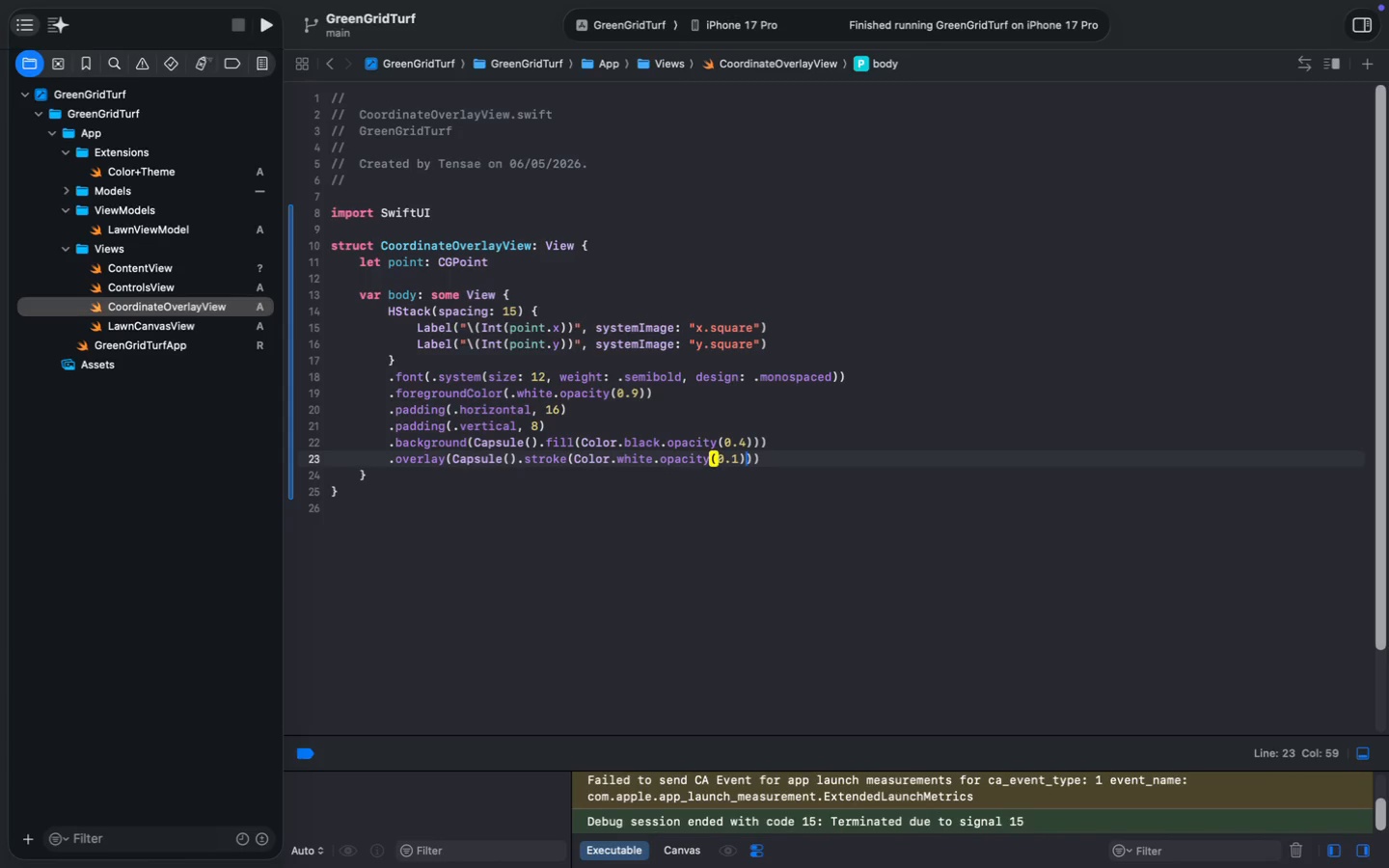 
 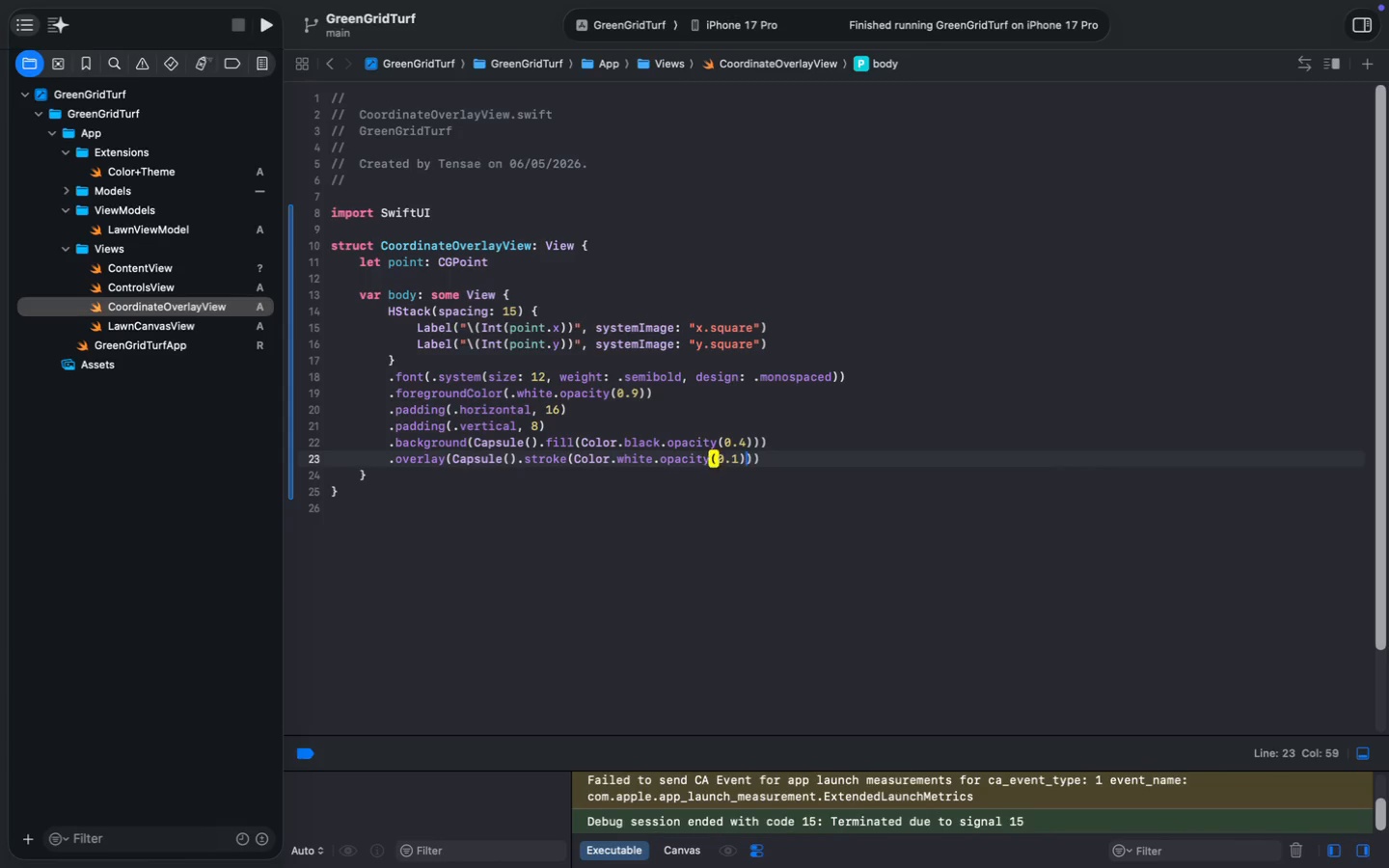 
key(Enter)
 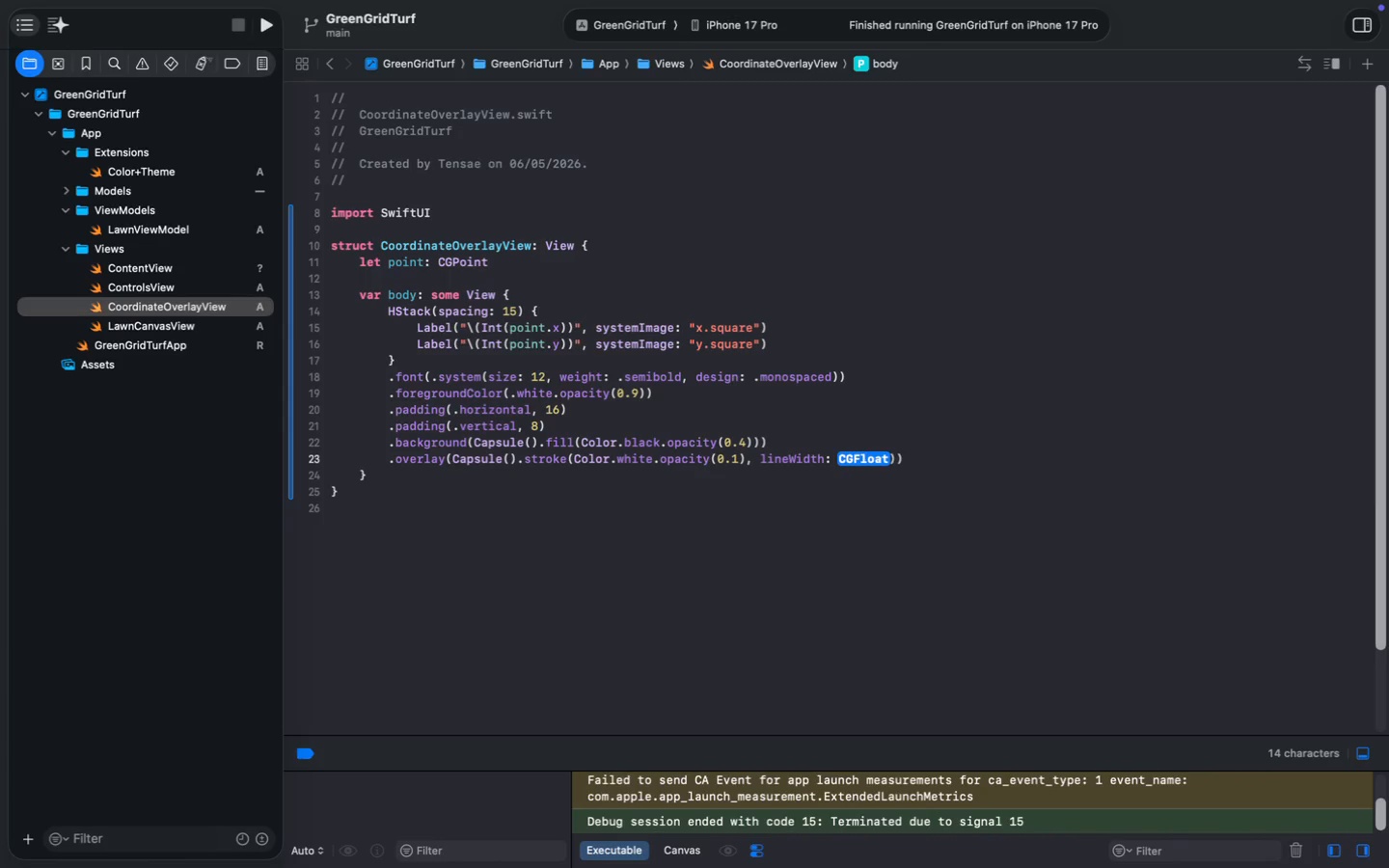 
key(1)
 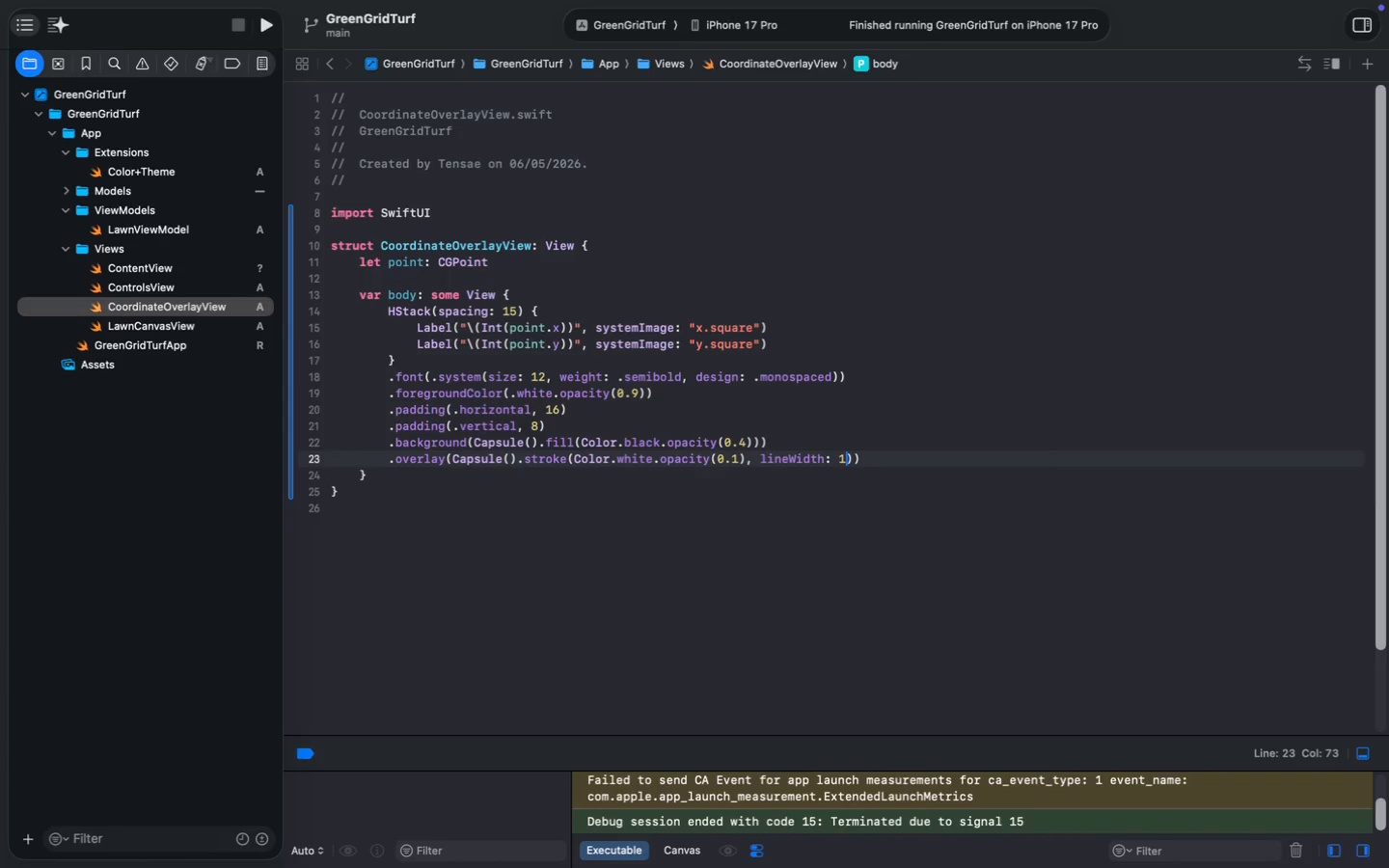 
key(Meta+S)
 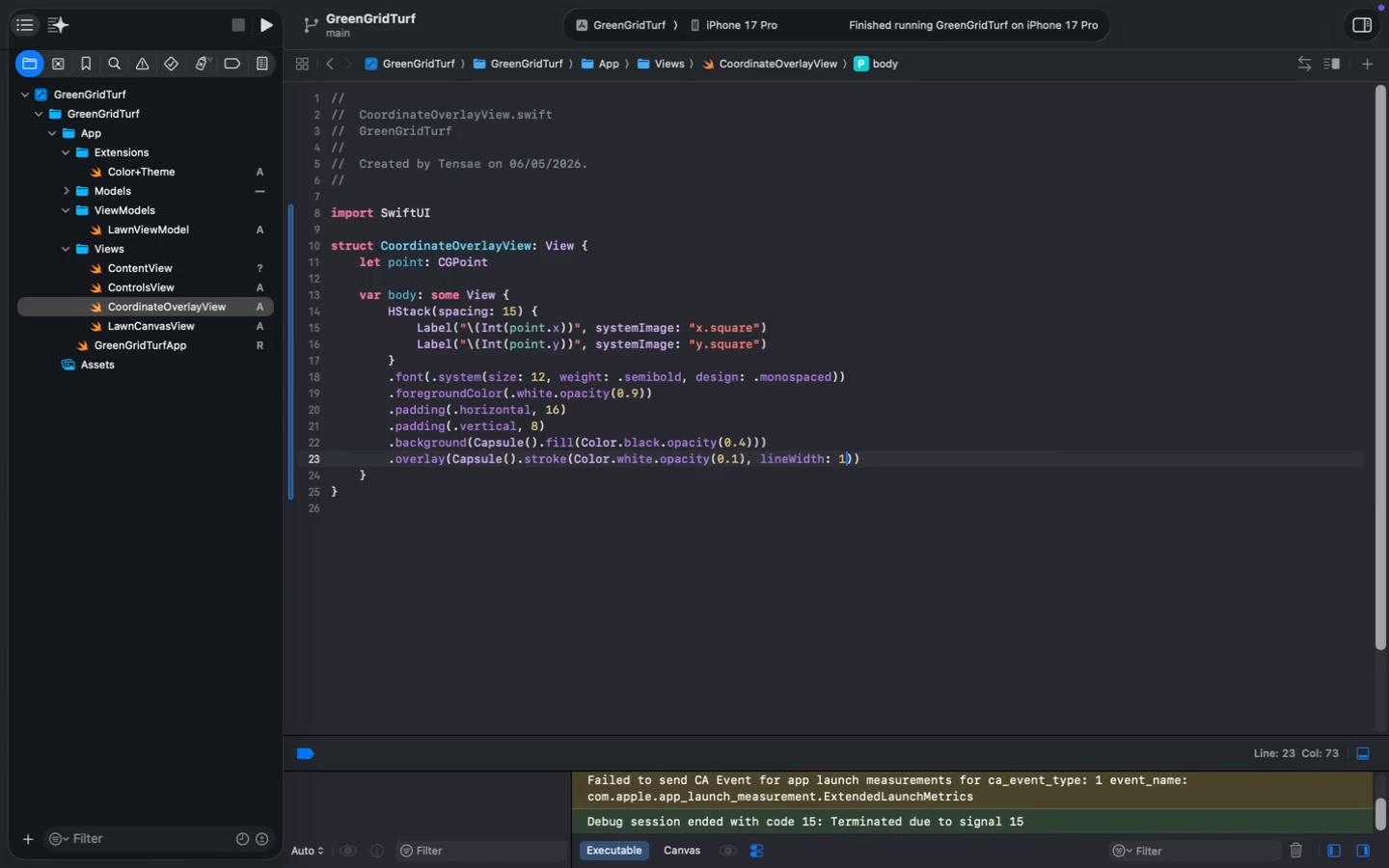 
key(Meta+S)
 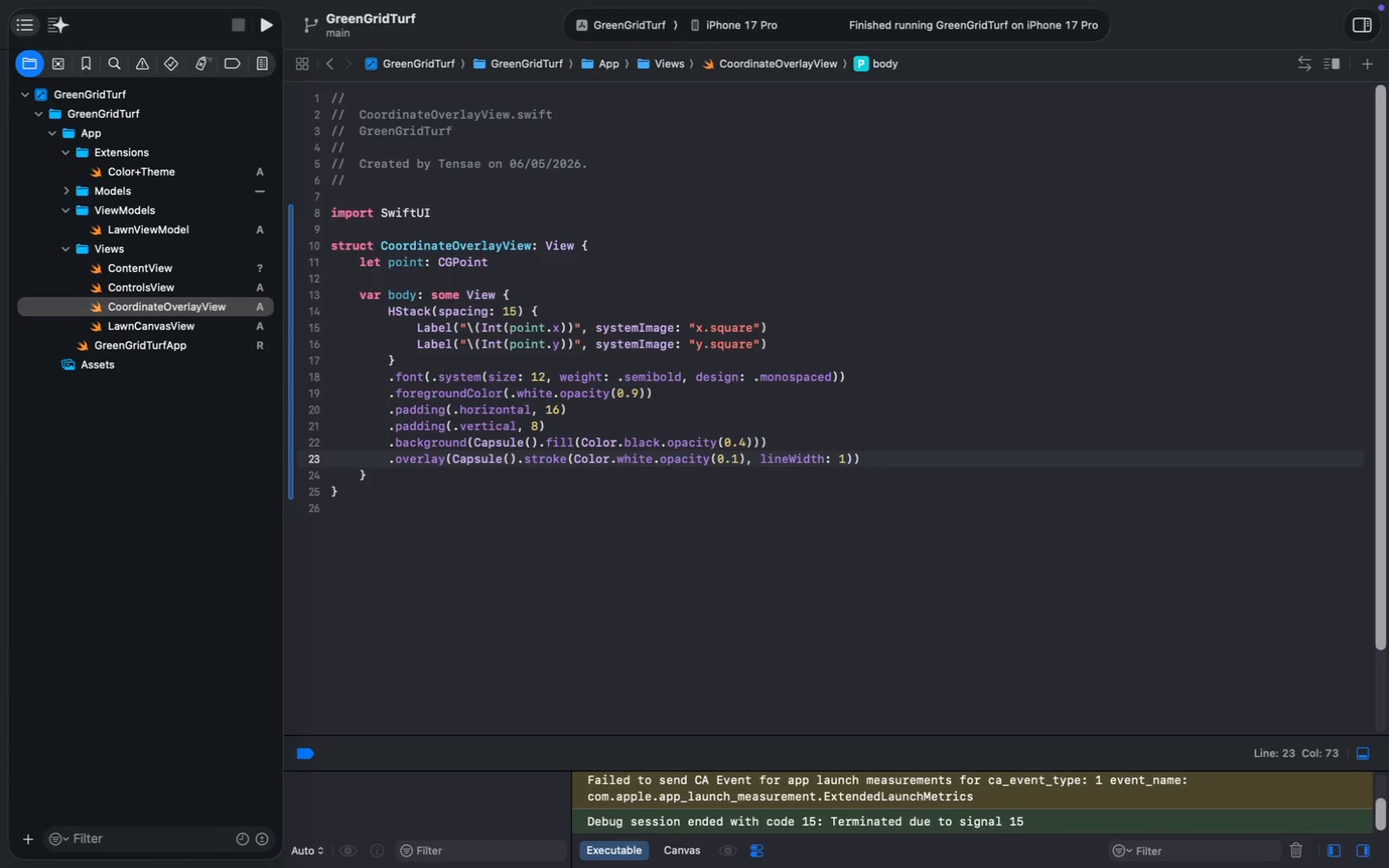 
wait(6.34)
 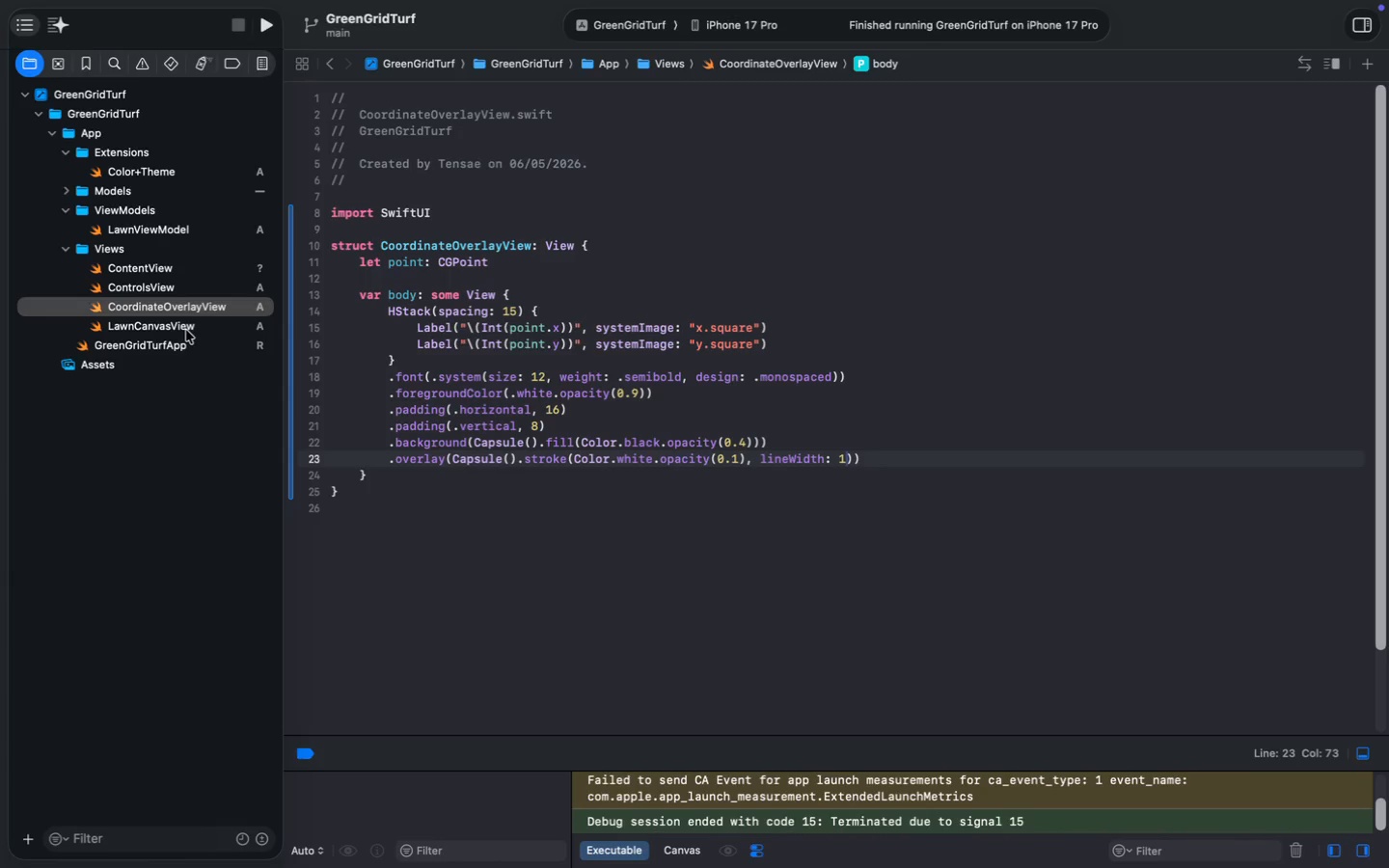 
left_click([186, 330])
 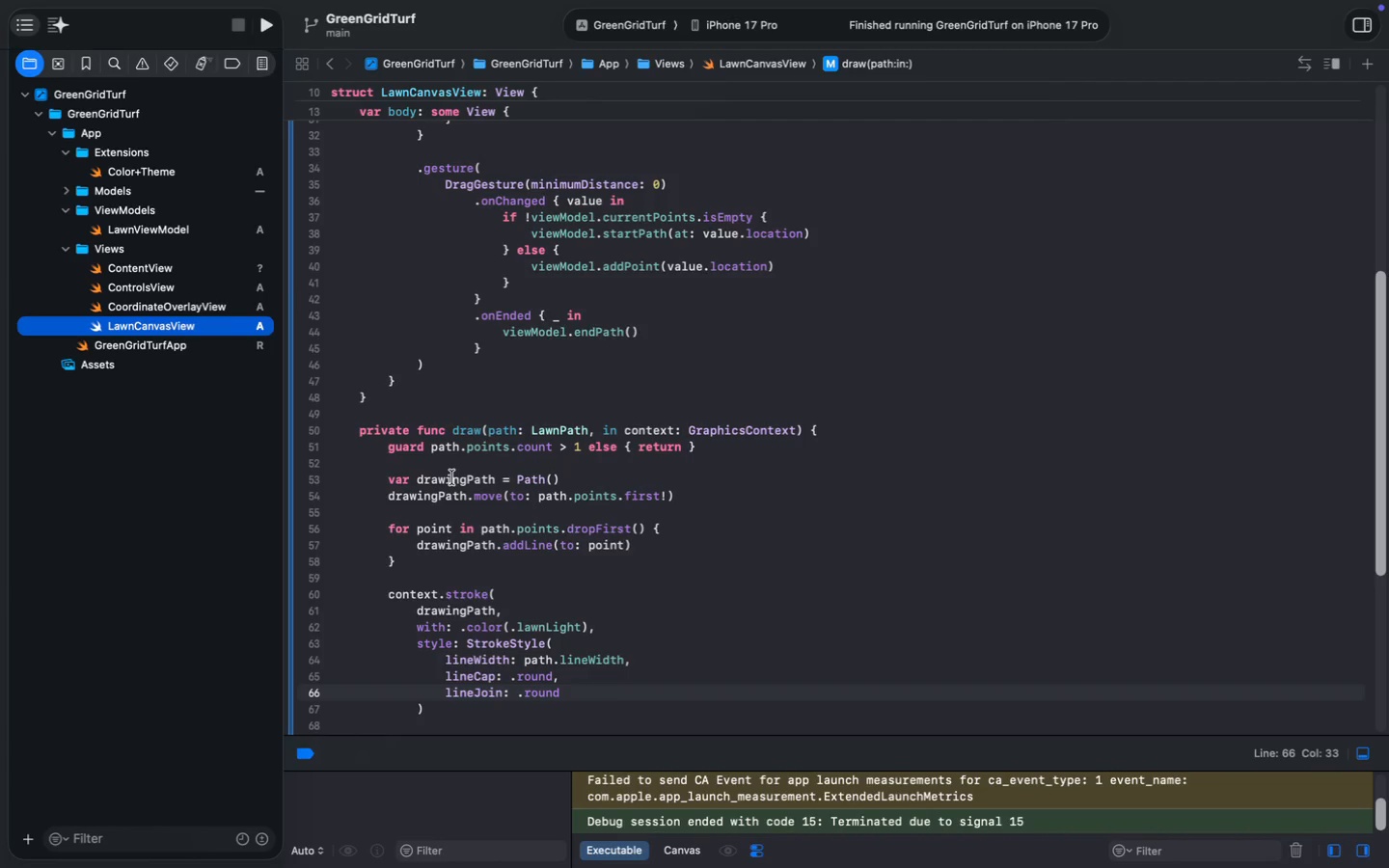 
scroll: coordinate [452, 477], scroll_direction: up, amount: 2.0
 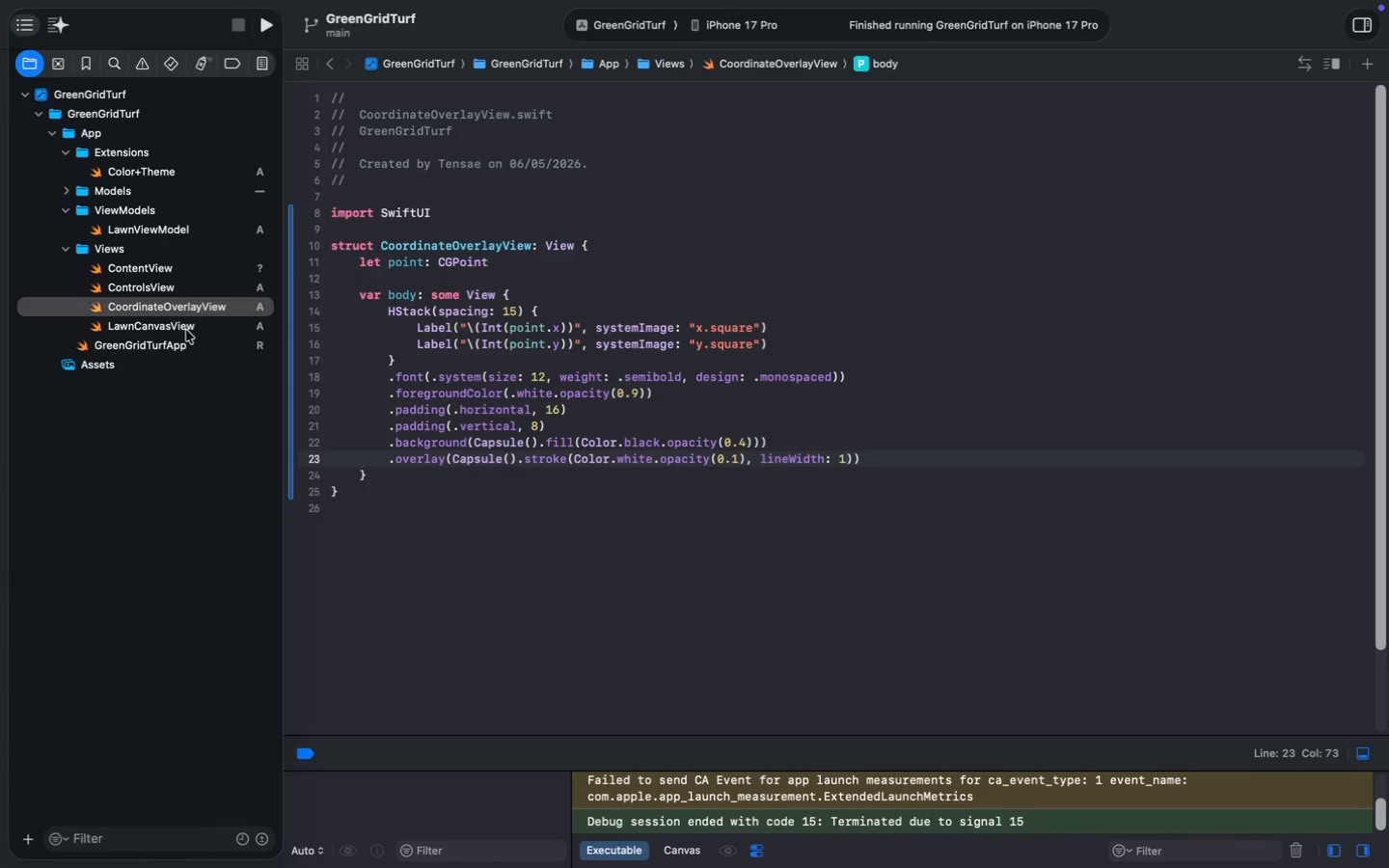 
wait(11.33)
 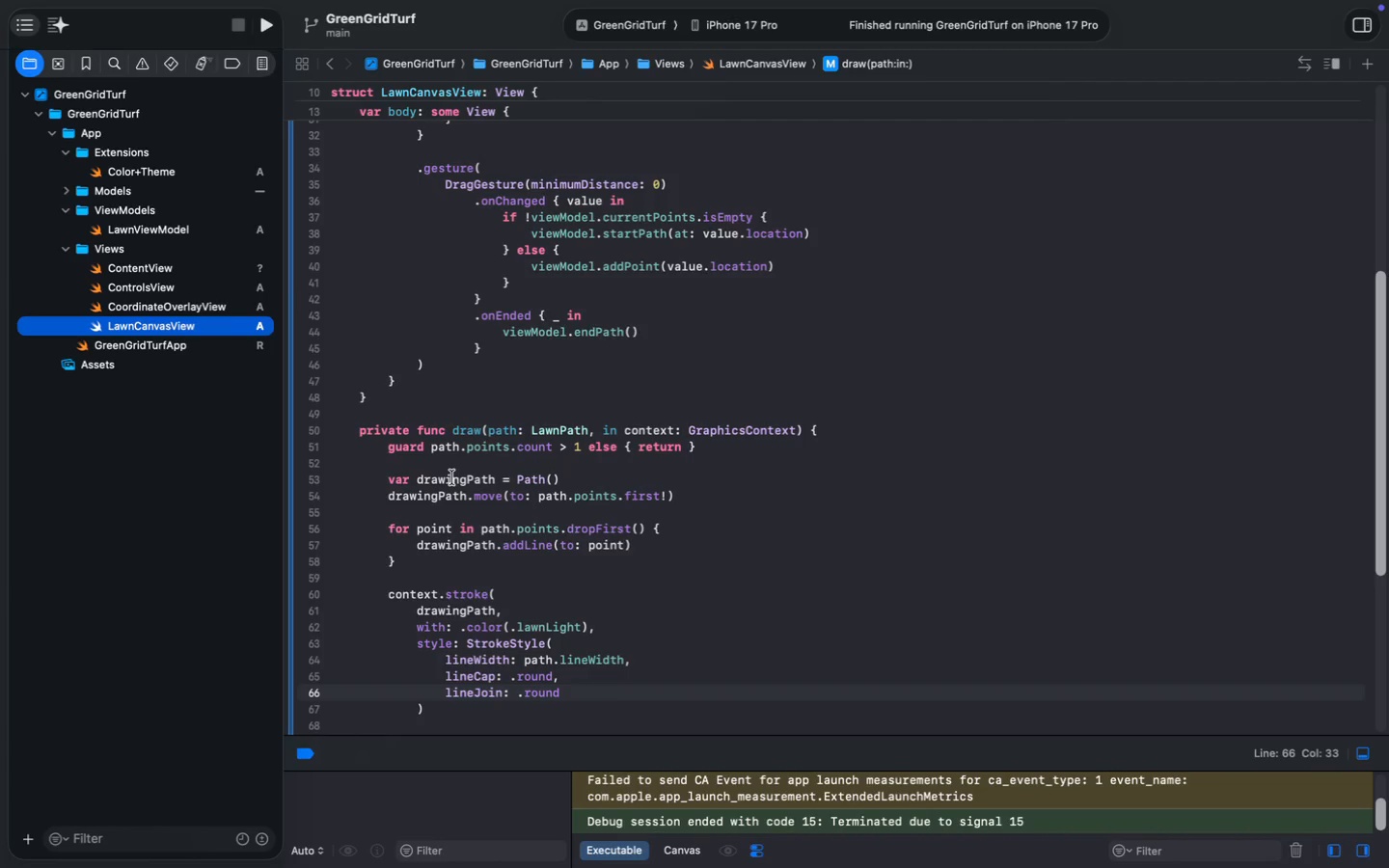 
scroll: coordinate [624, 595], scroll_direction: down, amount: 10.0
 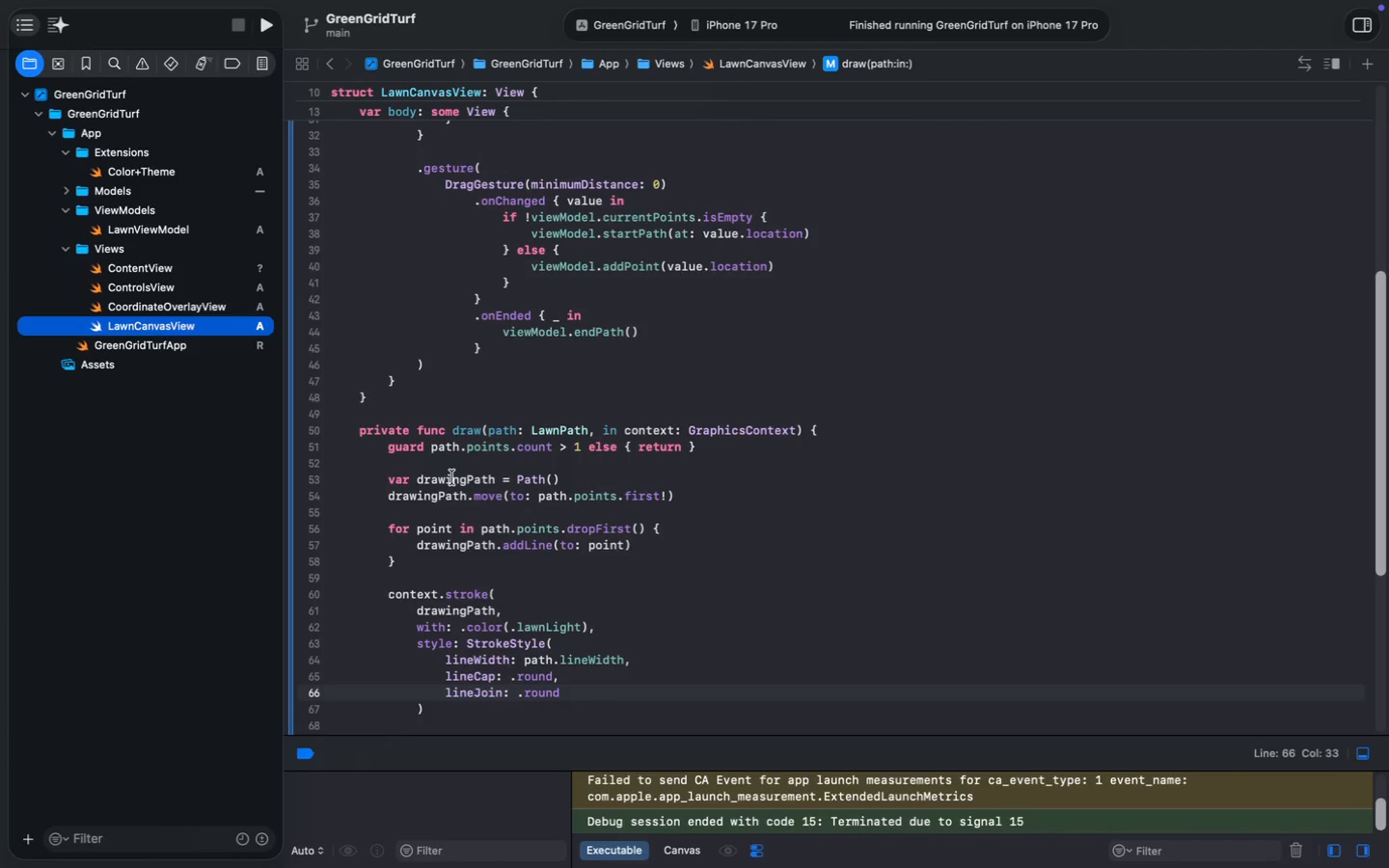 
scroll: coordinate [624, 595], scroll_direction: up, amount: 48.0
 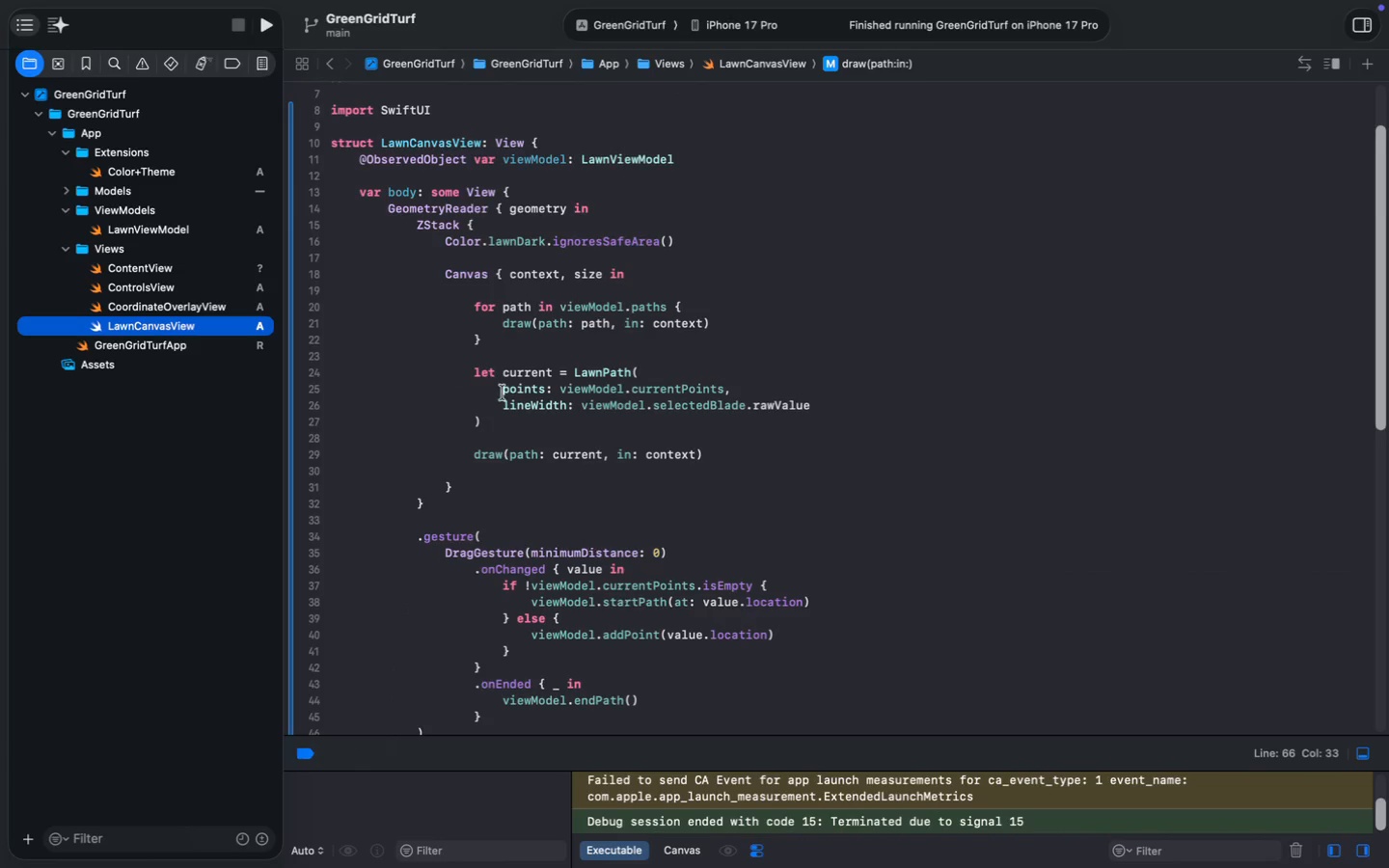 
left_click([392, 206])
 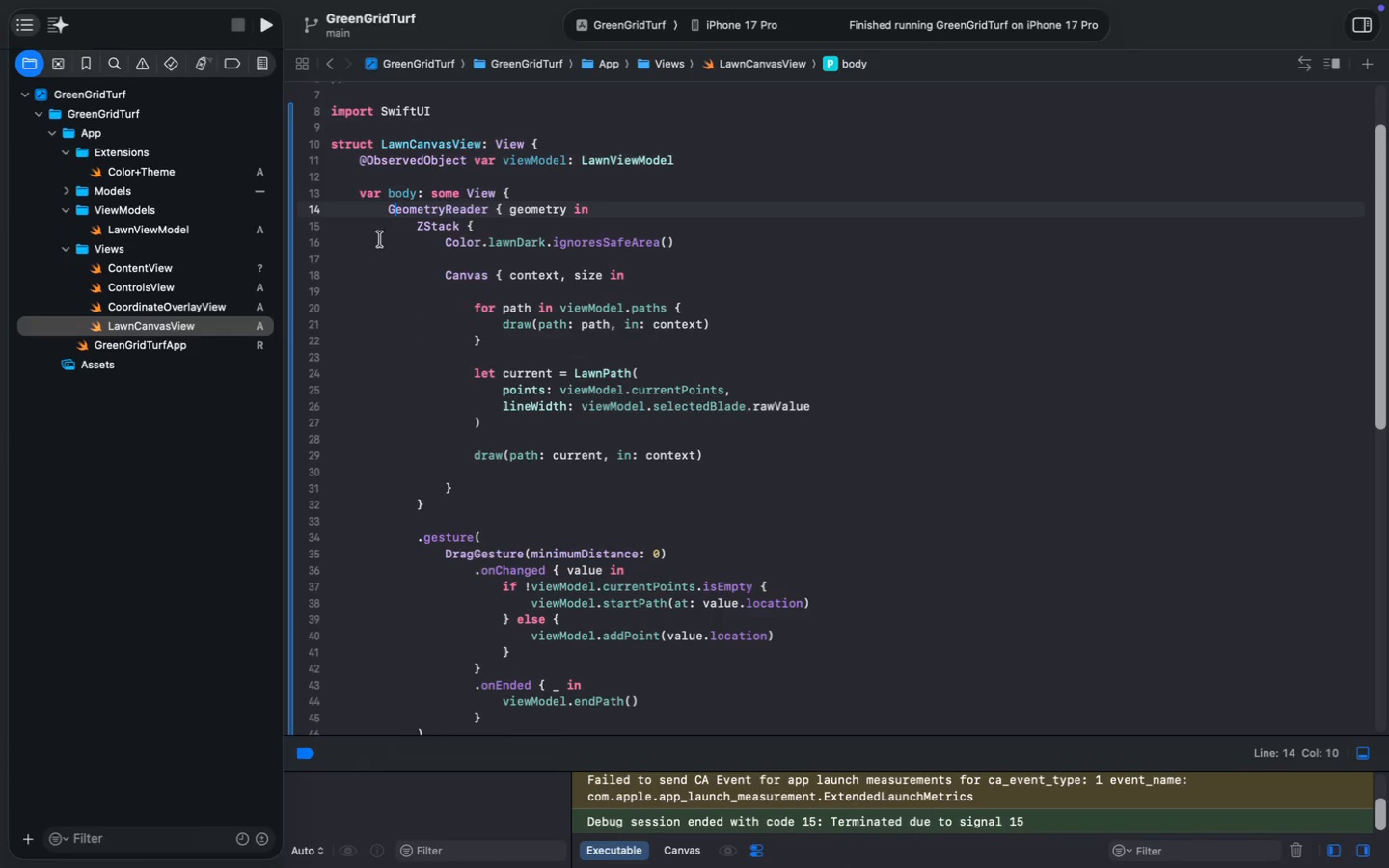 
scroll: coordinate [509, 410], scroll_direction: up, amount: 1.0
 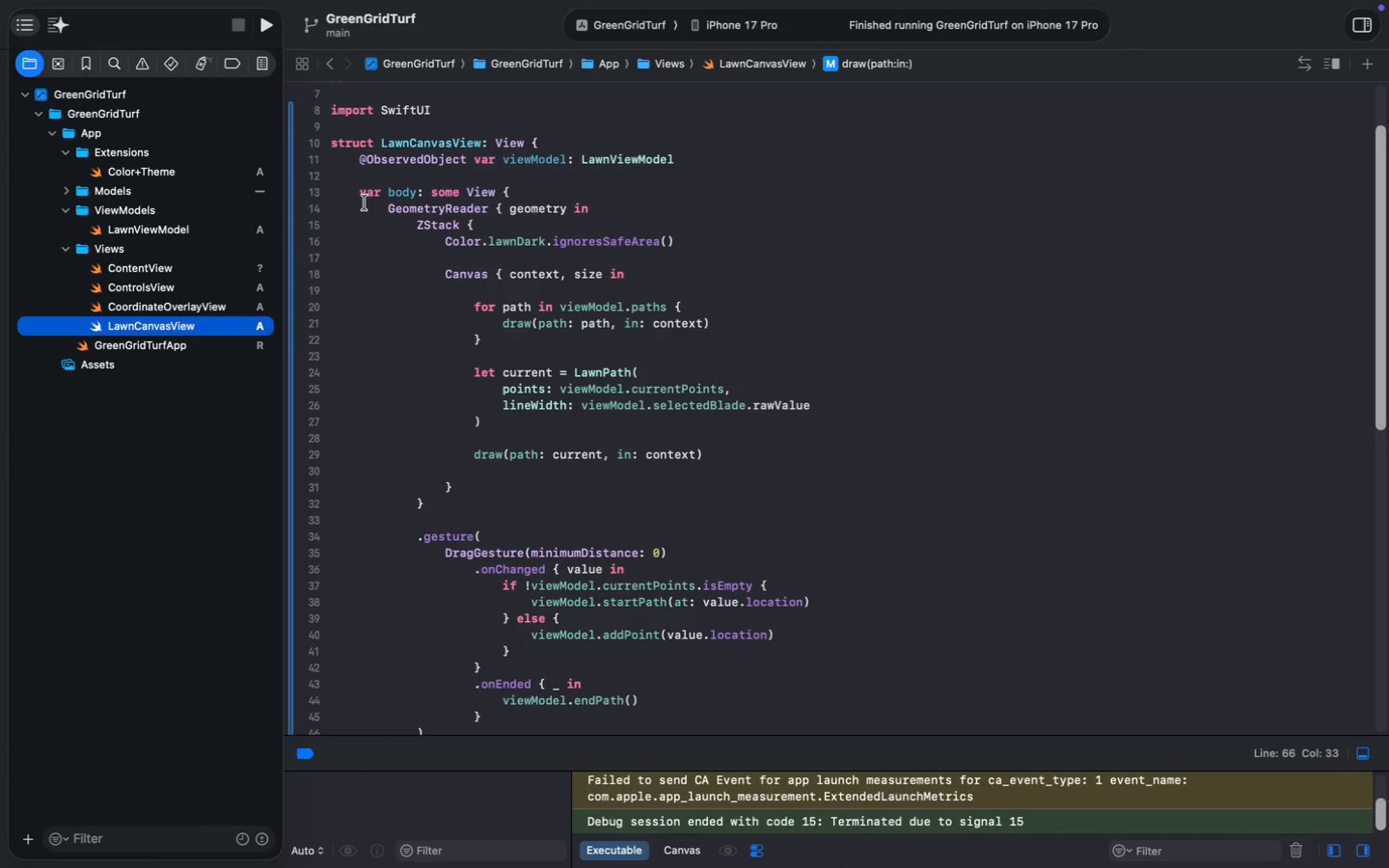 
left_click([387, 208])
 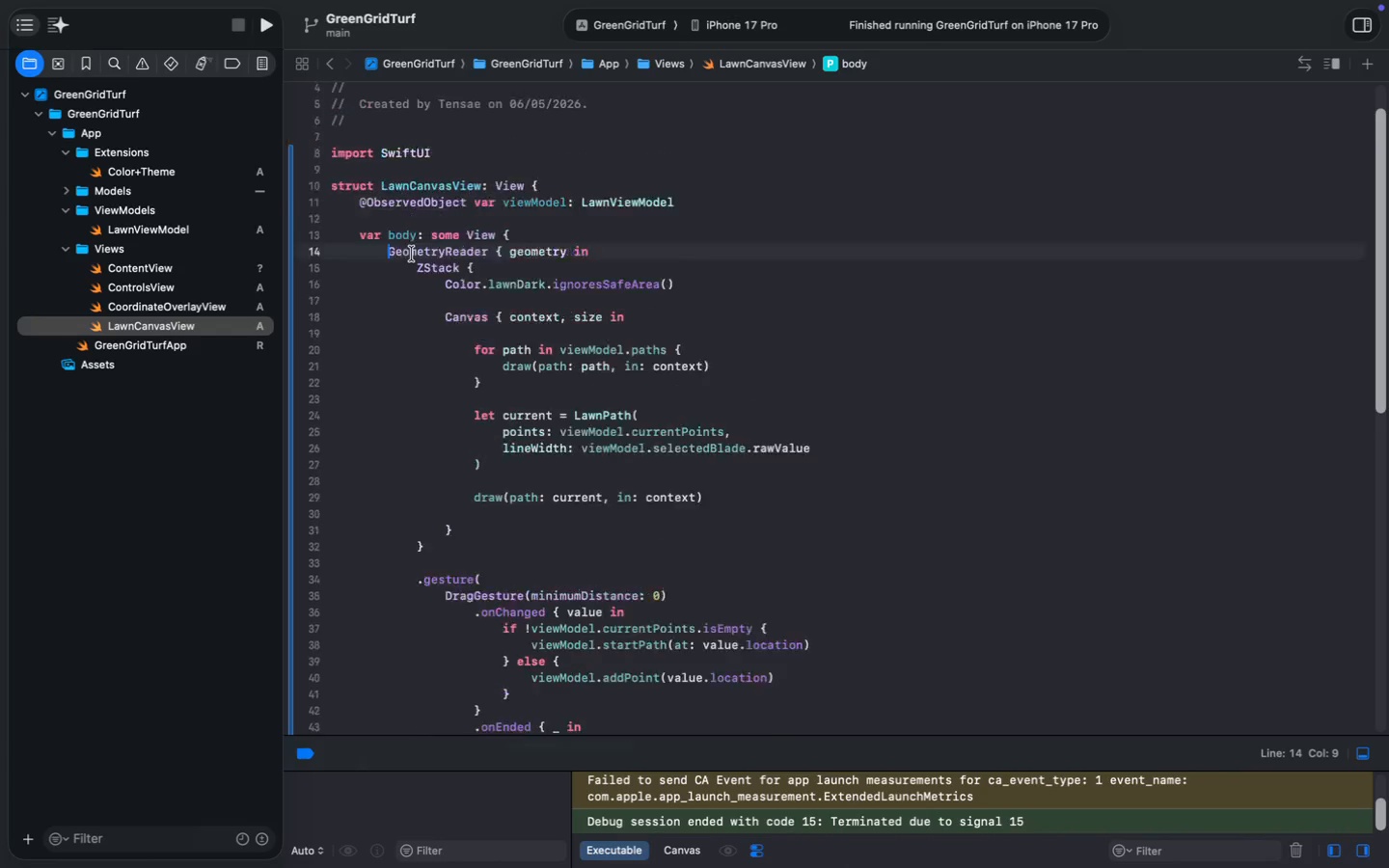 
scroll: coordinate [412, 254], scroll_direction: down, amount: 20.0
 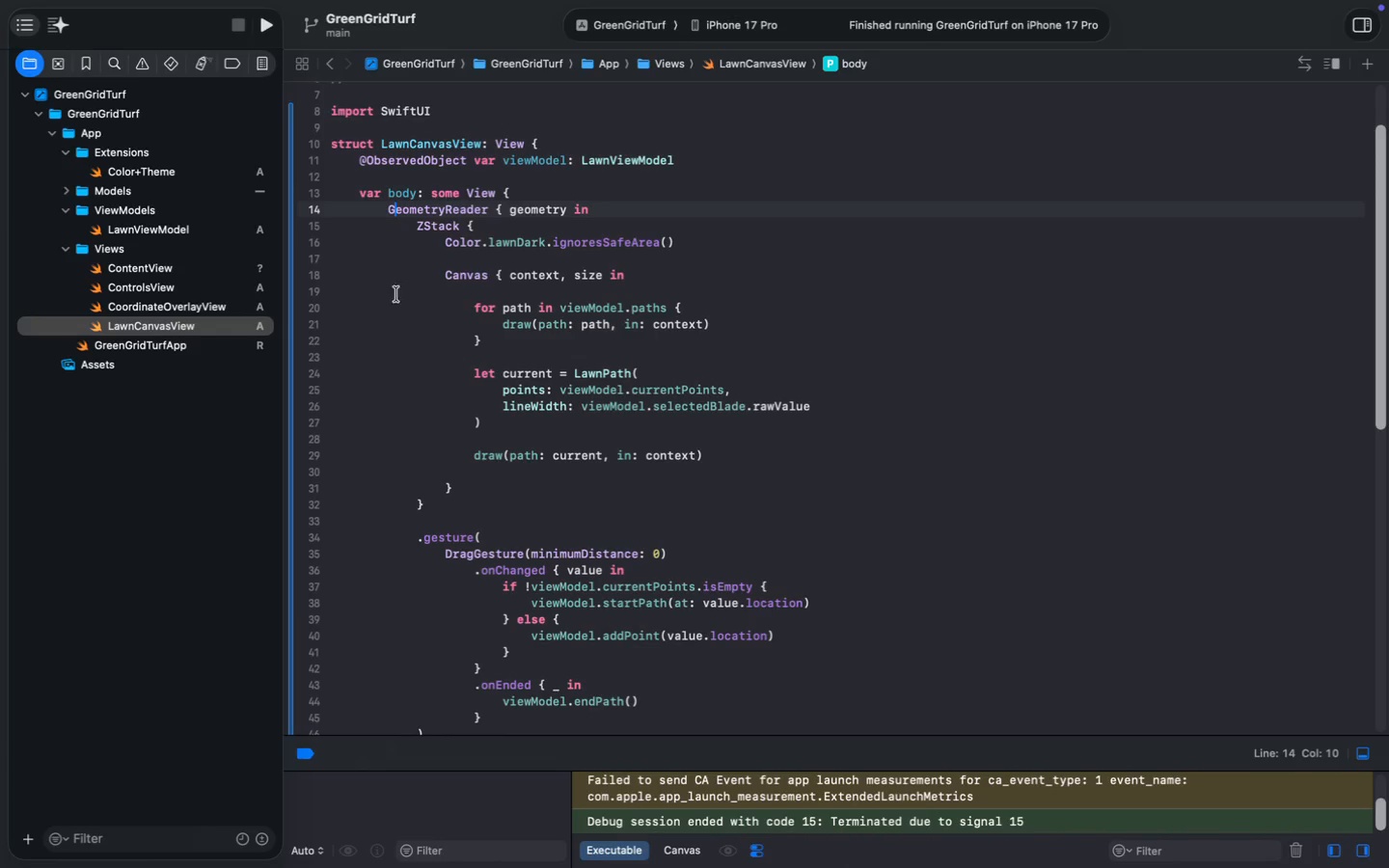 
hold_key(key=ShiftLeft, duration=1.06)
left_click([410, 509])
 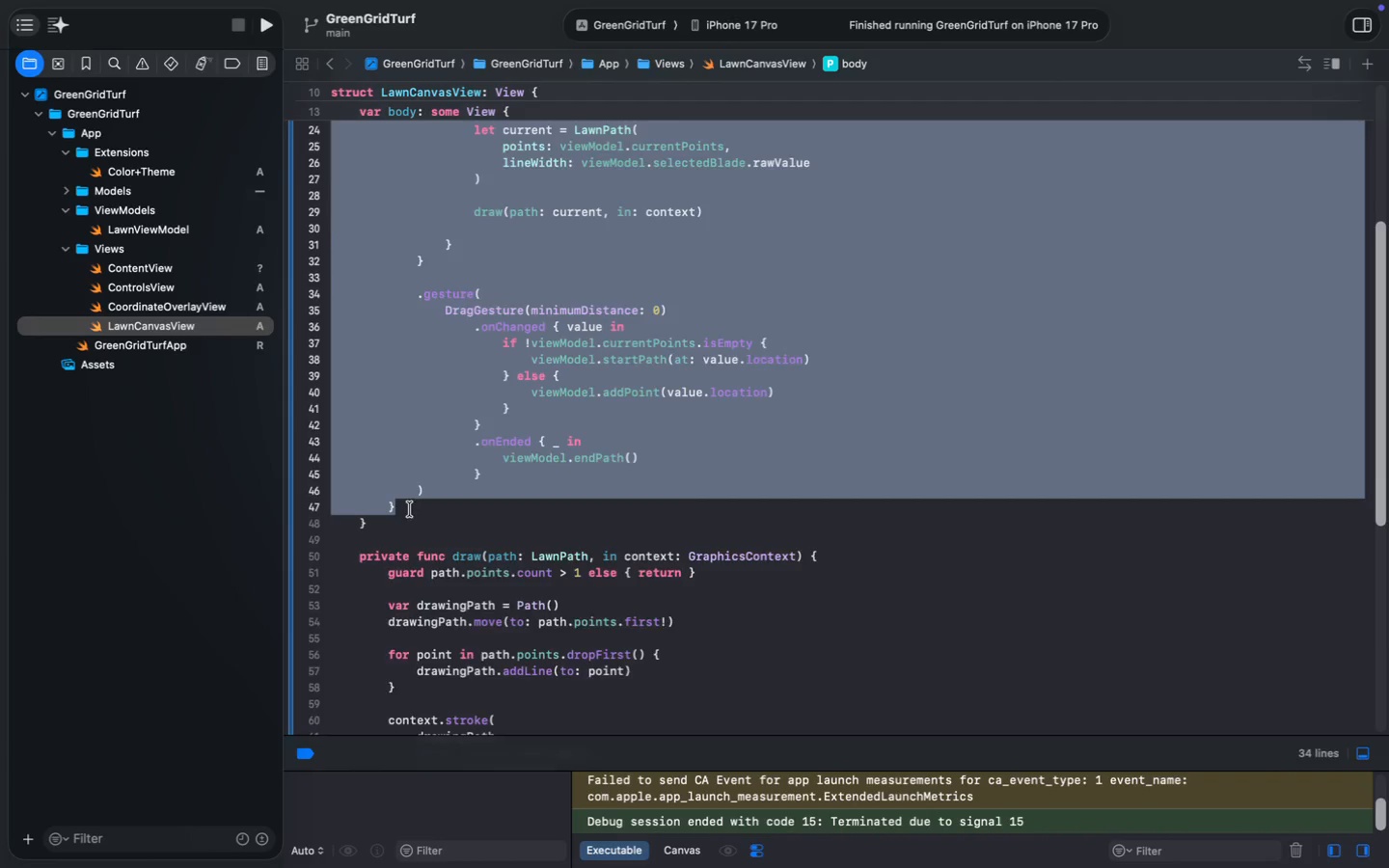 
key(Backspace)
 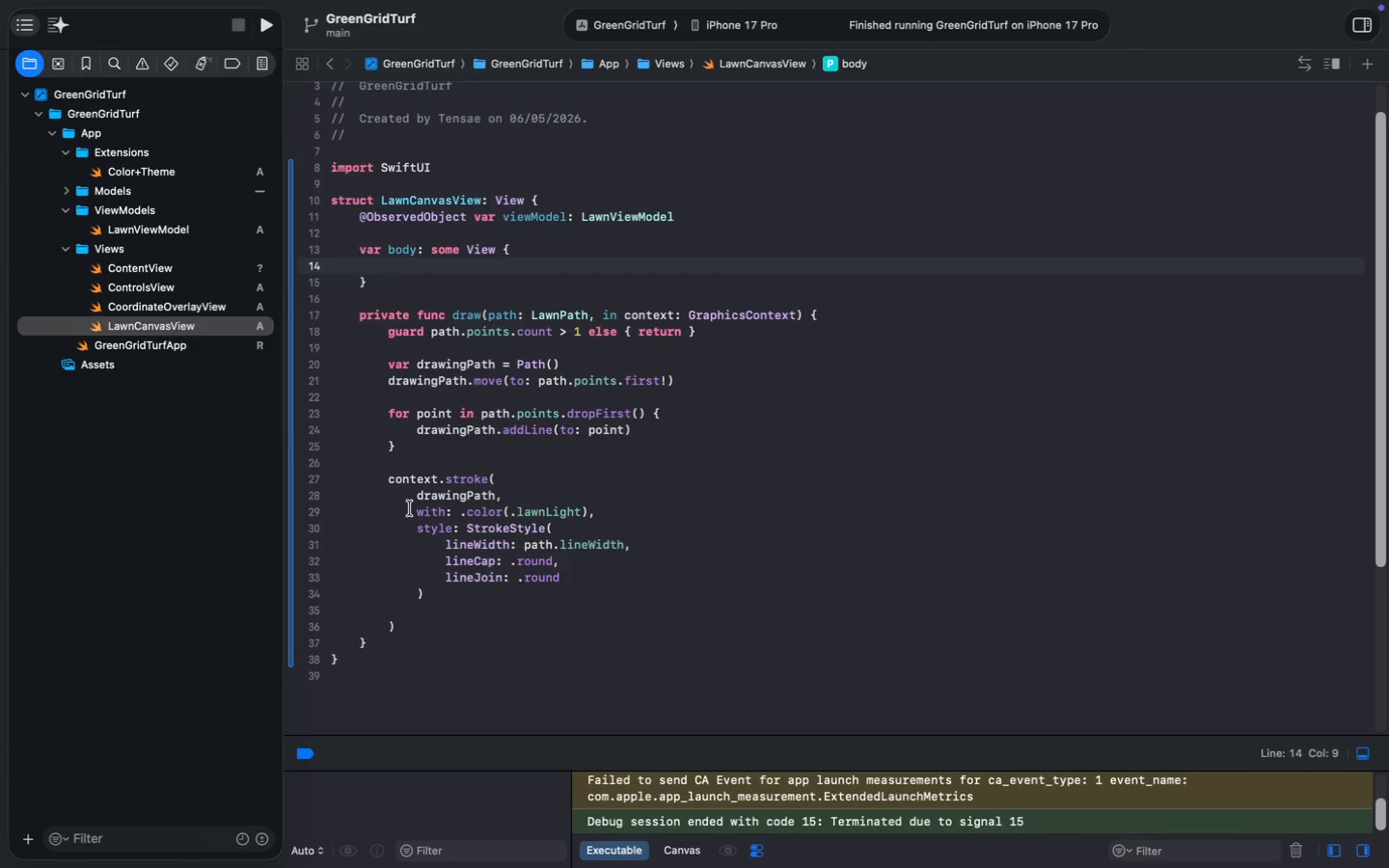 
scroll: coordinate [410, 508], scroll_direction: up, amount: 15.0
 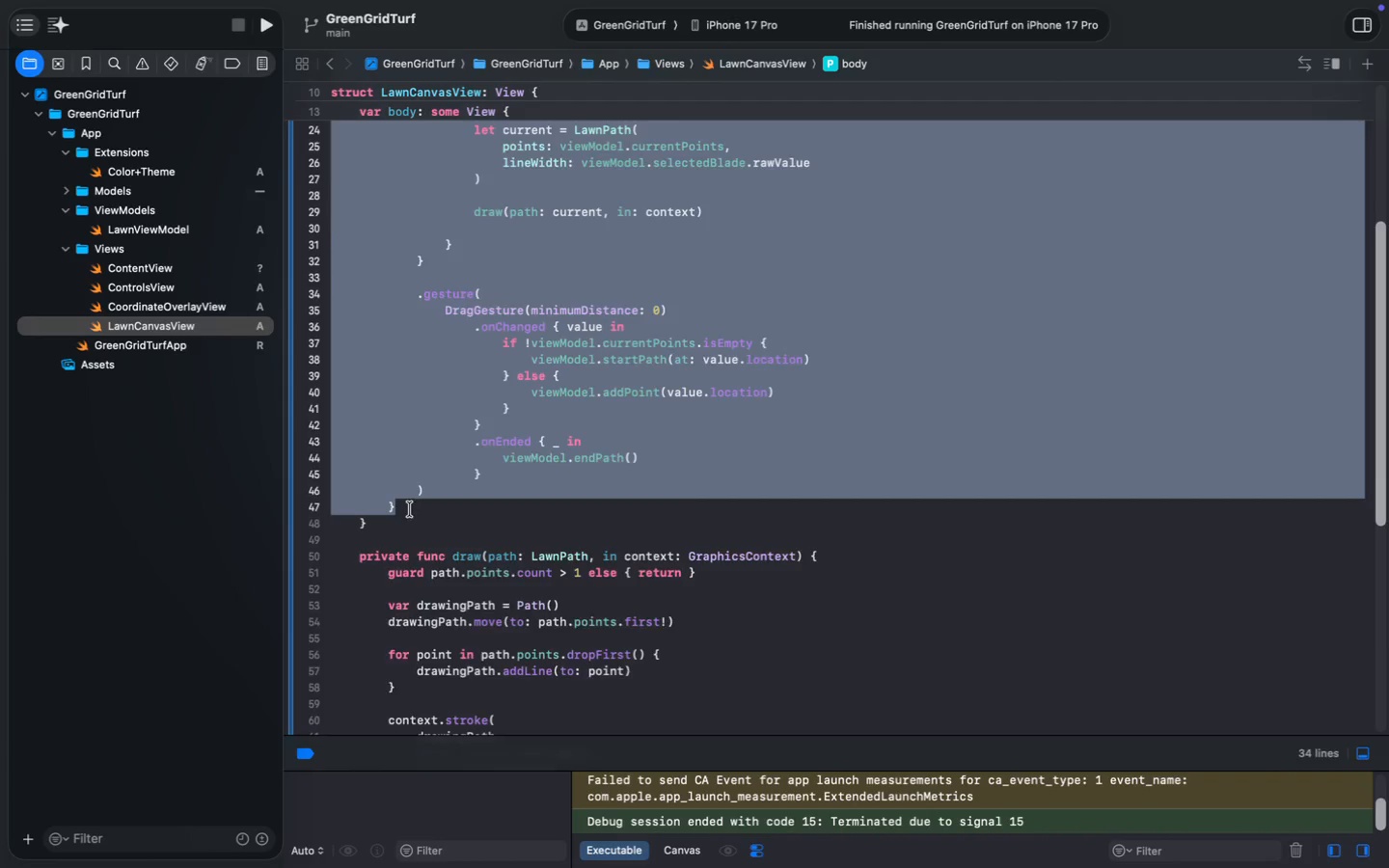 
left_click([480, 316])
 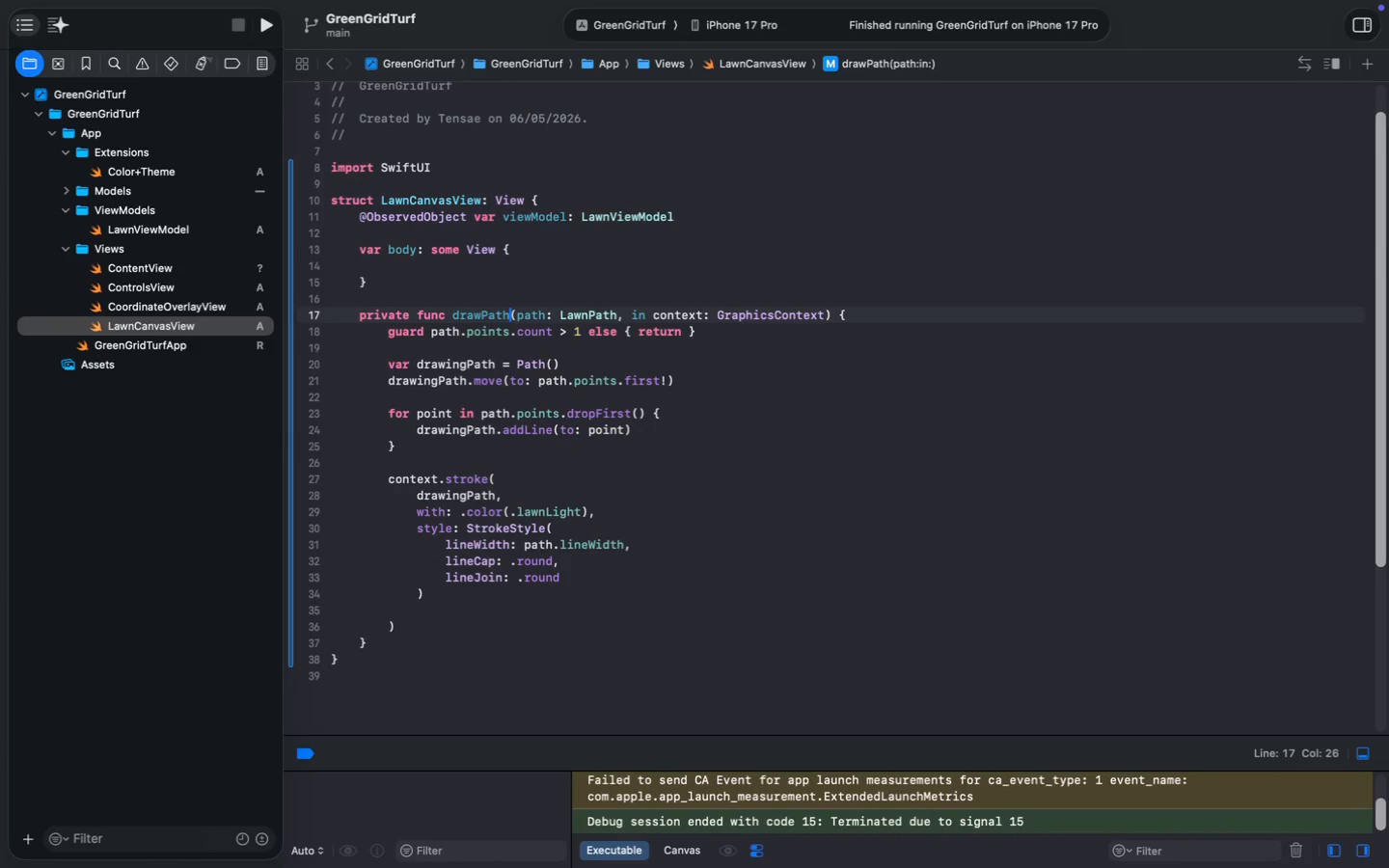 
type(Path)
 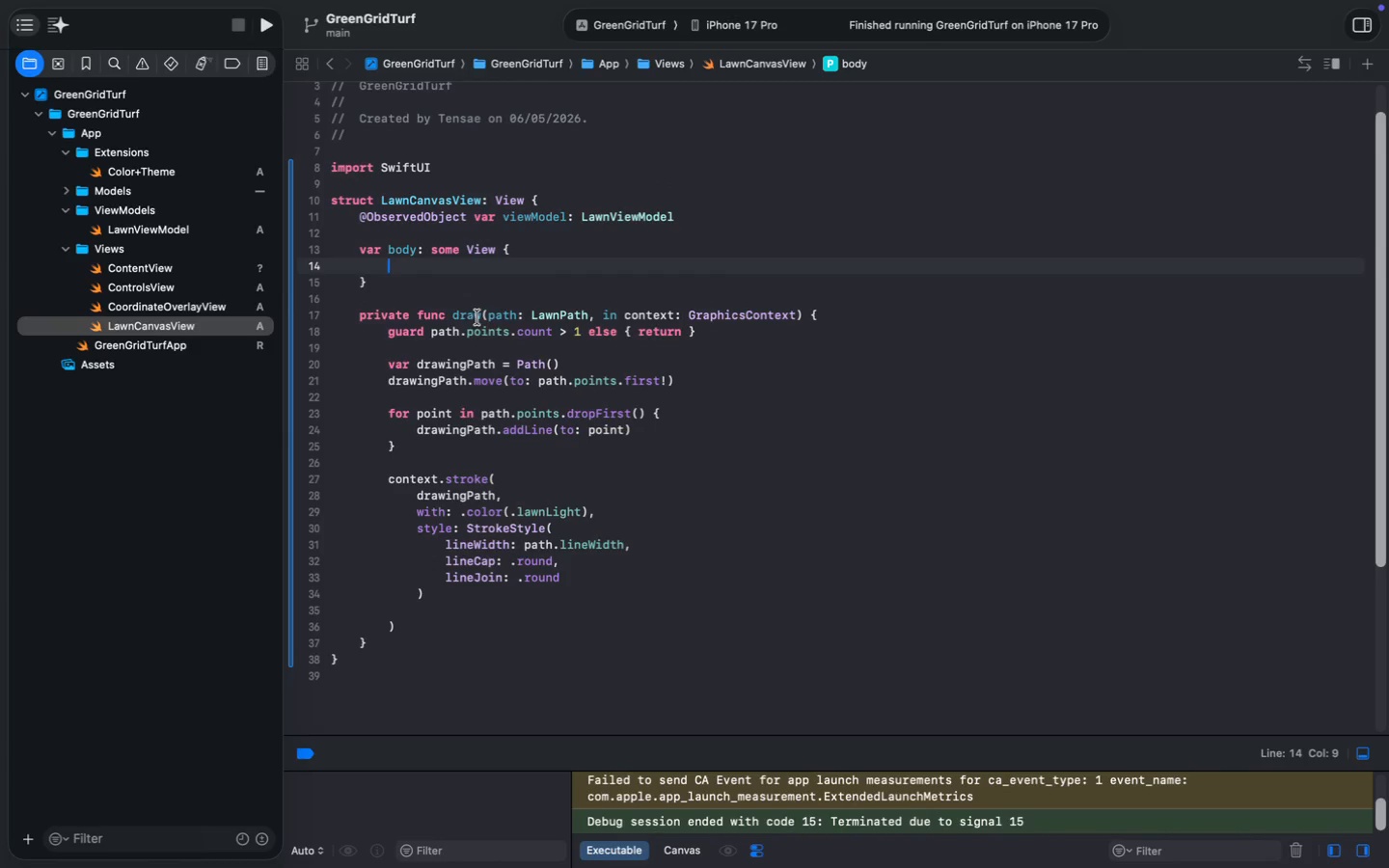 
left_click([454, 260])
 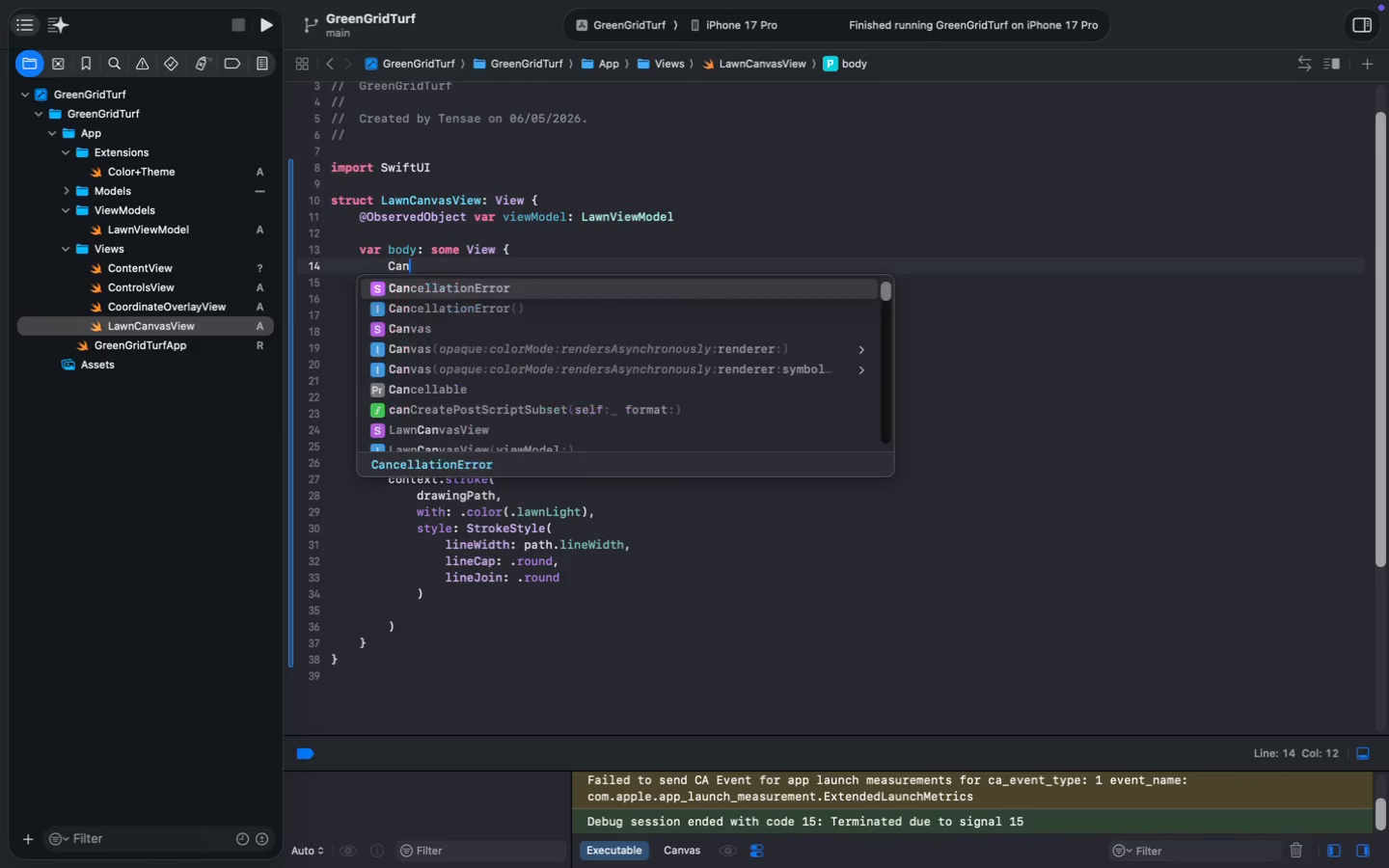 
type(Canva)
 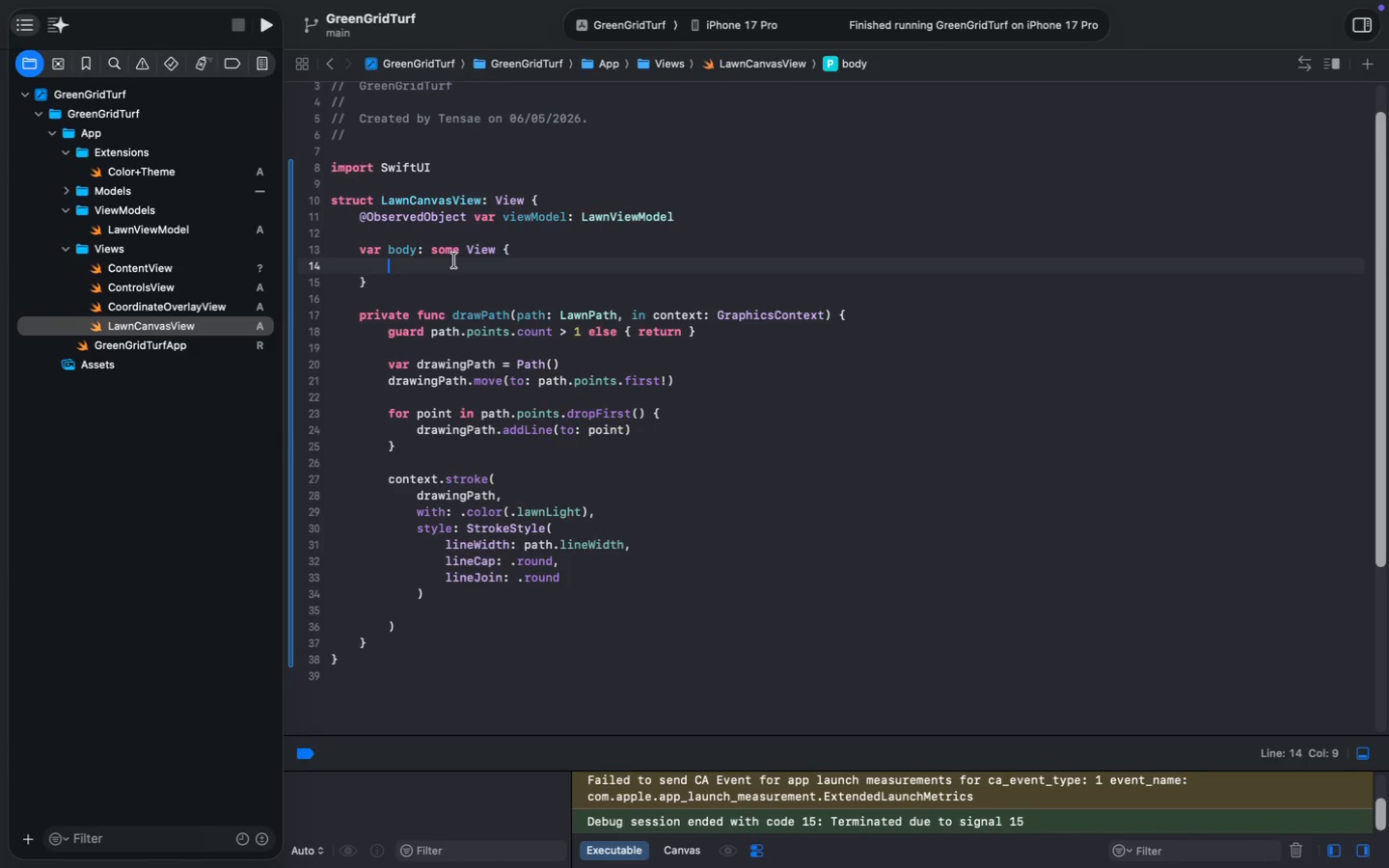 
key(Enter)
 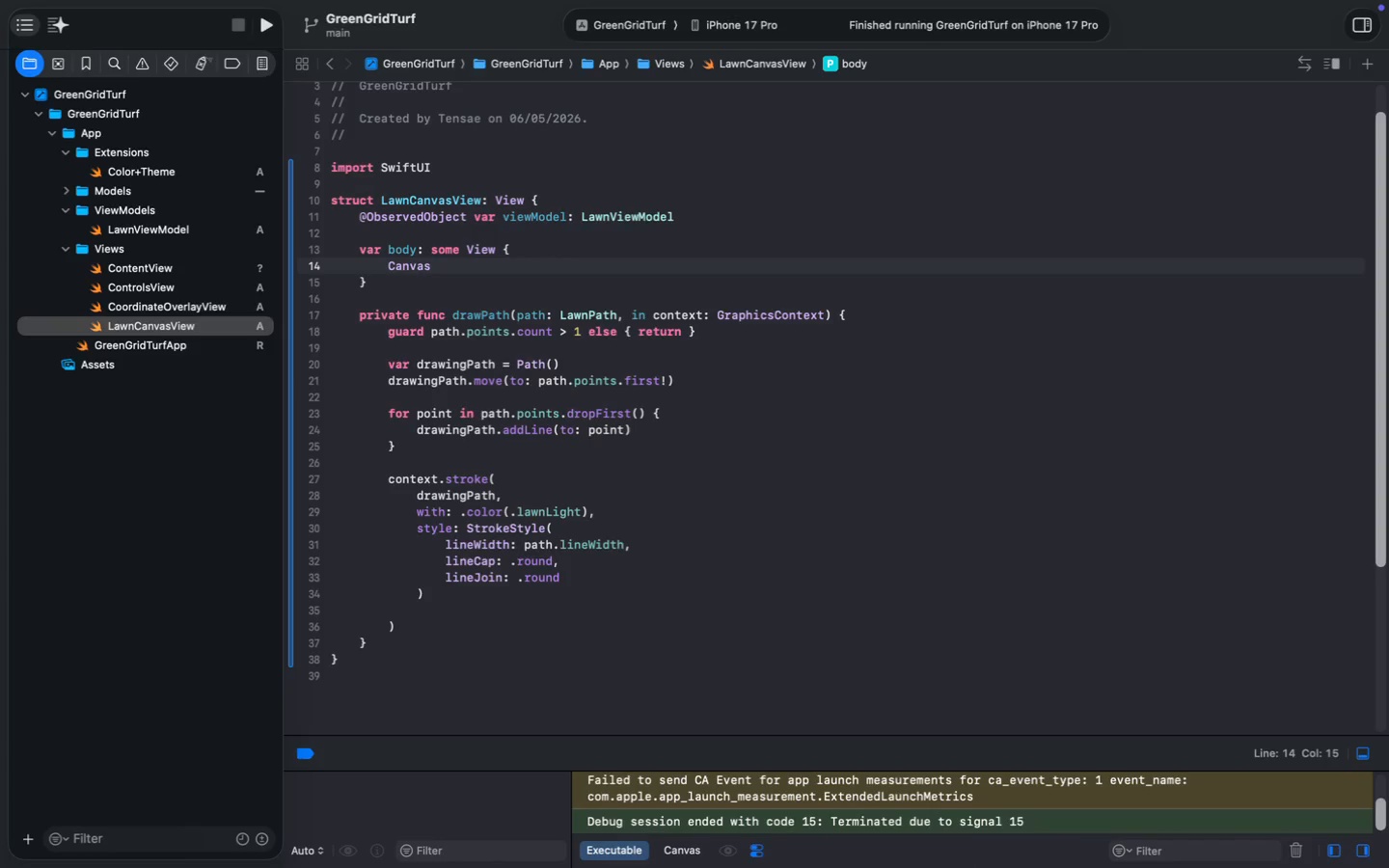 
key(Space)
 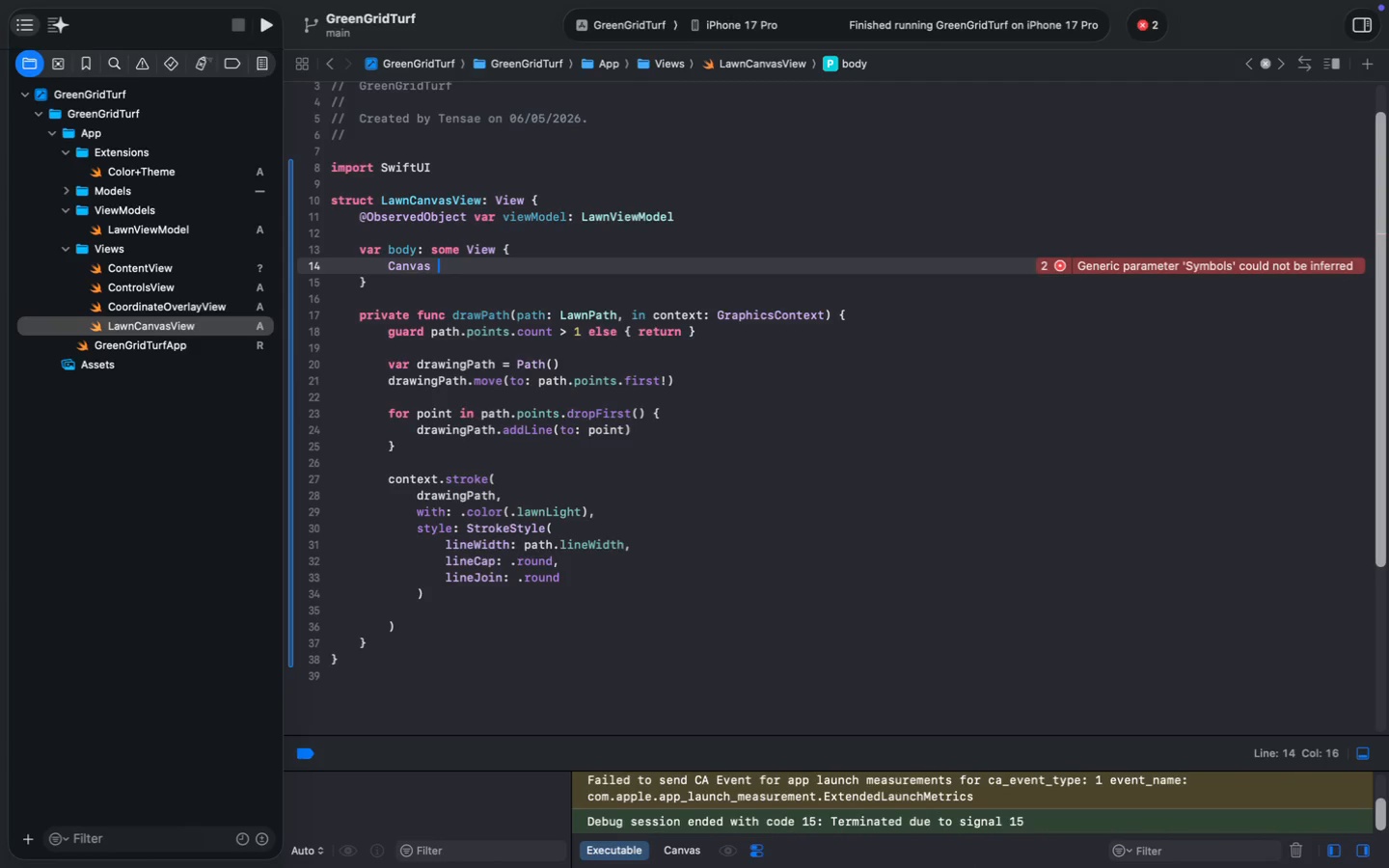 
key(Shift+ShiftLeft)
 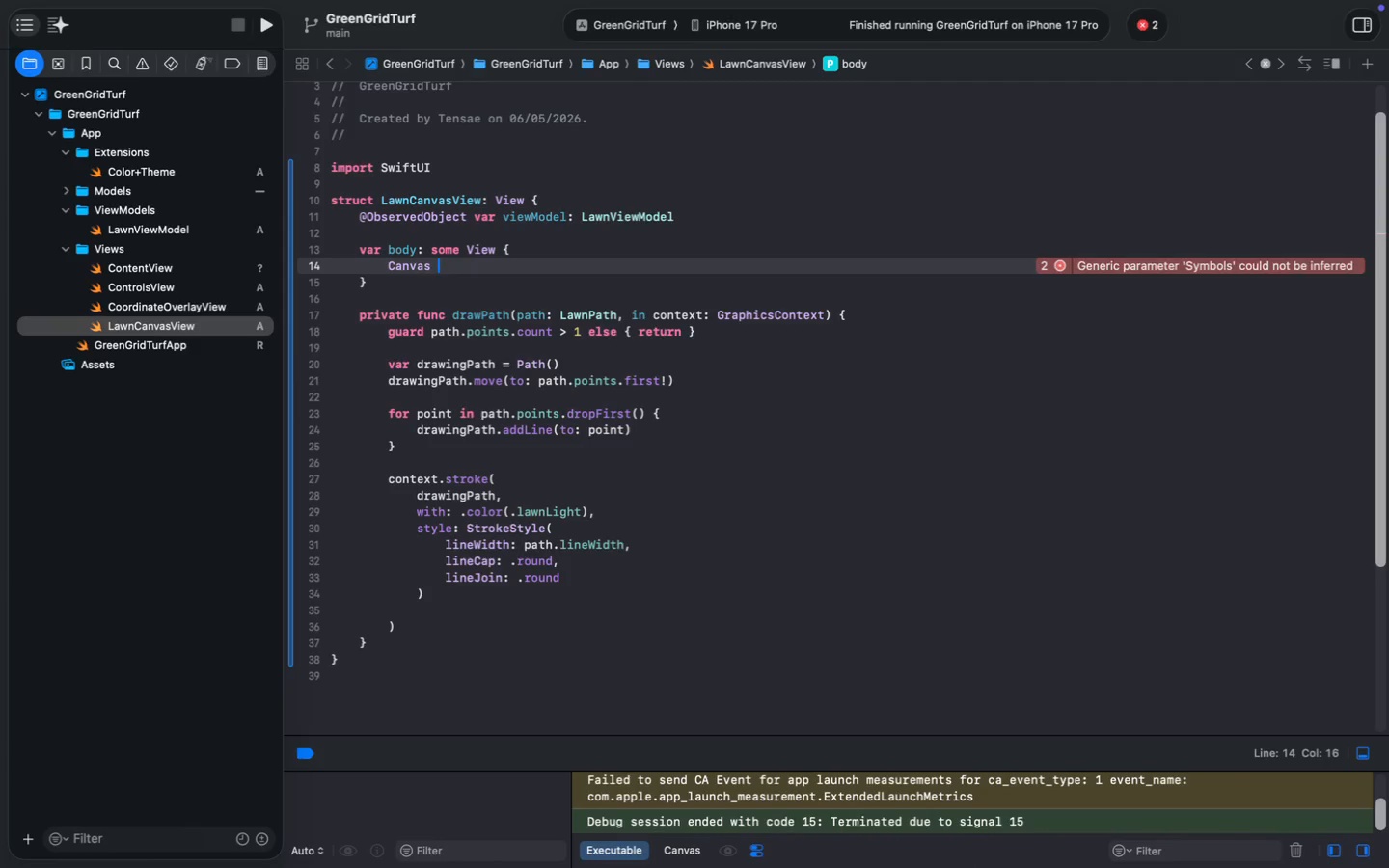 
key(Shift+BracketLeft)
 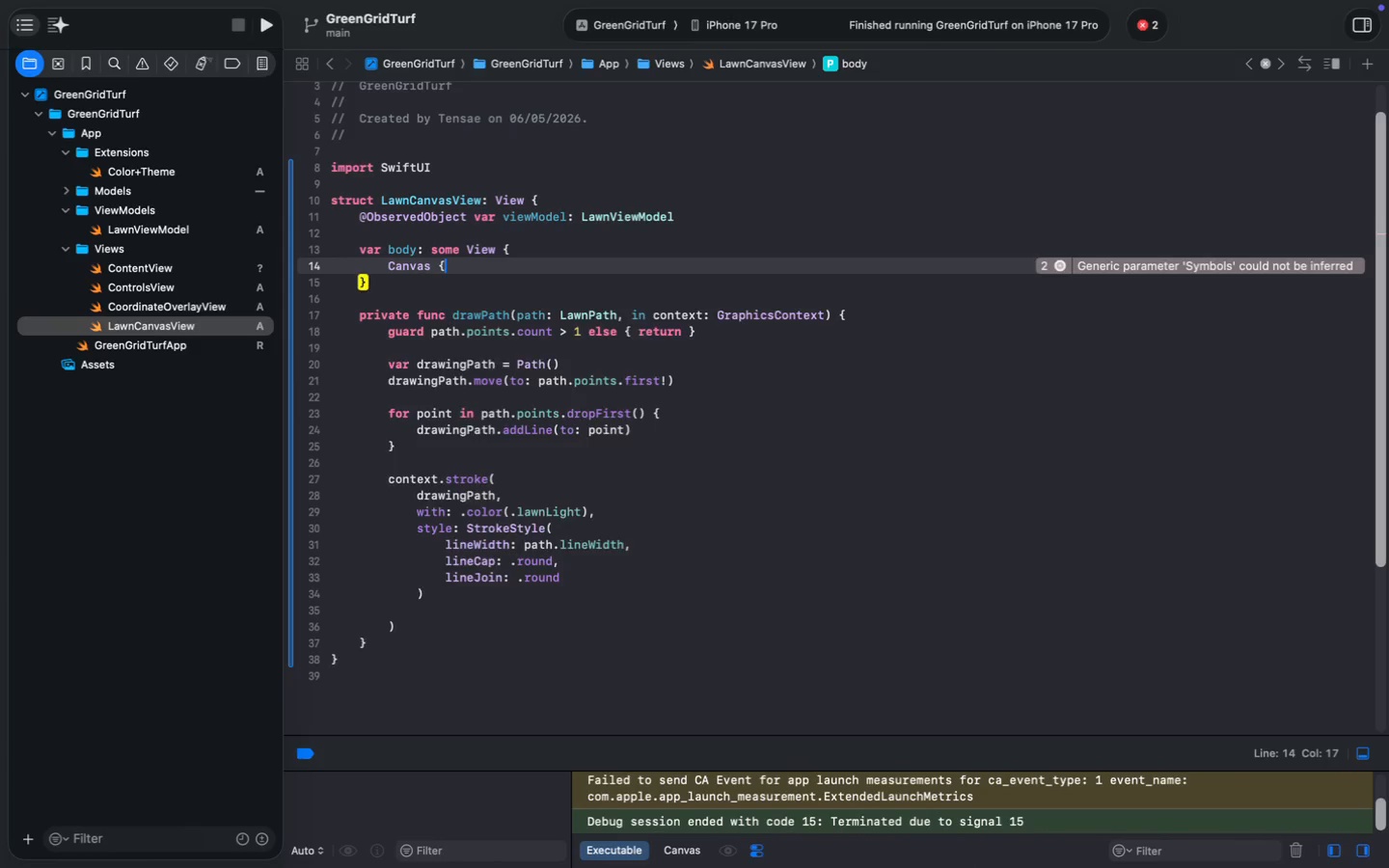 
key(Enter)
 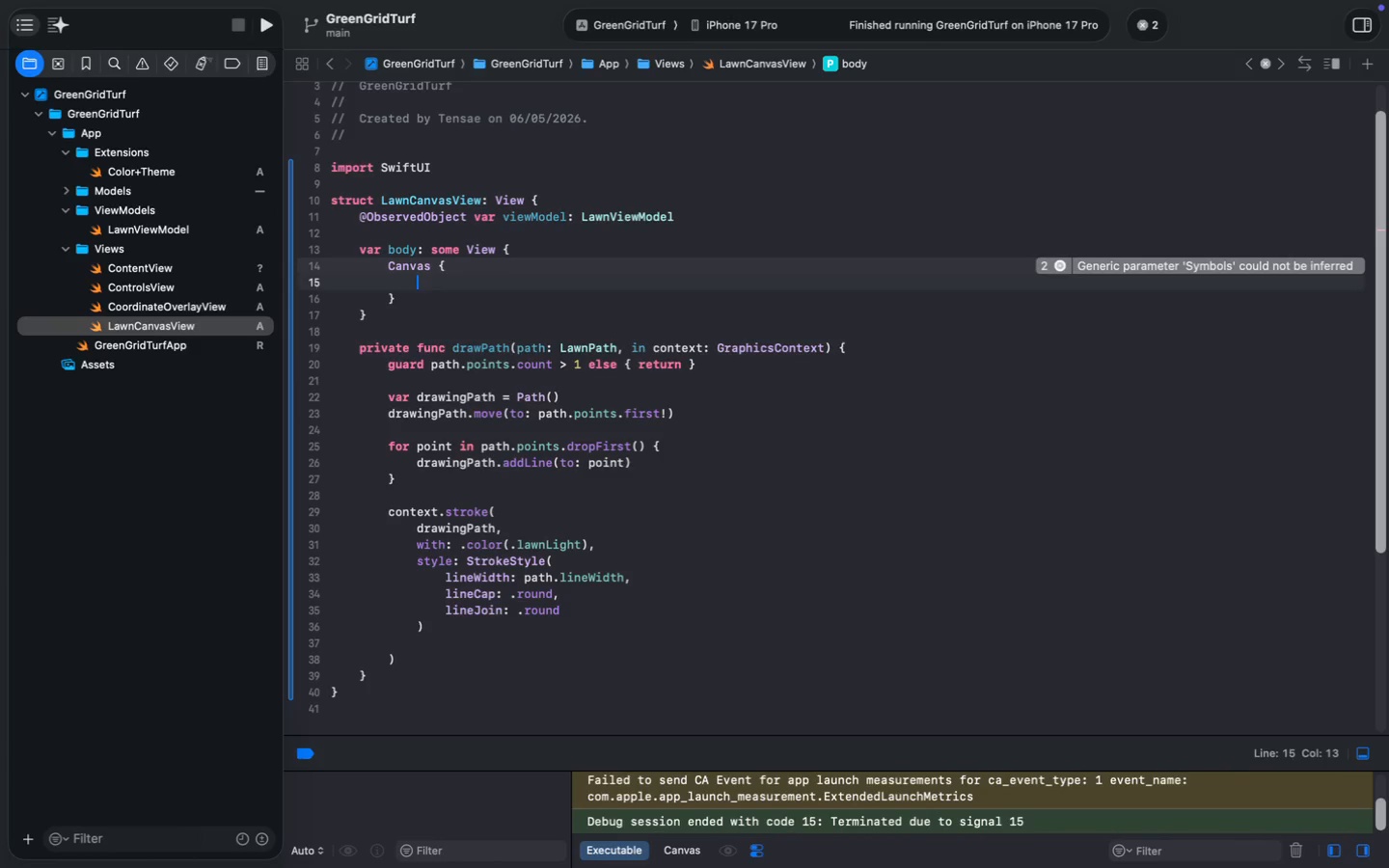 
key(ArrowUp)
 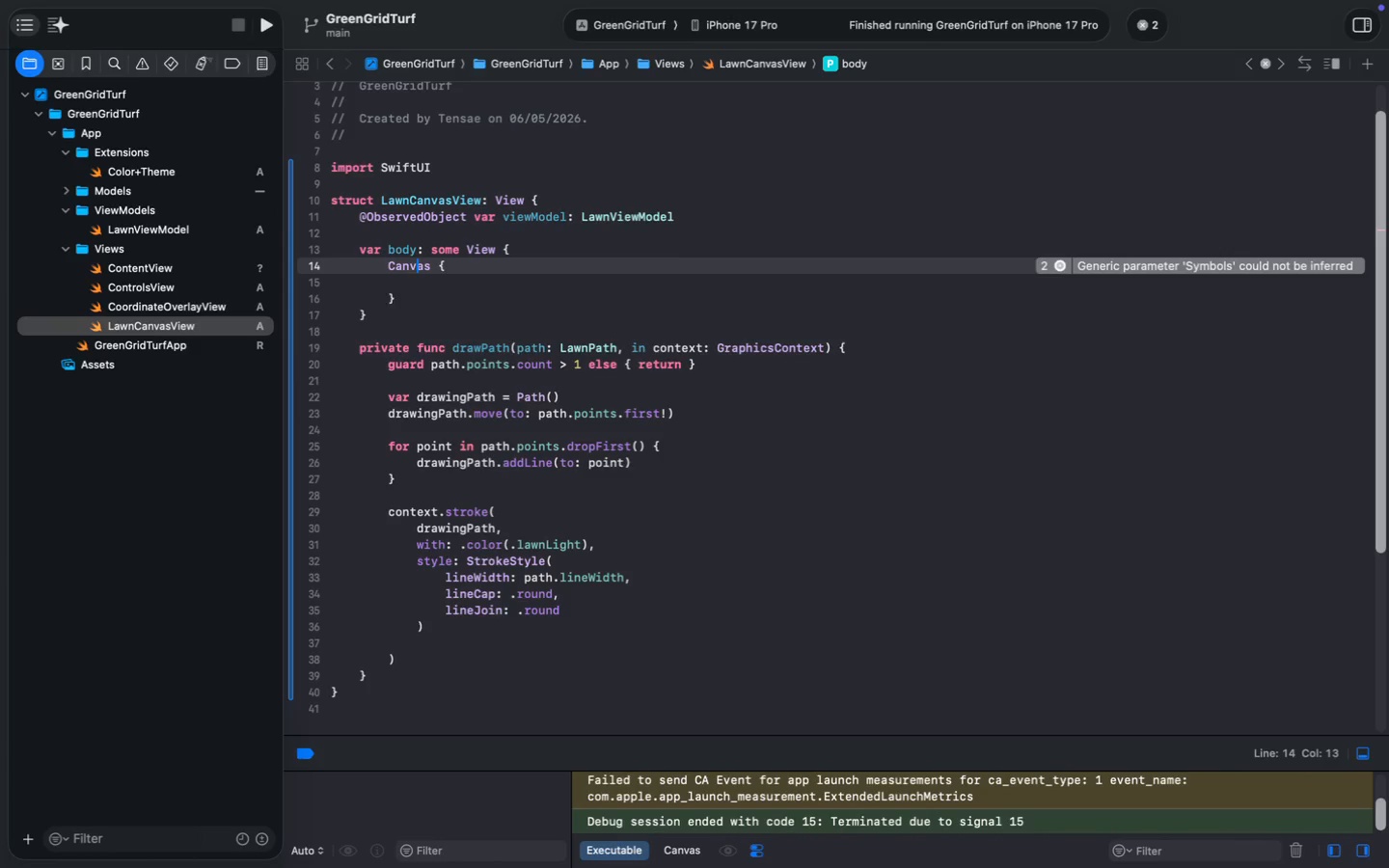 
key(Meta+ArrowRight)
 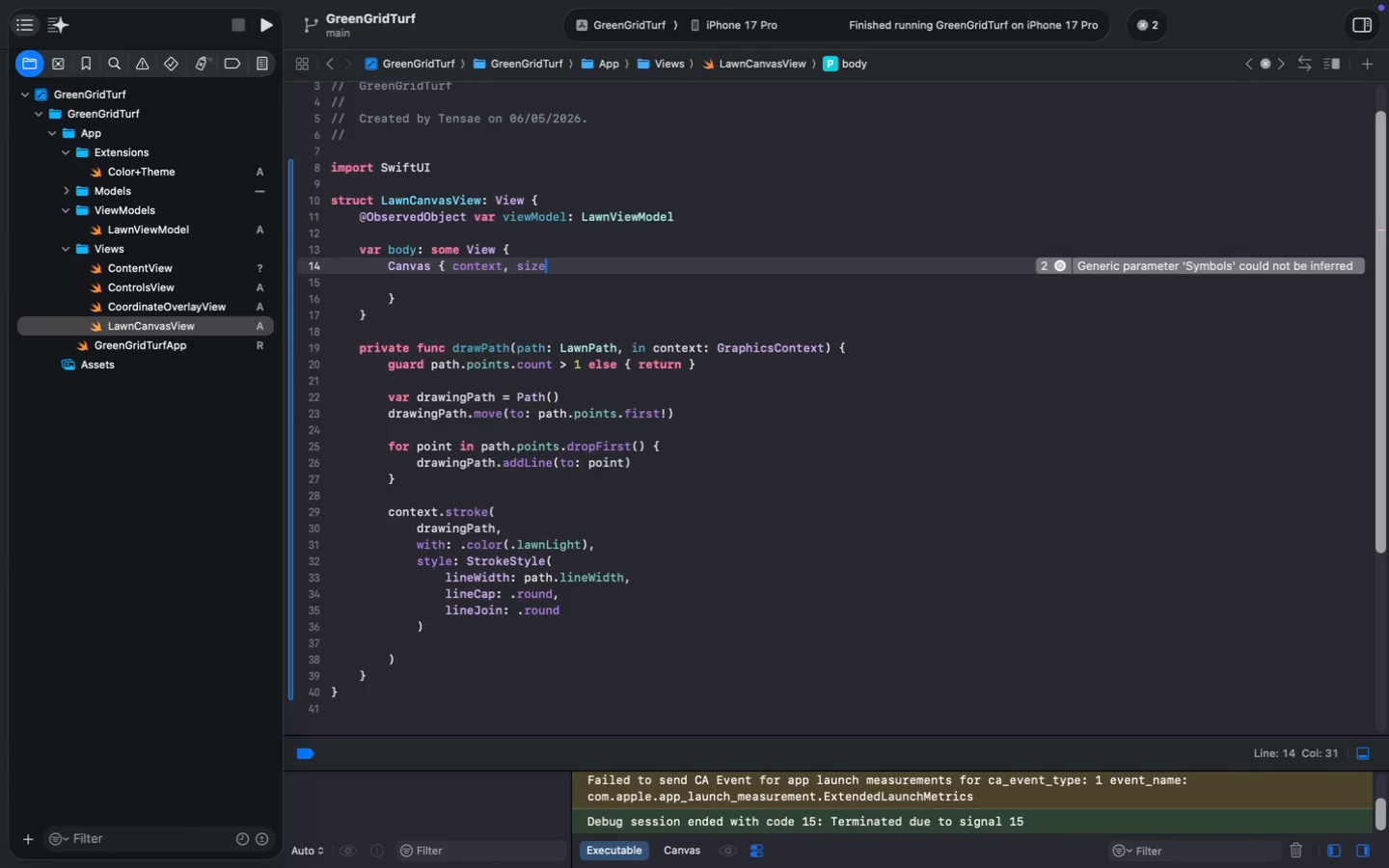 
type( context, siz )
key(Backspace)
type(e in)
 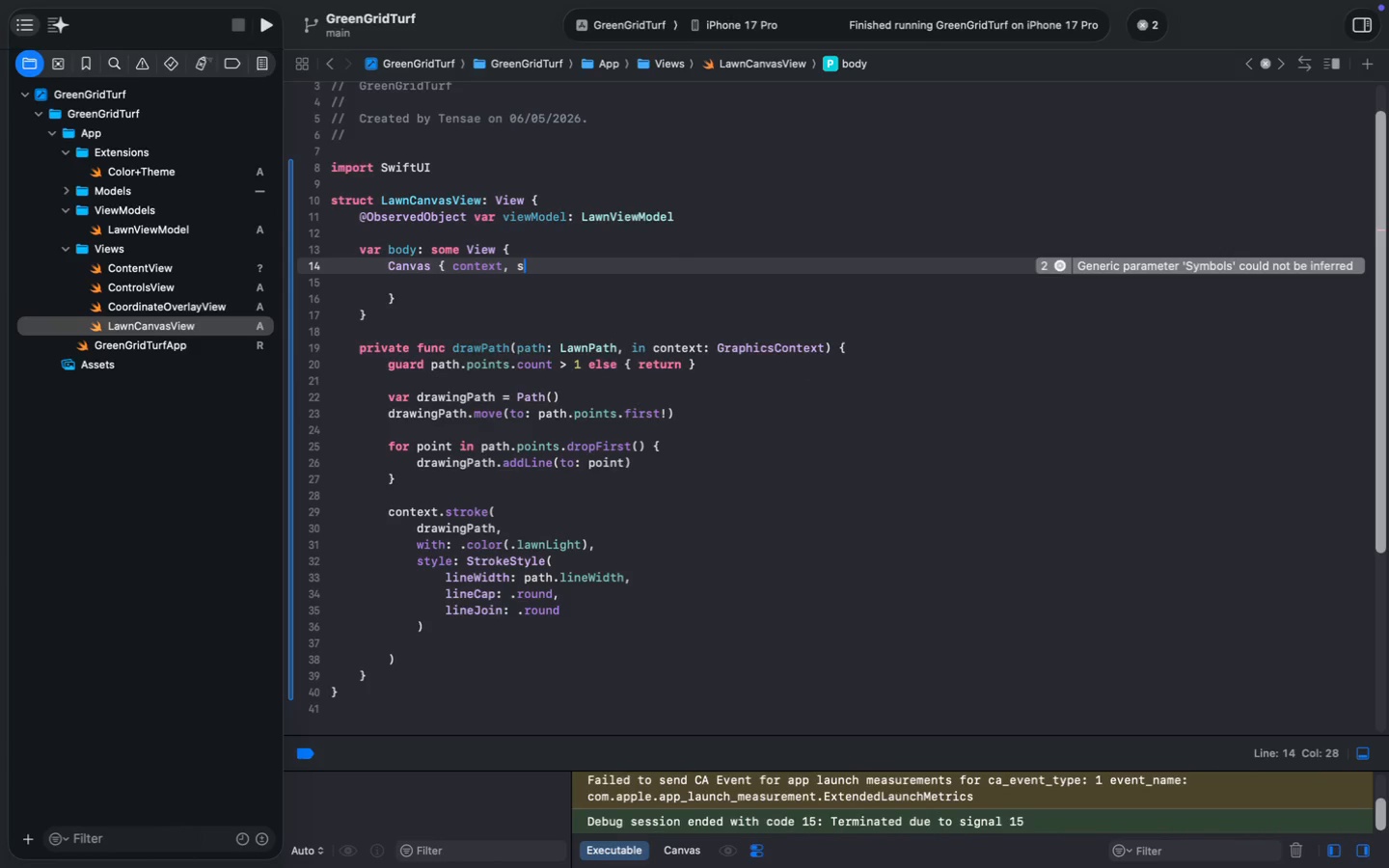 
key(Enter)
 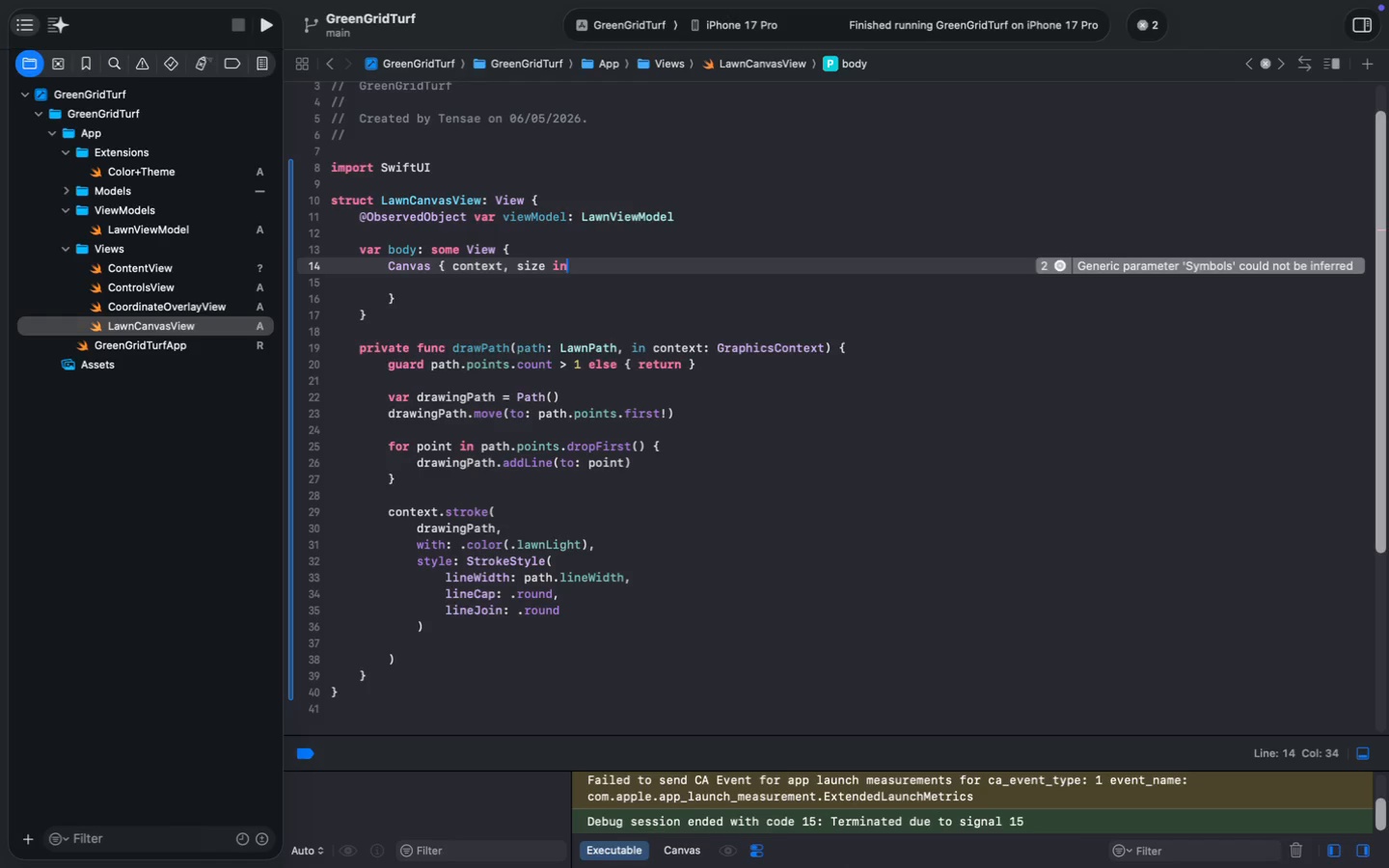 
key(ArrowDown)
 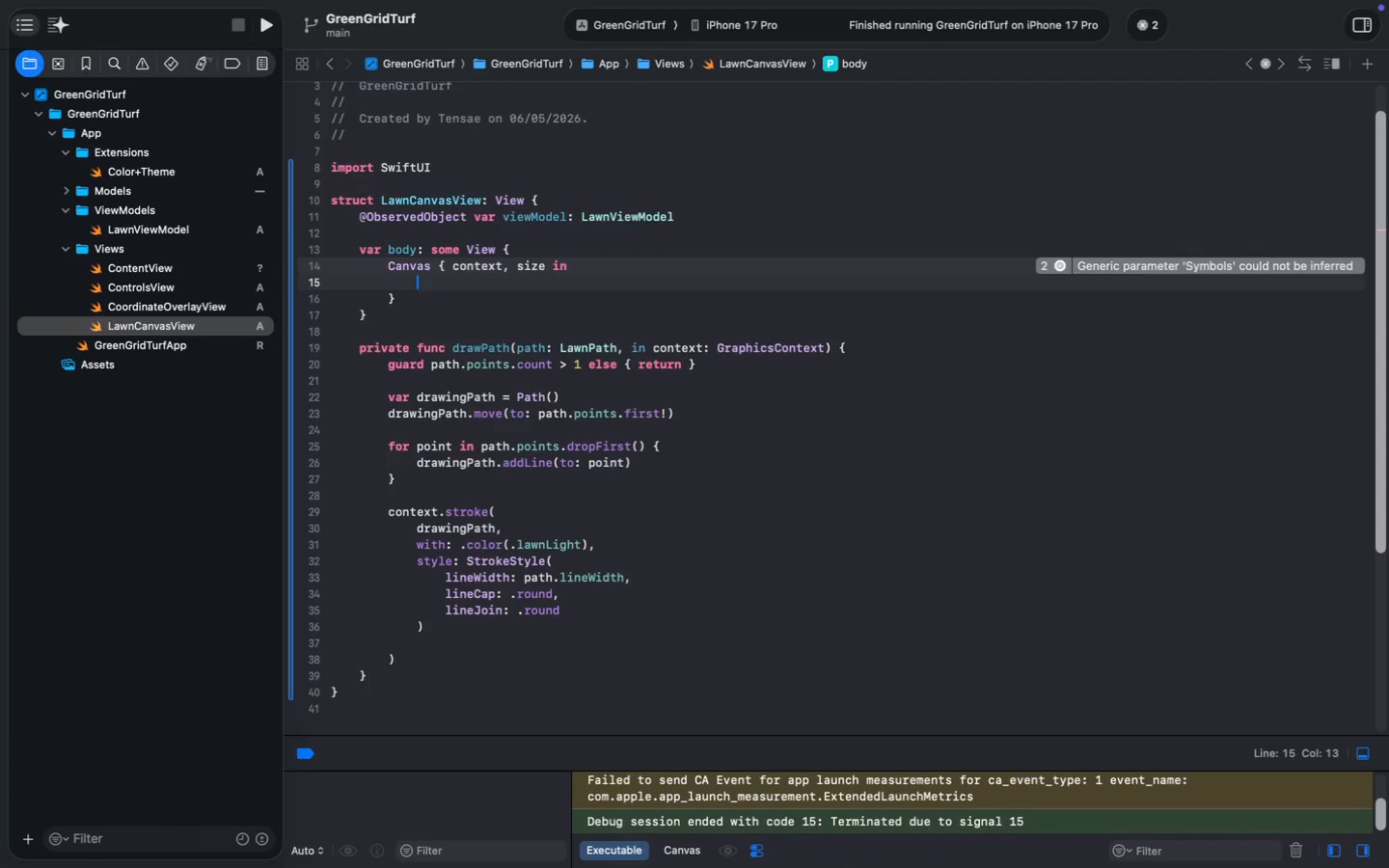 
type(conex)
key(Backspace)
key(Backspace)
type(te)
 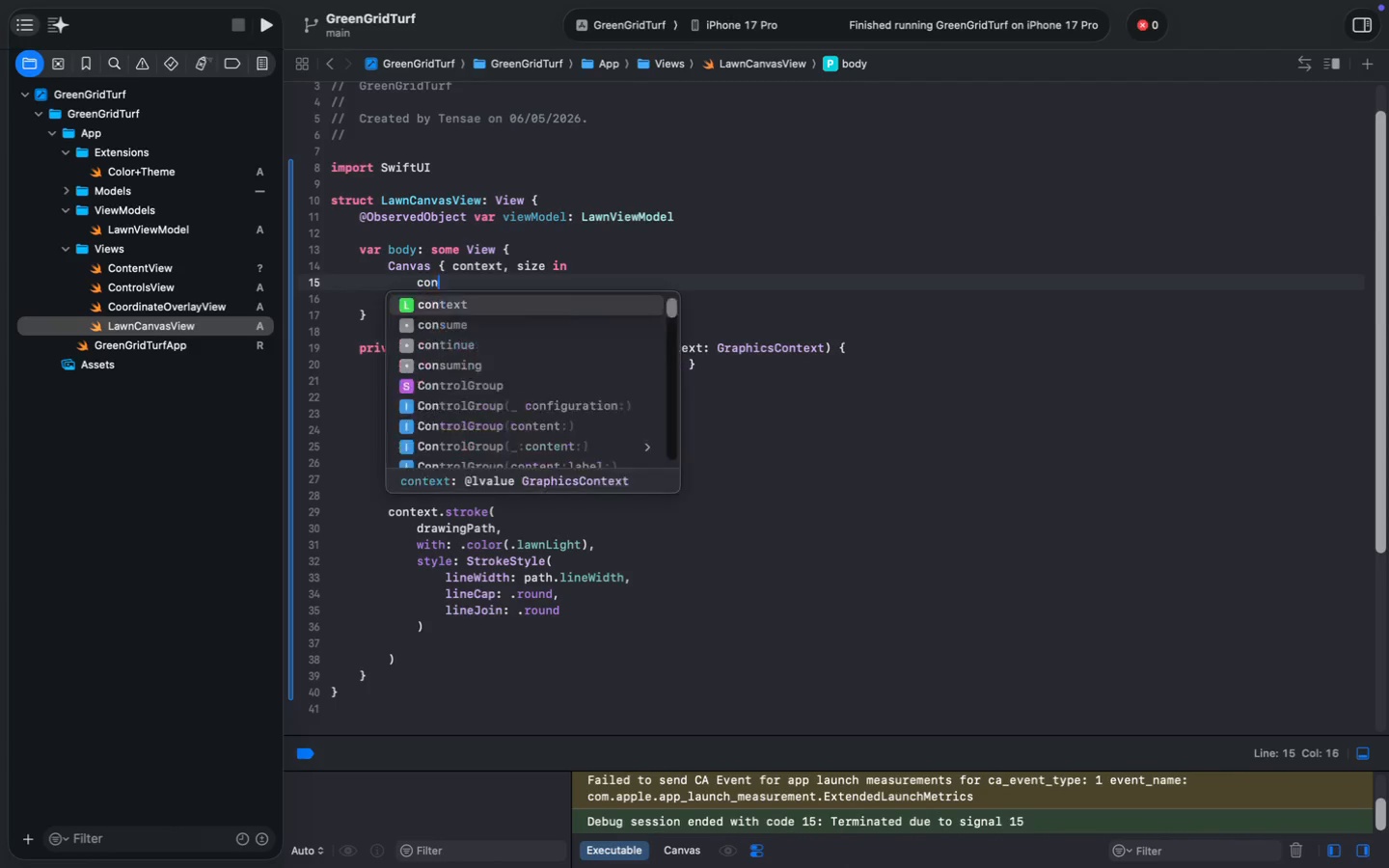 
key(Enter)
 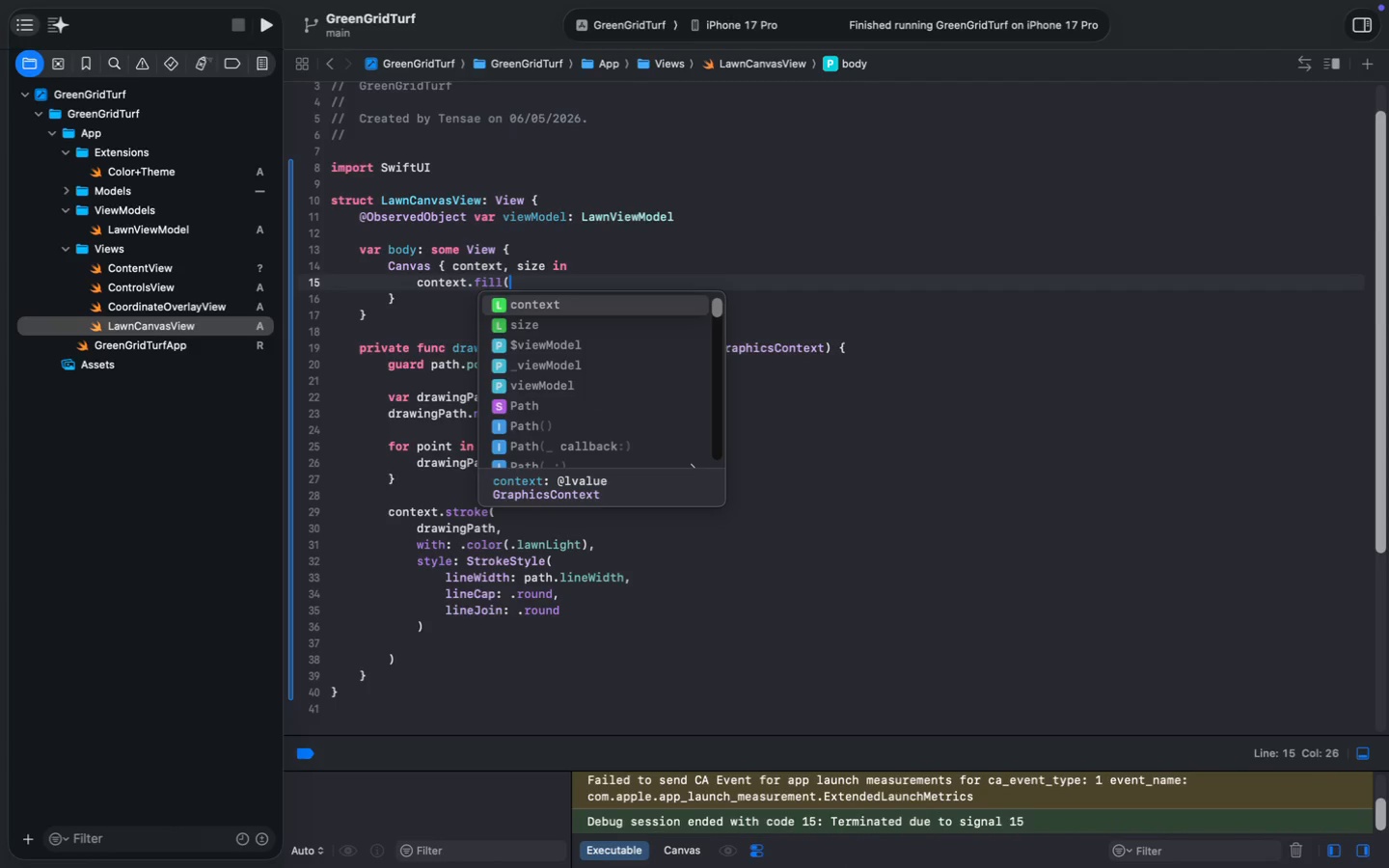 
type(.fill(Pa)
 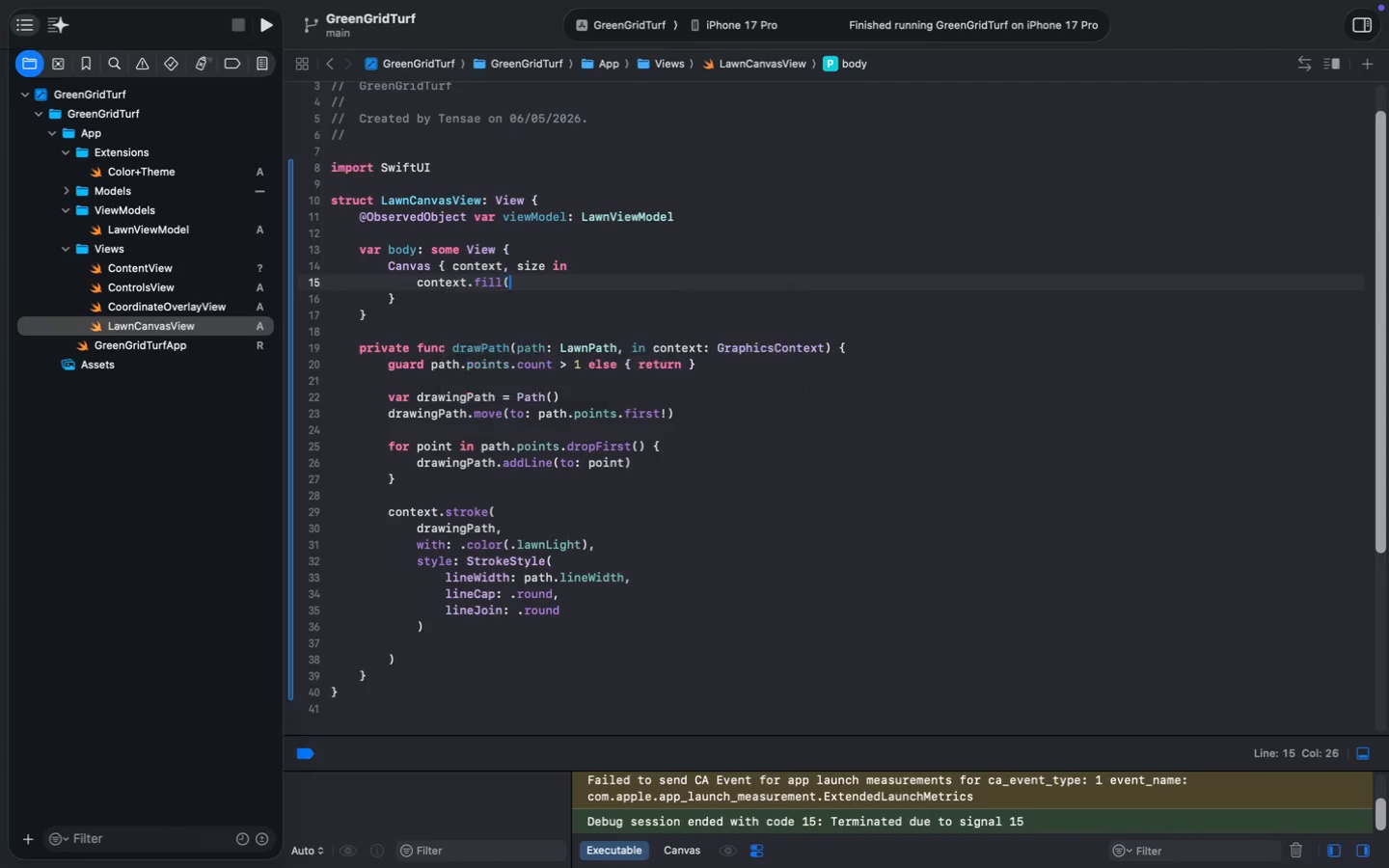 
key(Enter)
 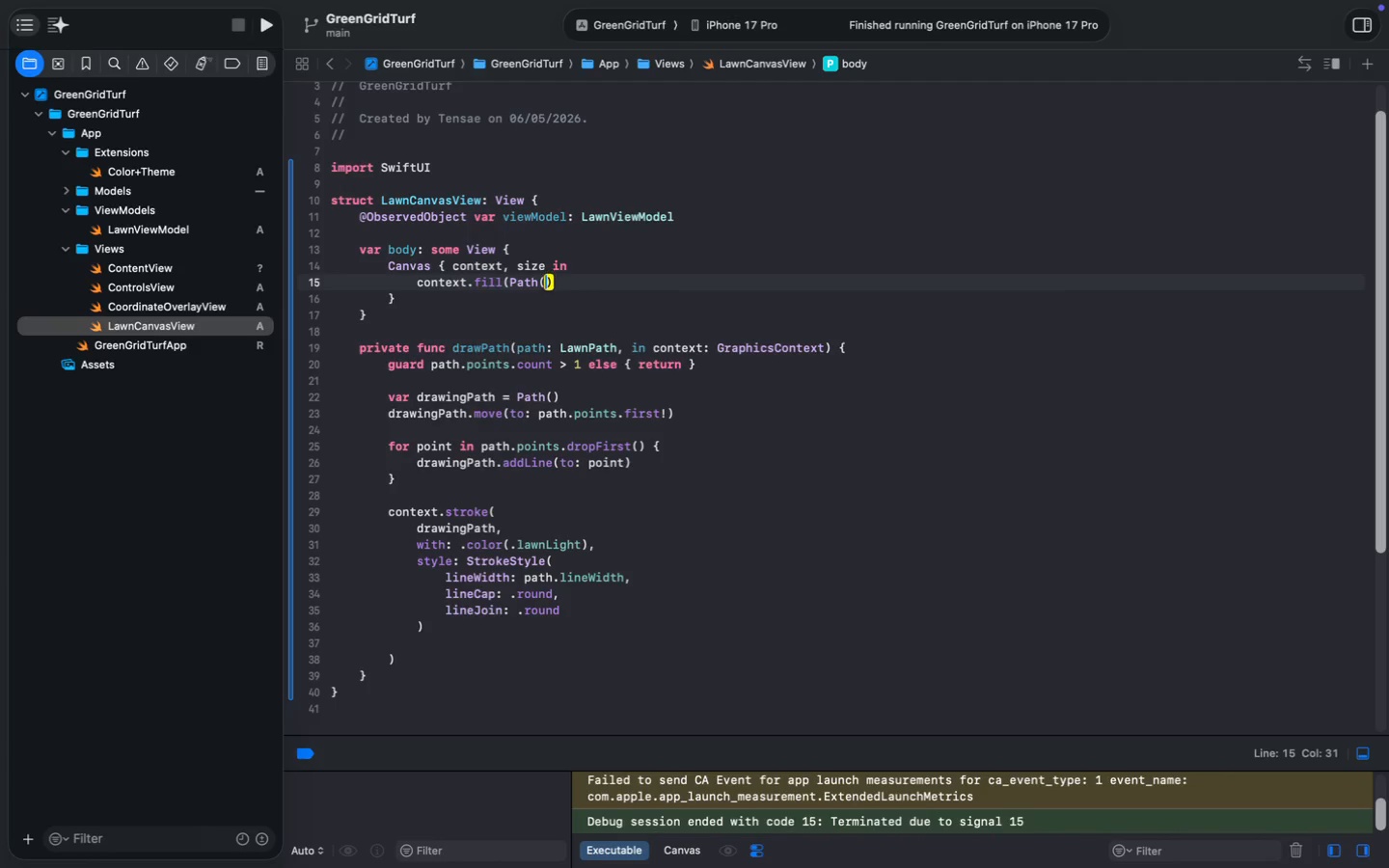 
type((CGR)
 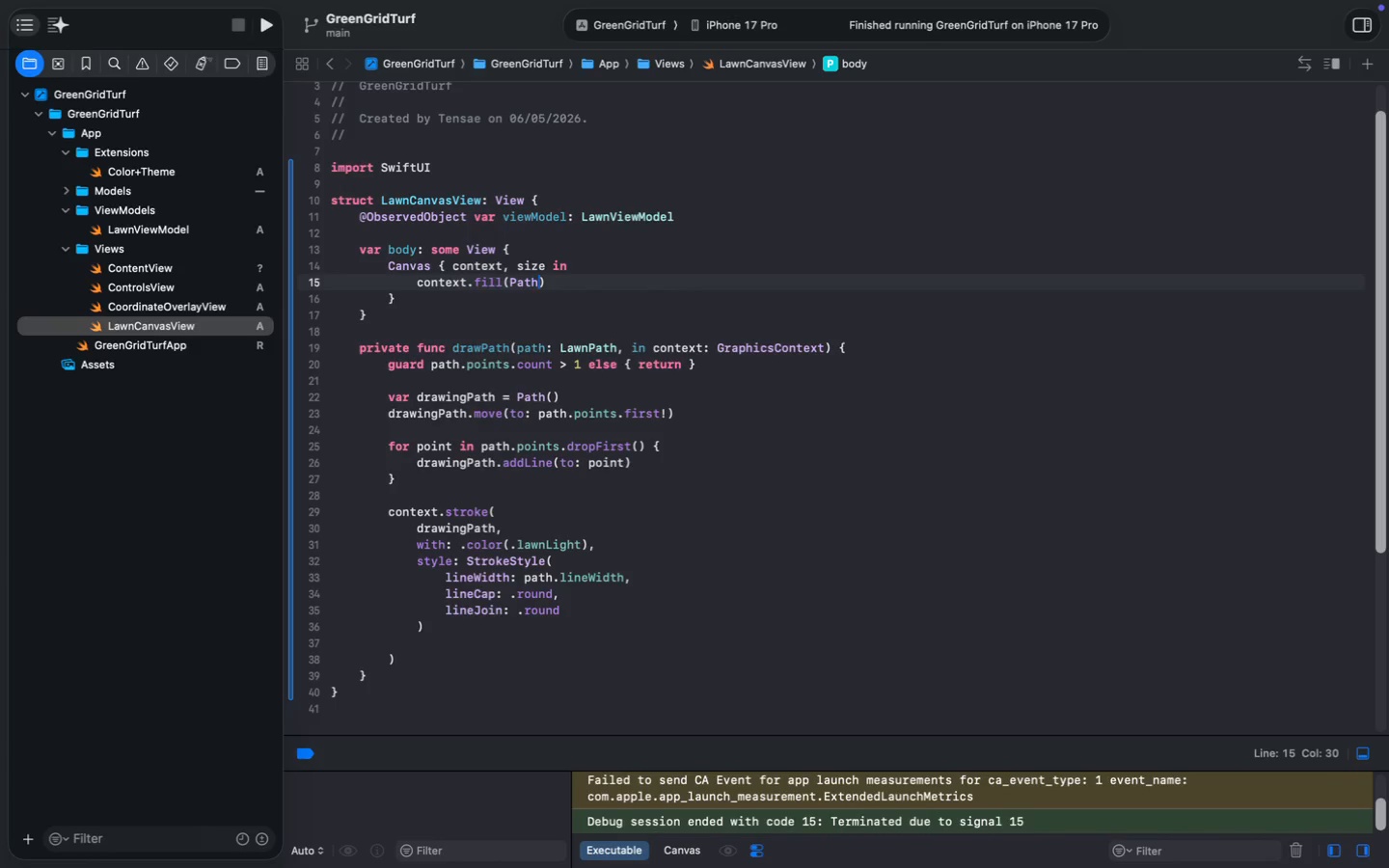 
key(Enter)
 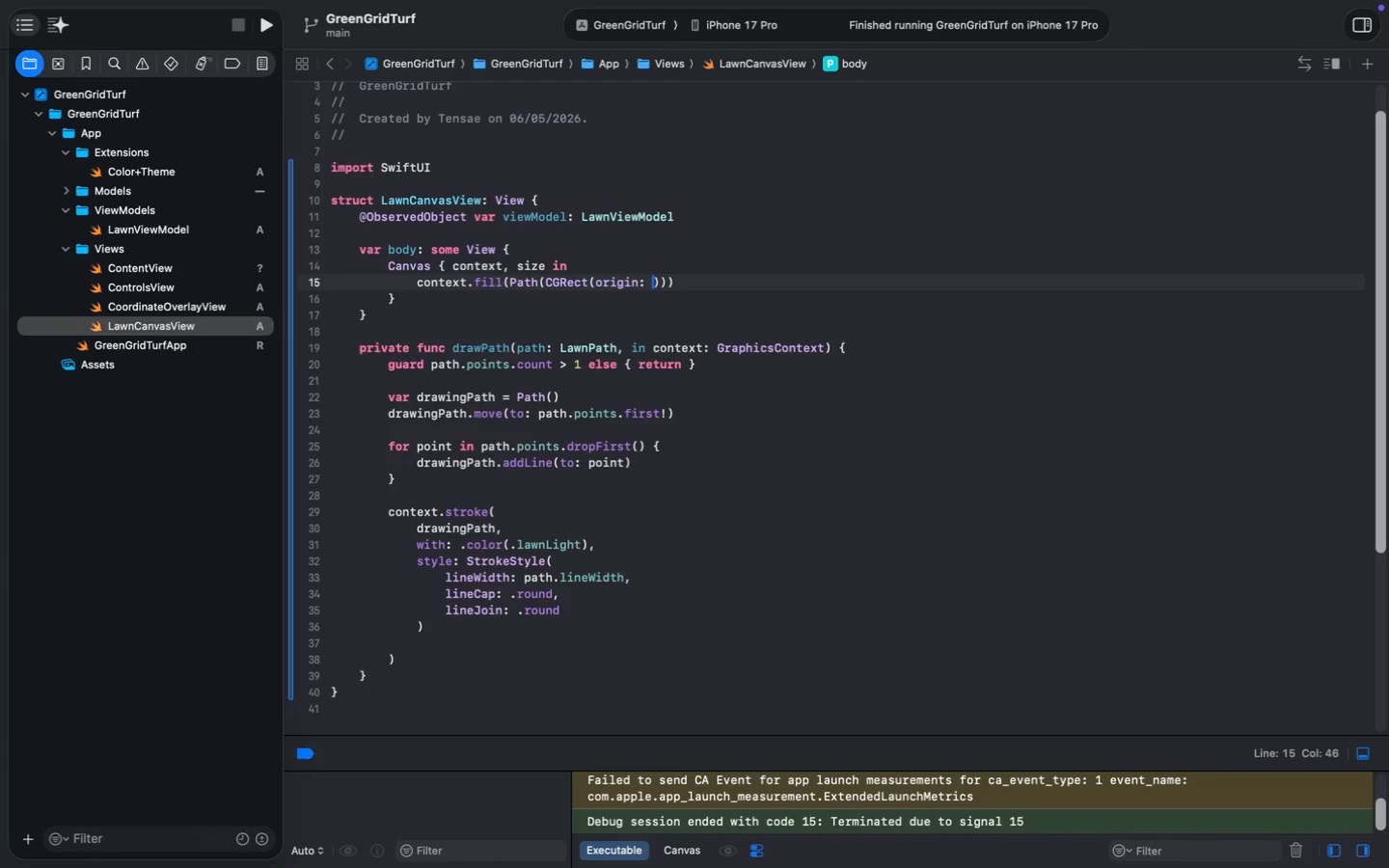 
type((origin: .z)
 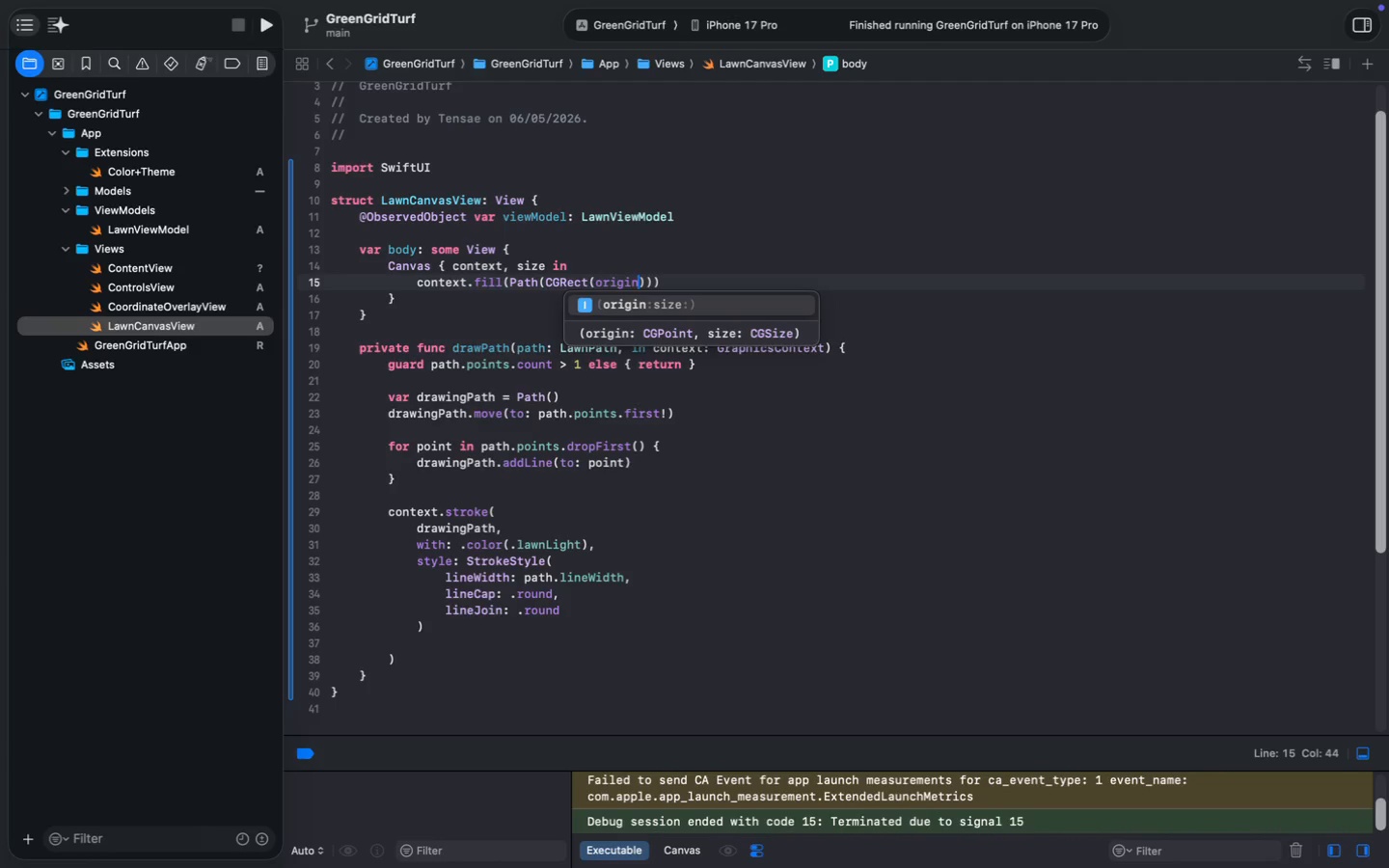 
key(Enter)
 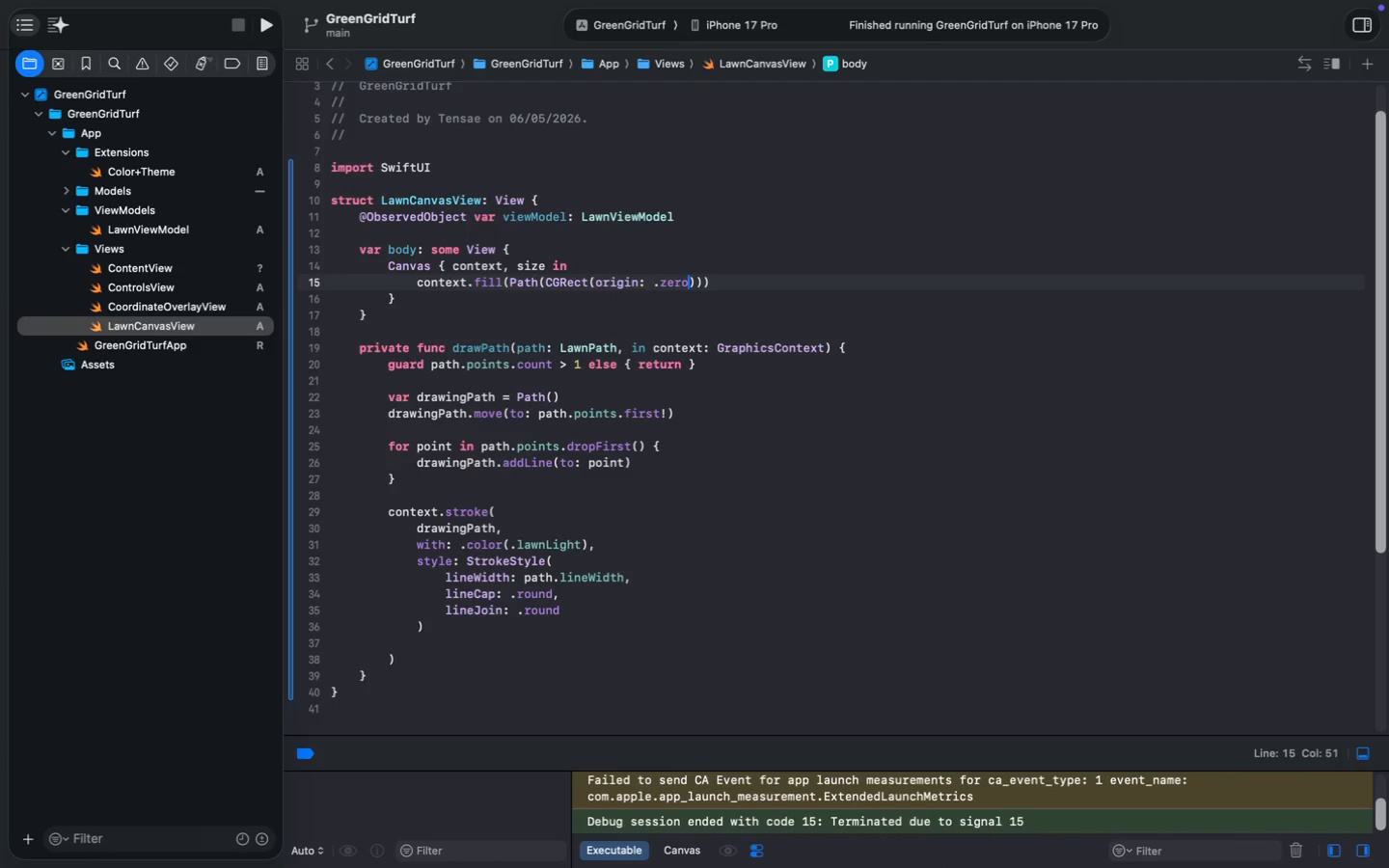 
type(, size: size)
 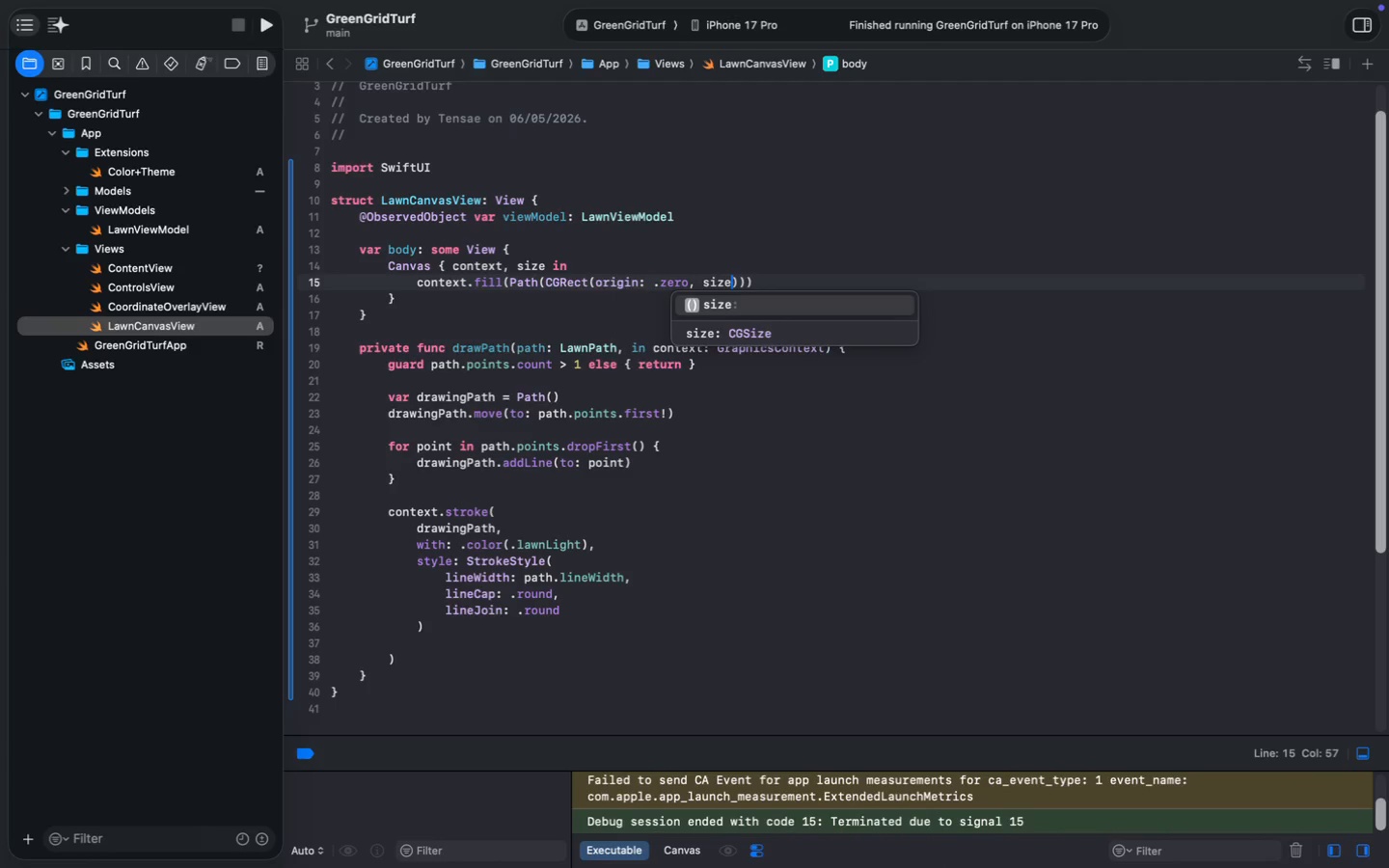 
key(ArrowRight)
 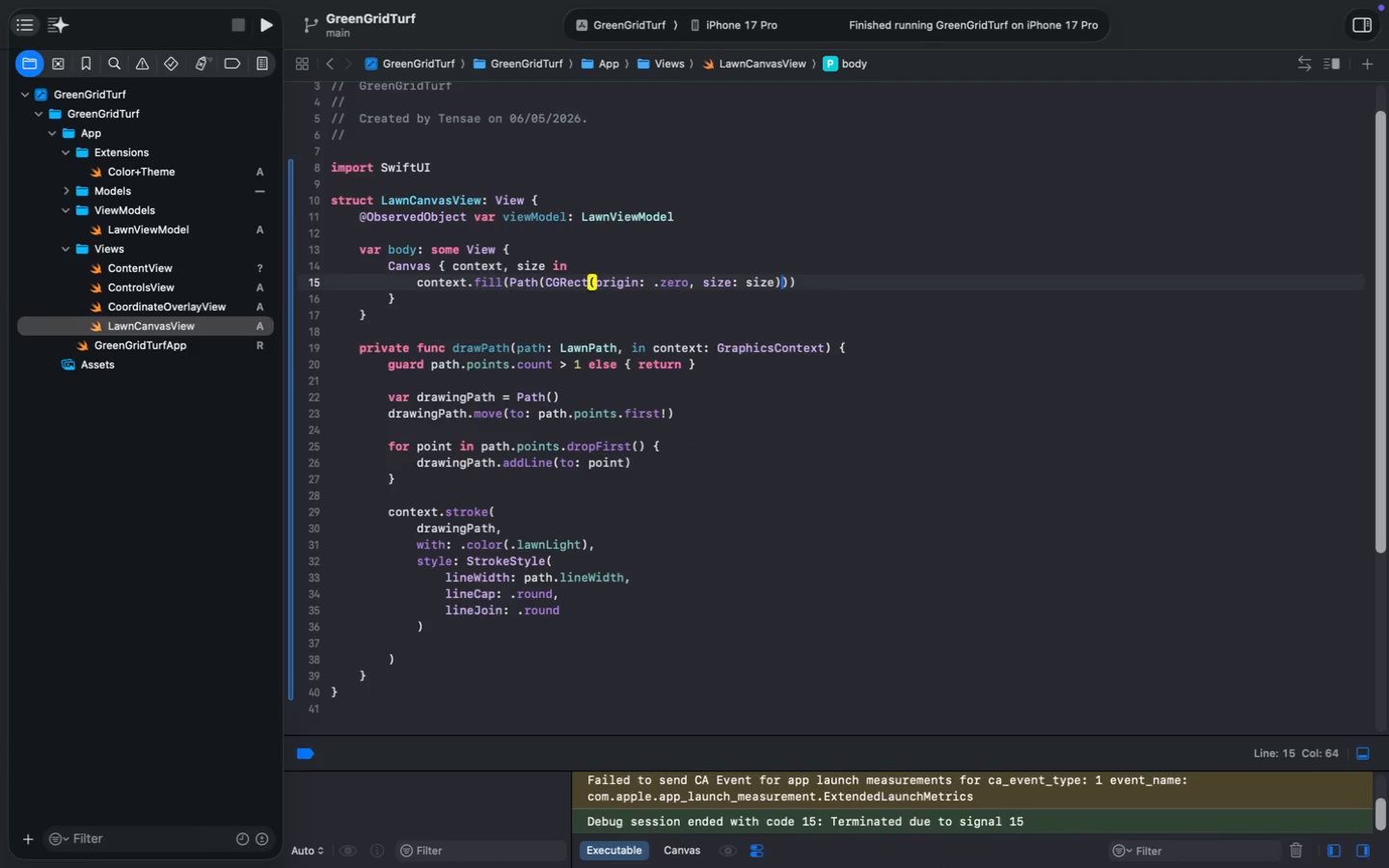 
key(ArrowRight)
 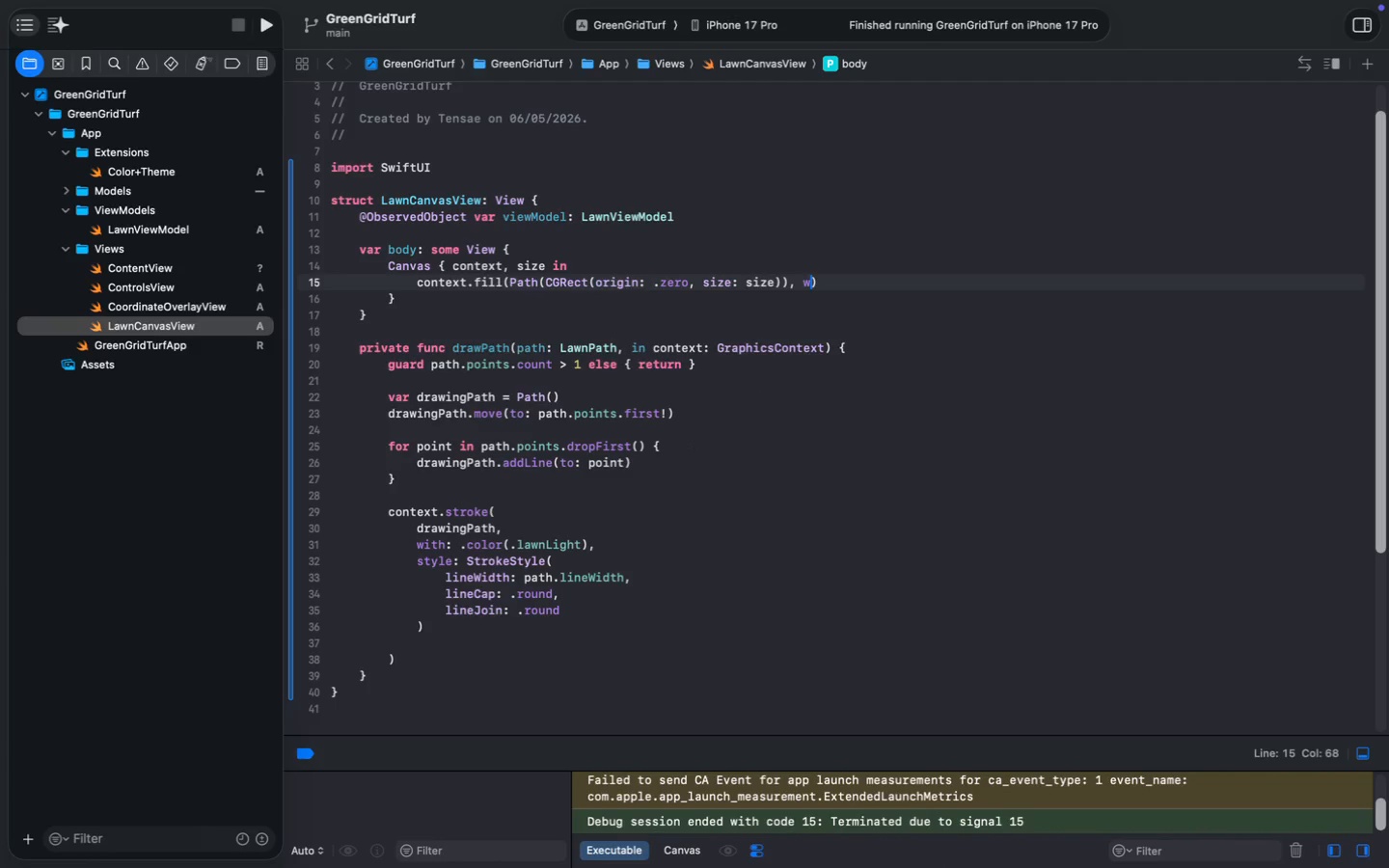 
type(, with)
 